 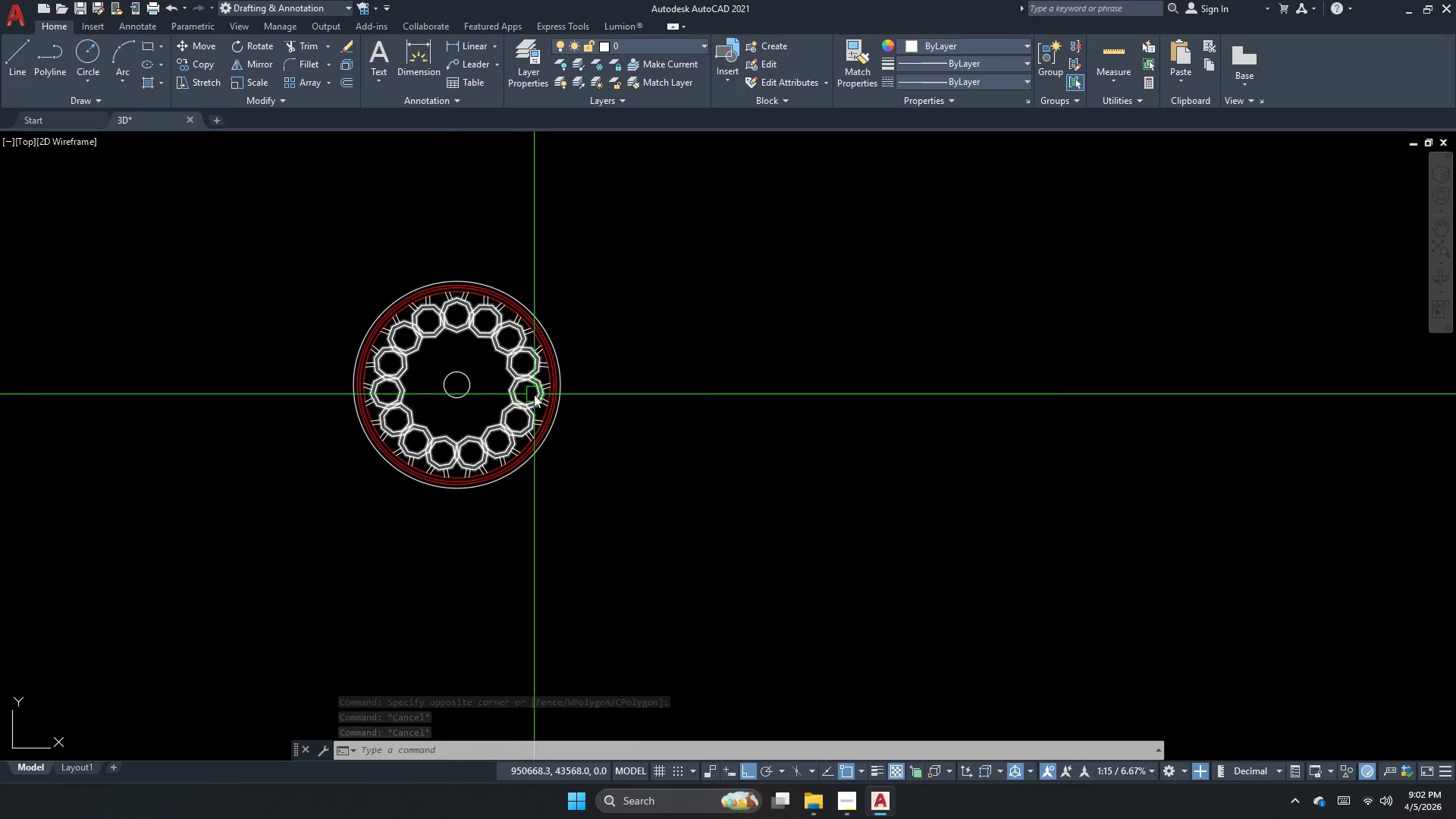 
mouse_move([496, 377])
 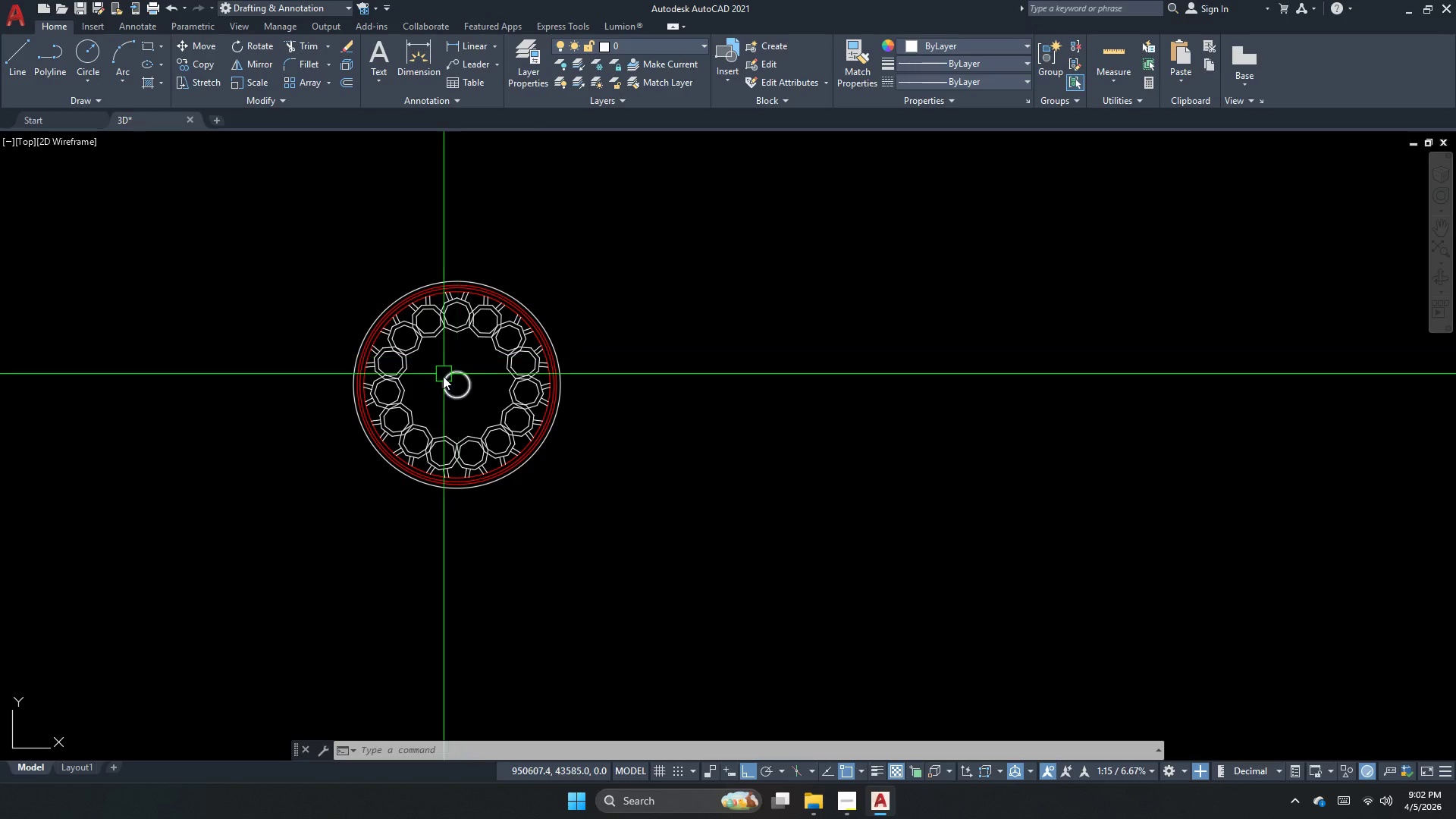 
scroll: coordinate [431, 377], scroll_direction: up, amount: 1.0
 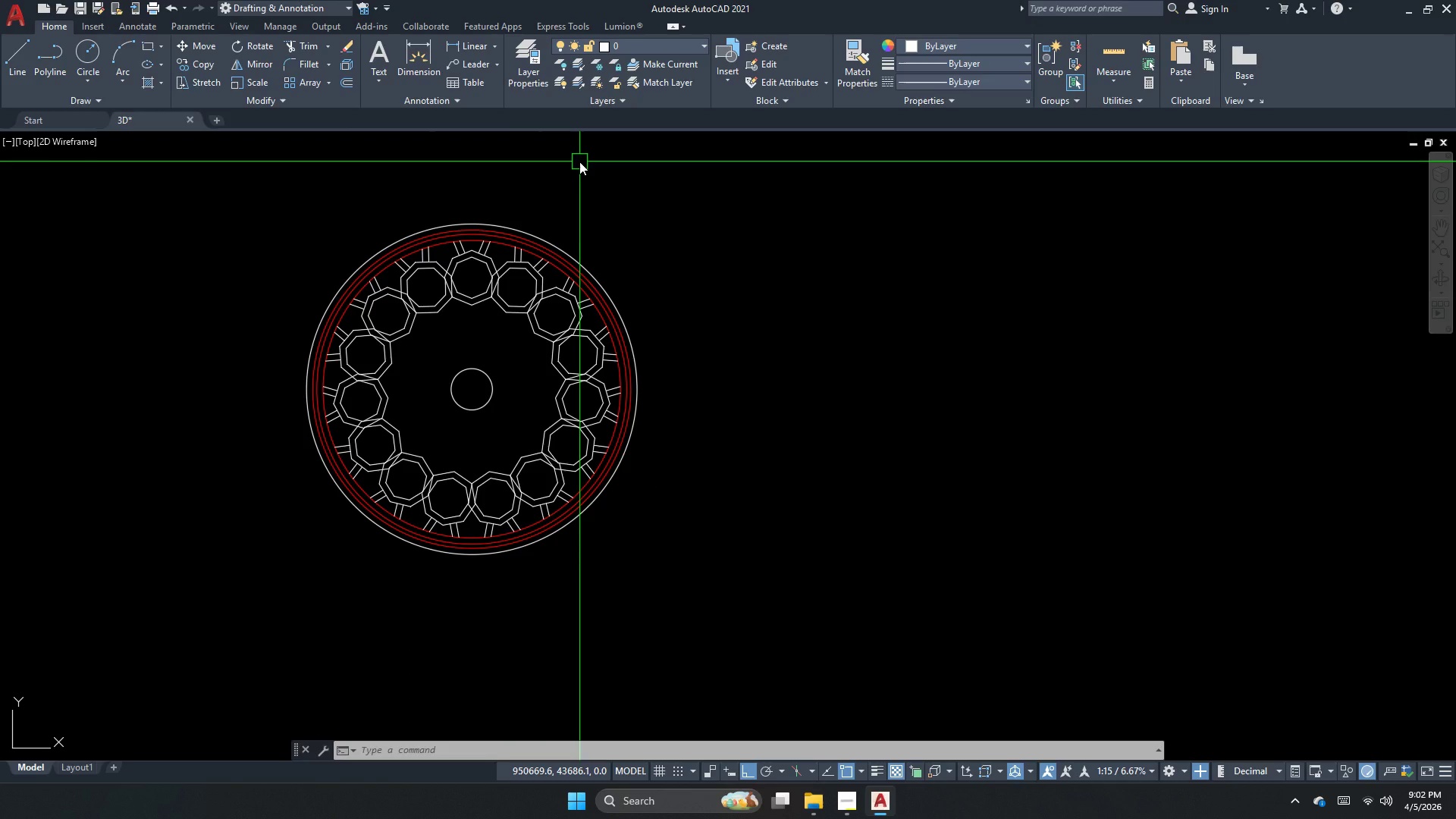 
wait(9.32)
 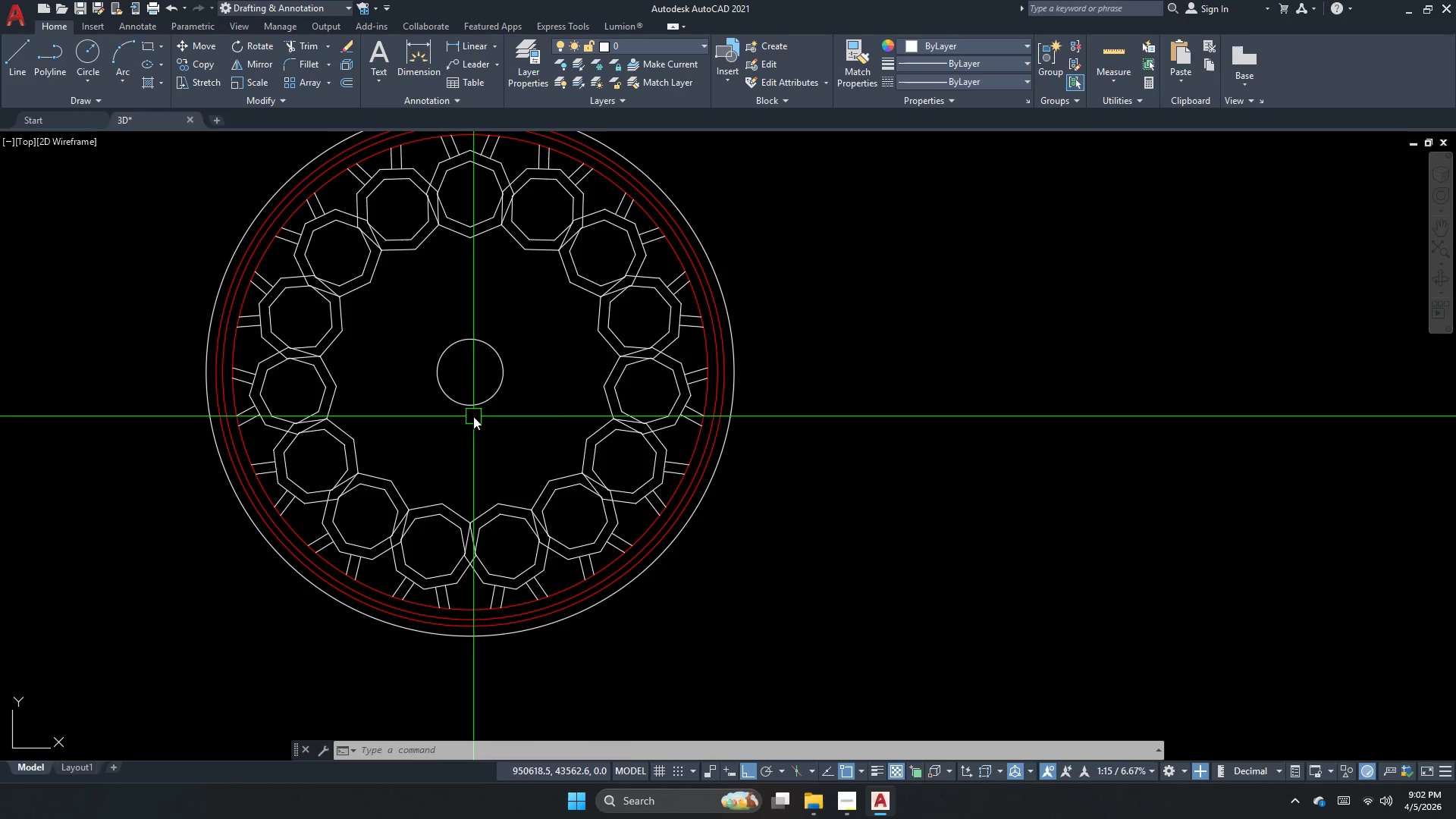 
left_click([473, 416])
 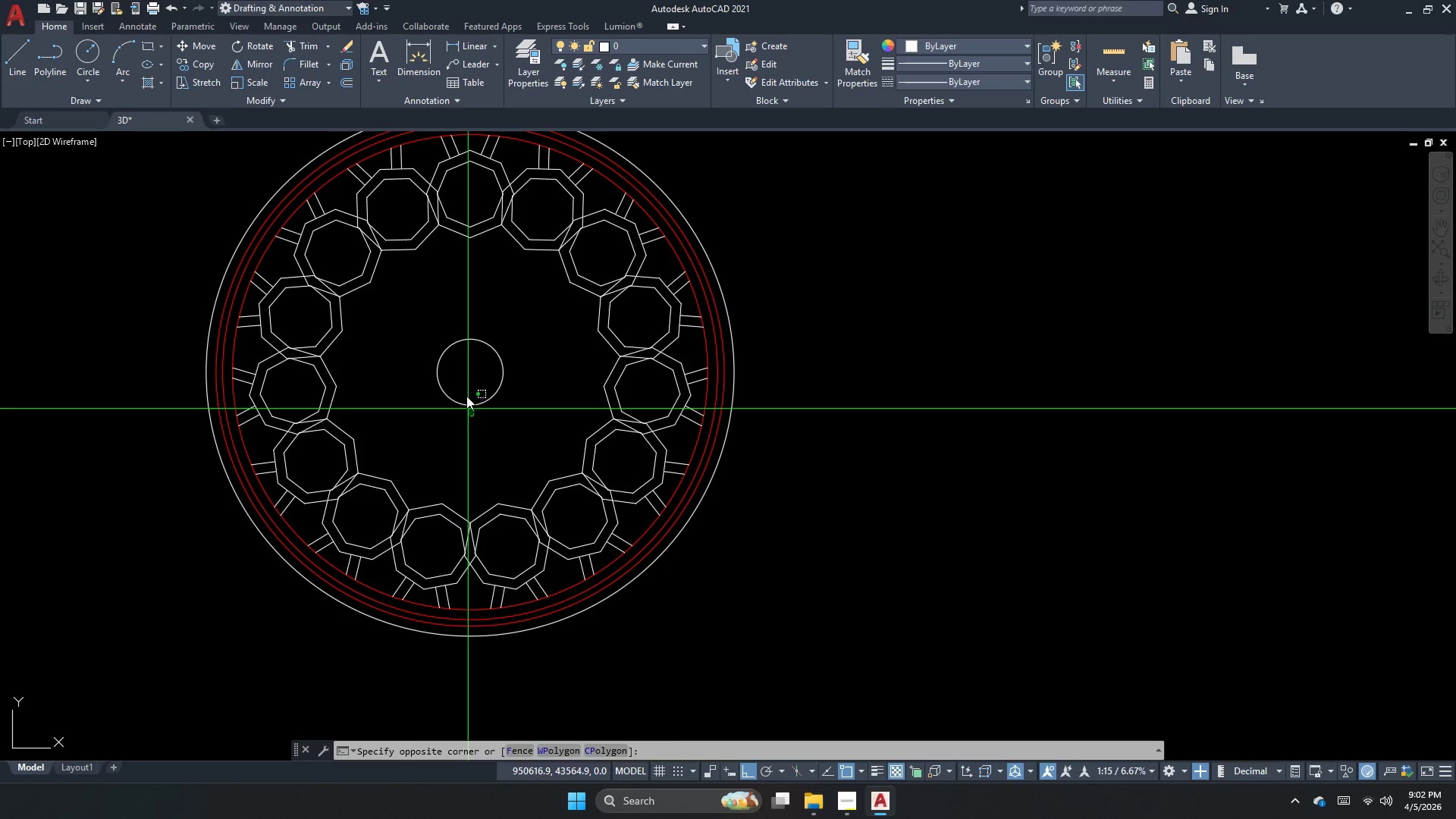 
scroll: coordinate [473, 416], scroll_direction: up, amount: 1.0
 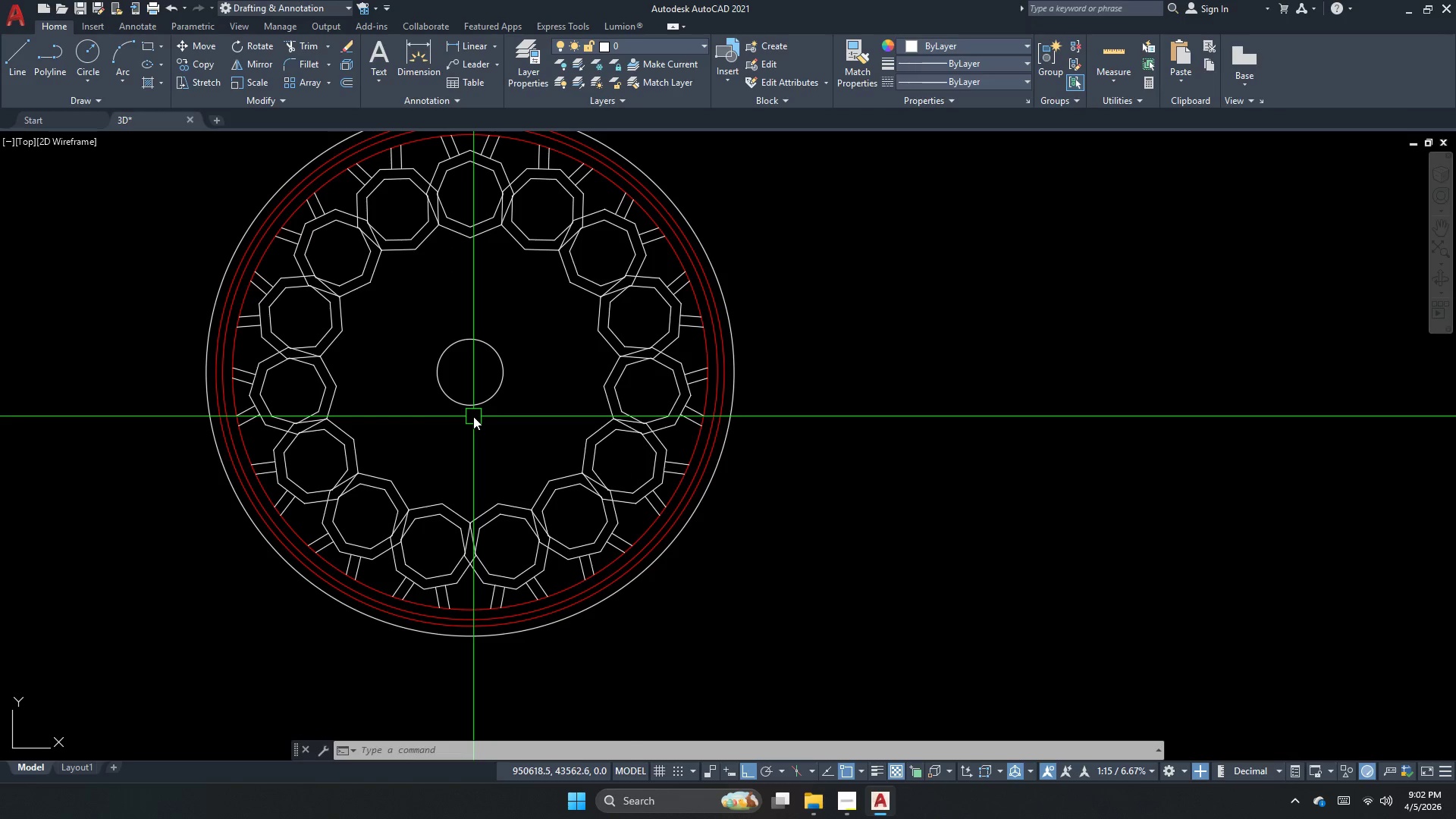 
double_click([449, 323])
 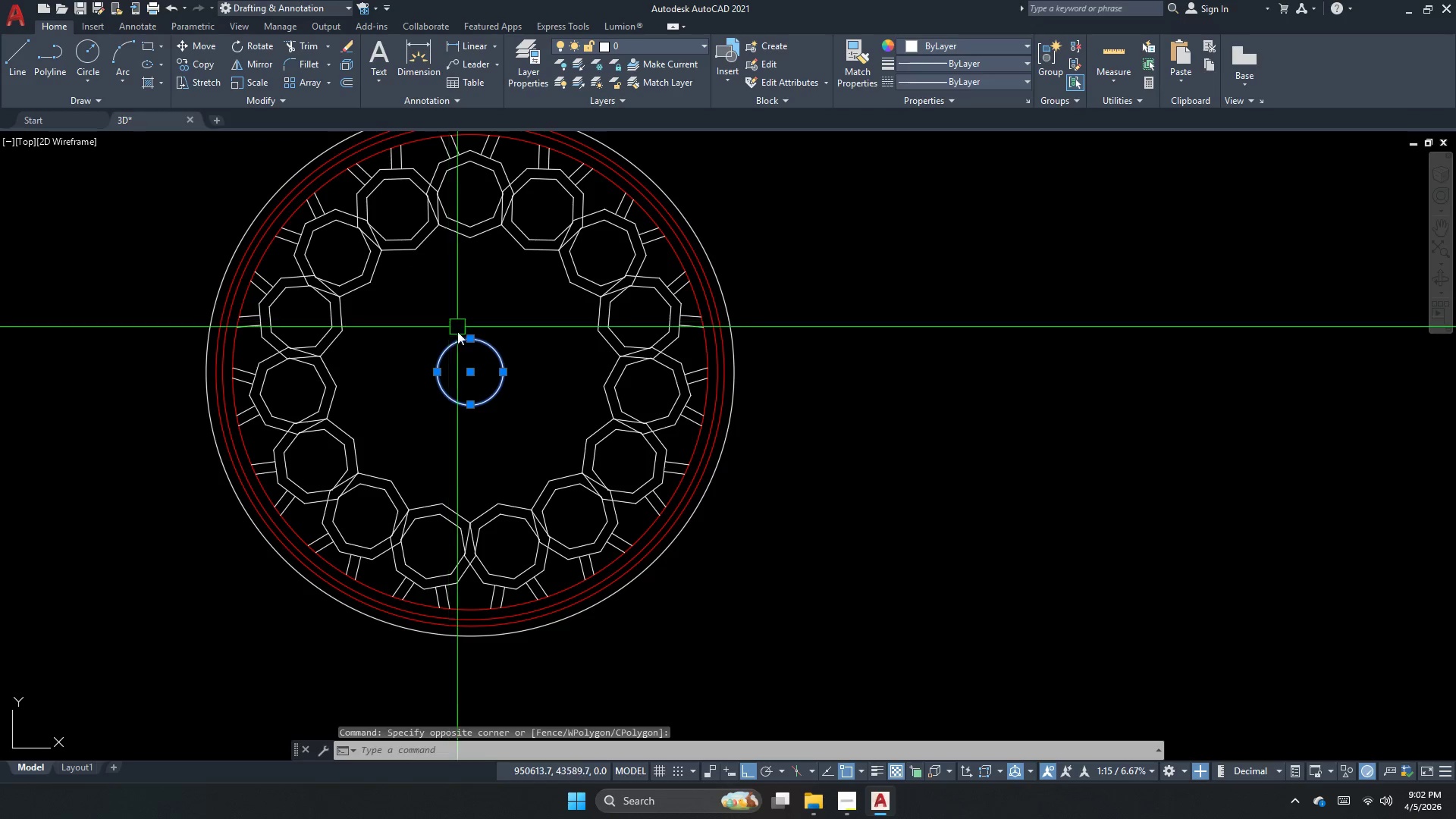 
key(Escape)
 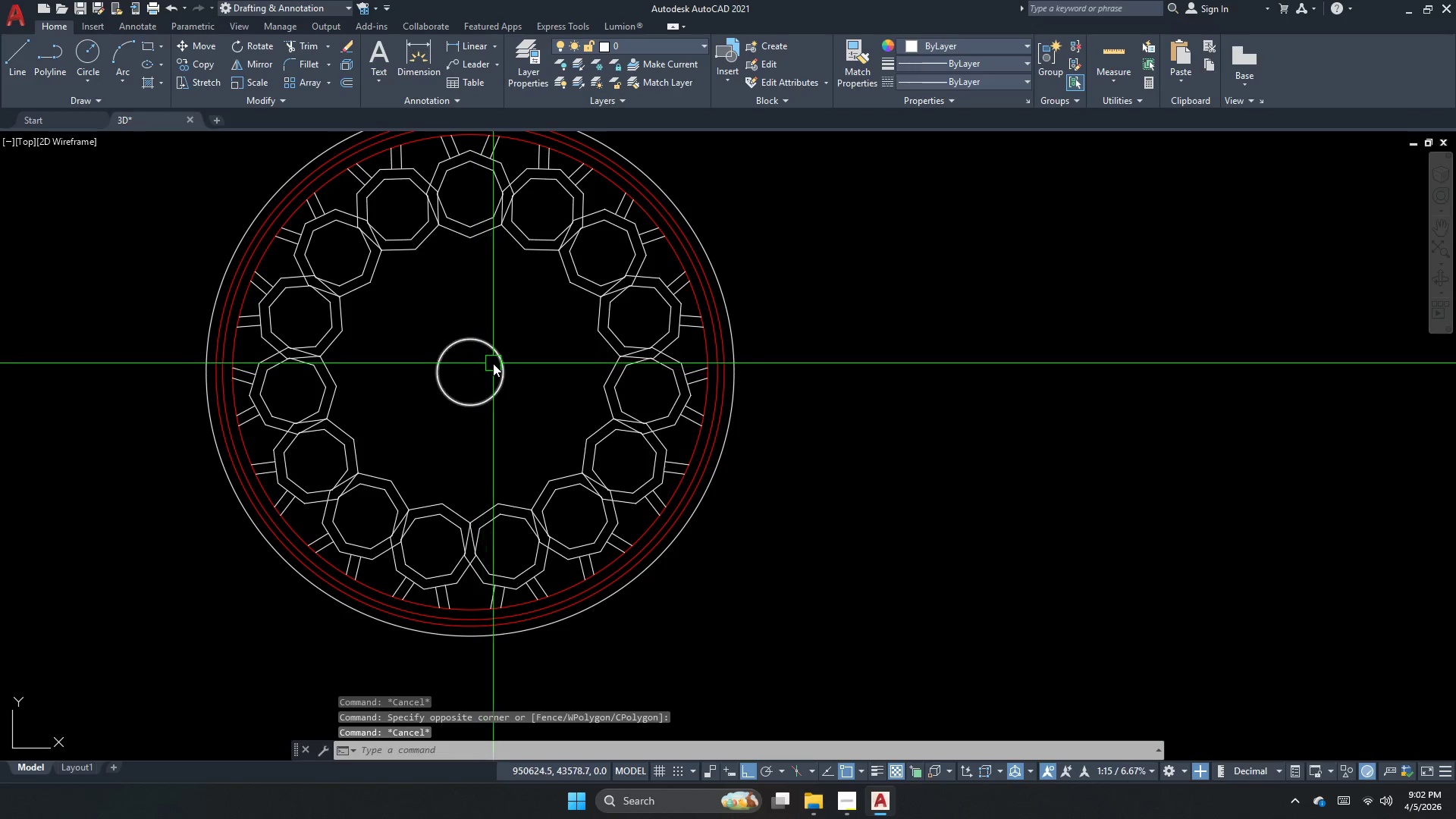 
left_click_drag(start_coordinate=[499, 367], to_coordinate=[515, 369])
 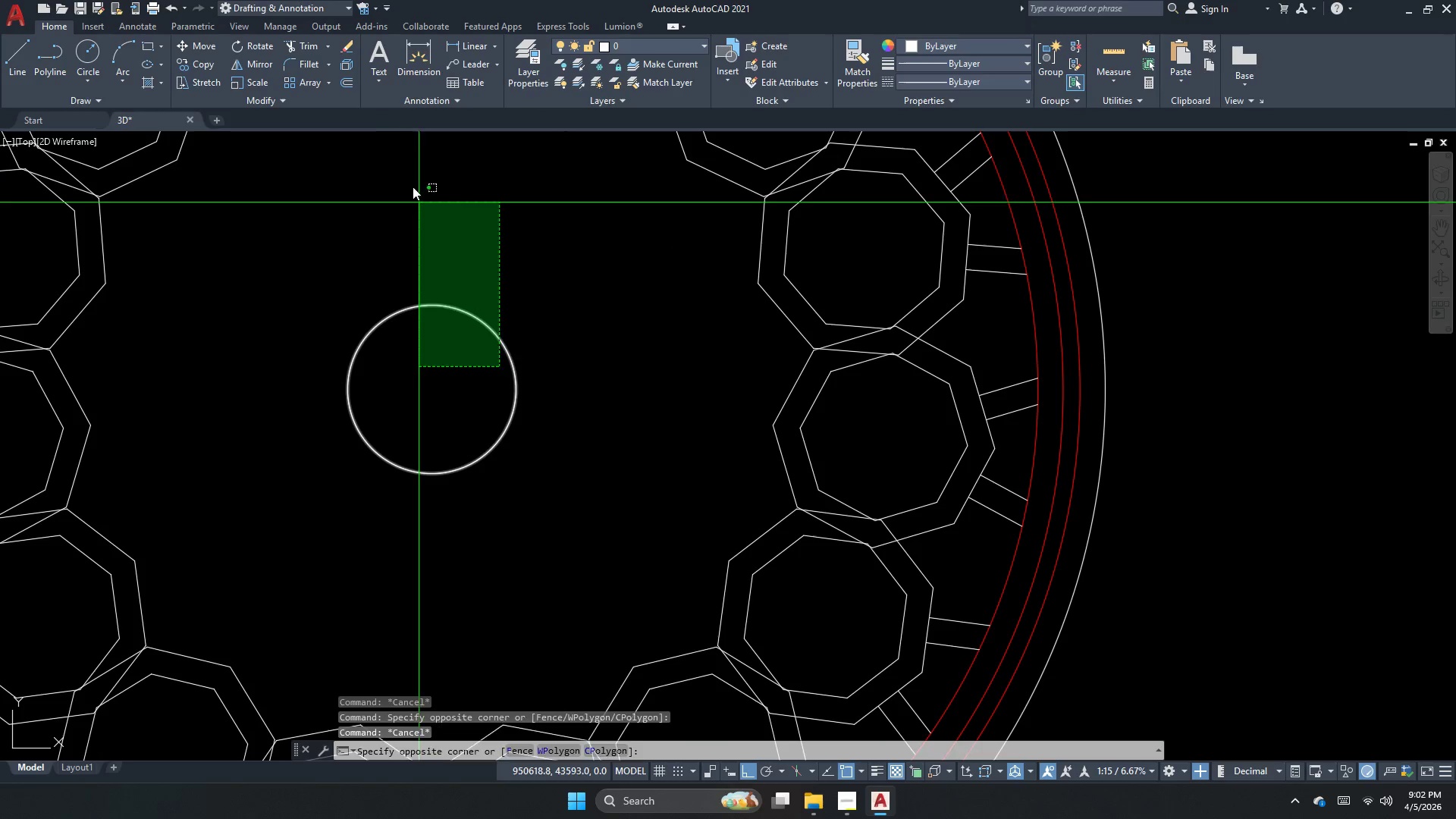 
scroll: coordinate [493, 360], scroll_direction: up, amount: 2.0
 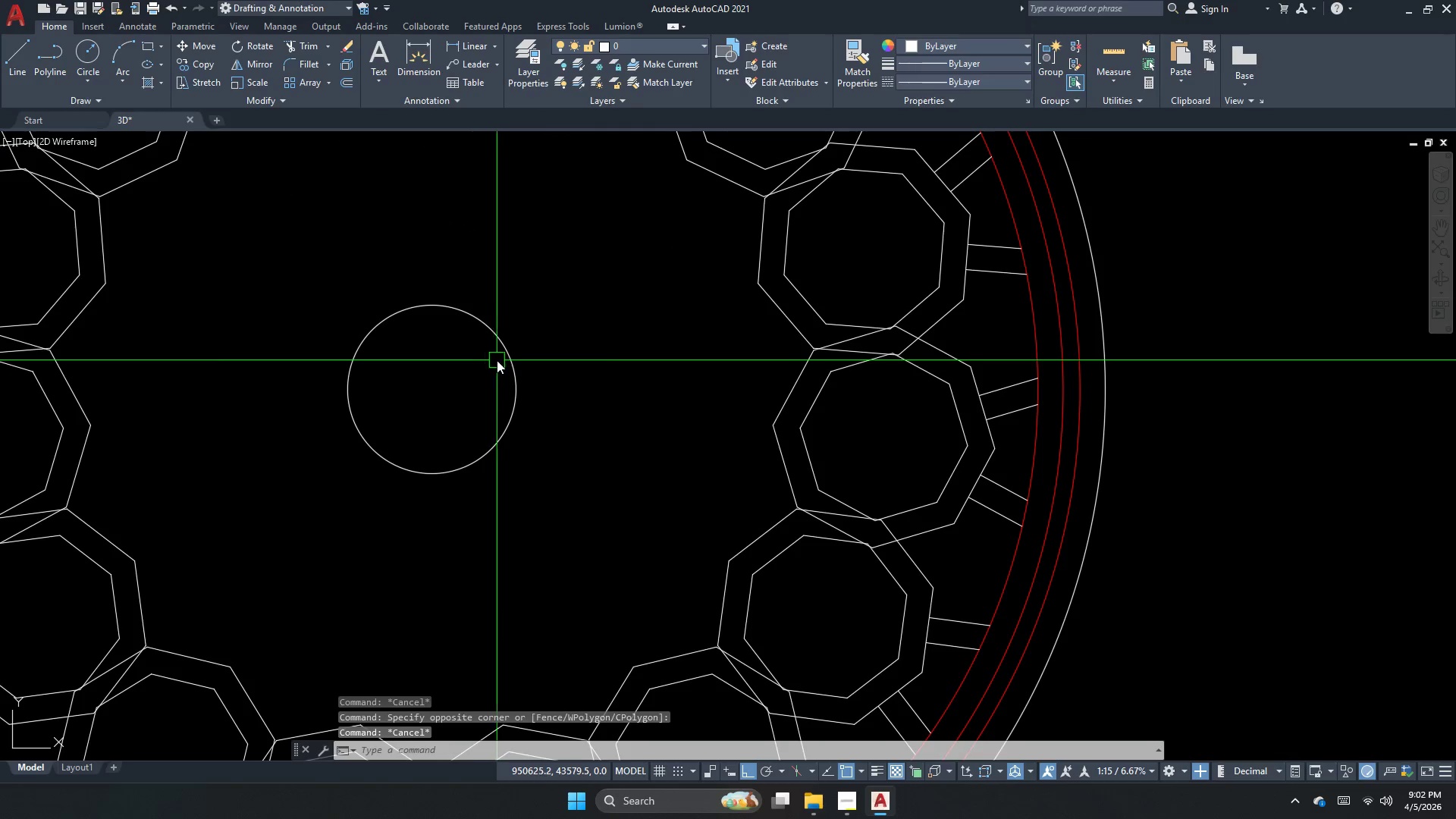 
left_click_drag(start_coordinate=[400, 165], to_coordinate=[400, 173])
 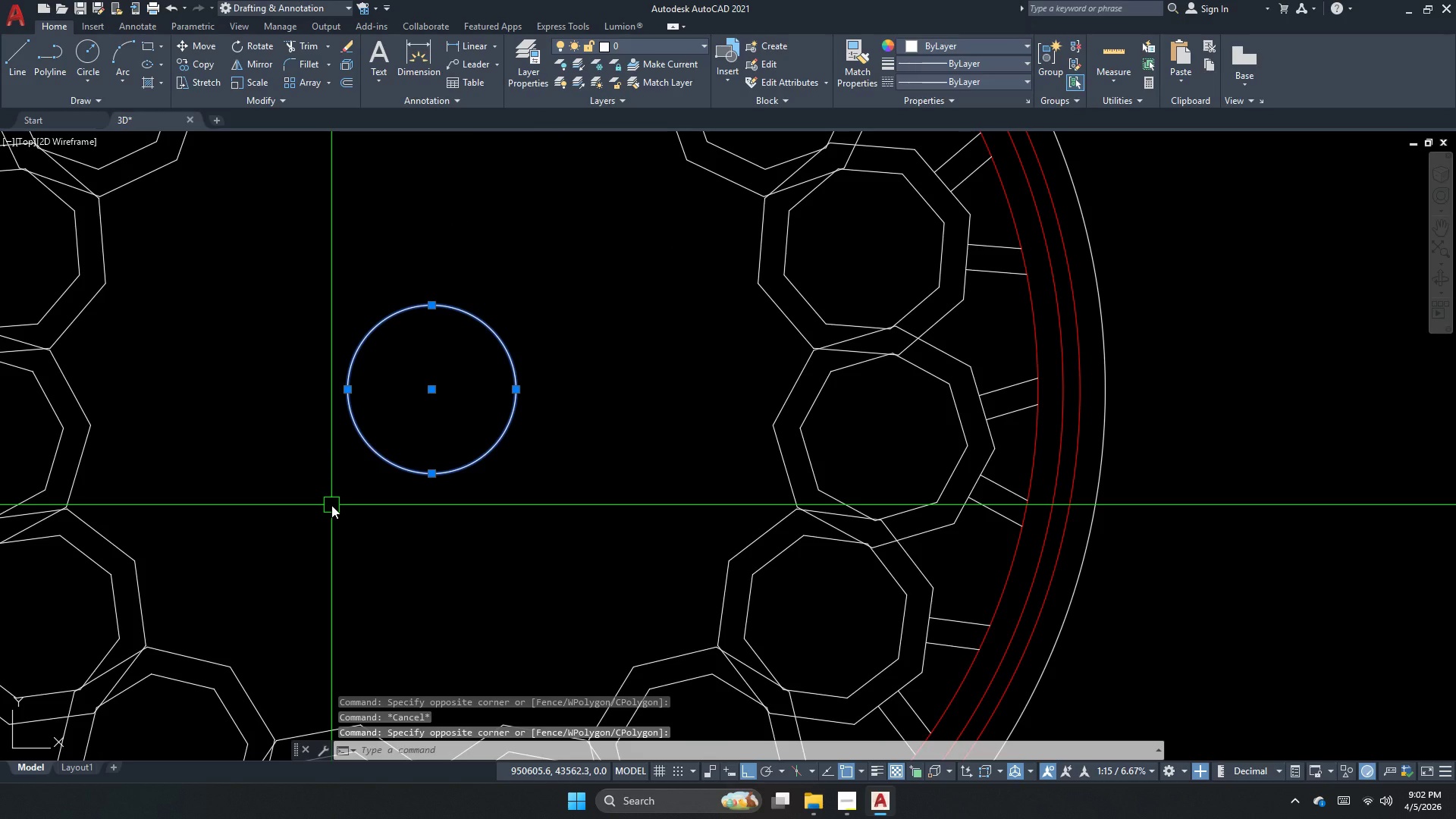 
key(Escape)
 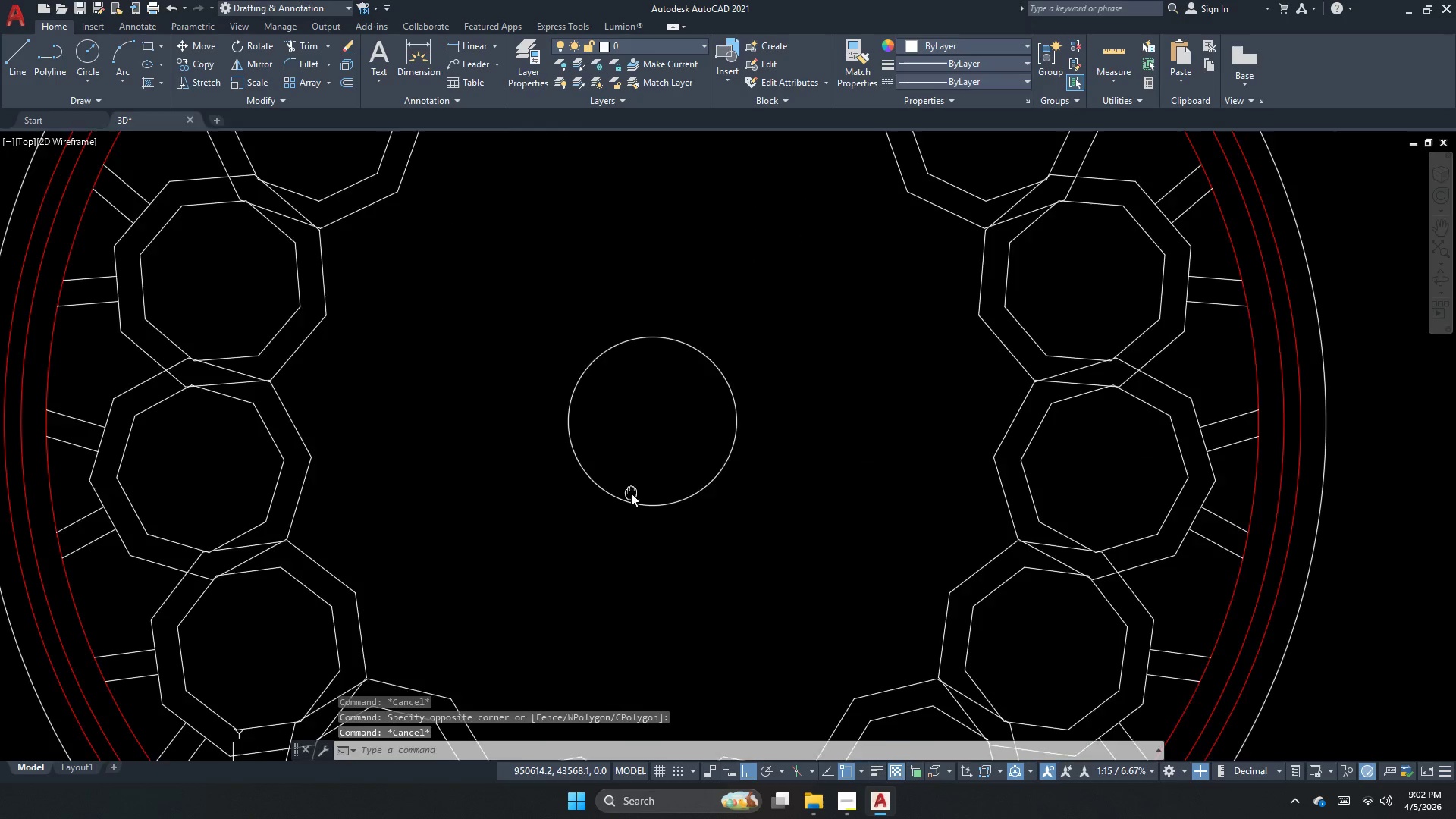 
left_click_drag(start_coordinate=[655, 497], to_coordinate=[648, 504])
 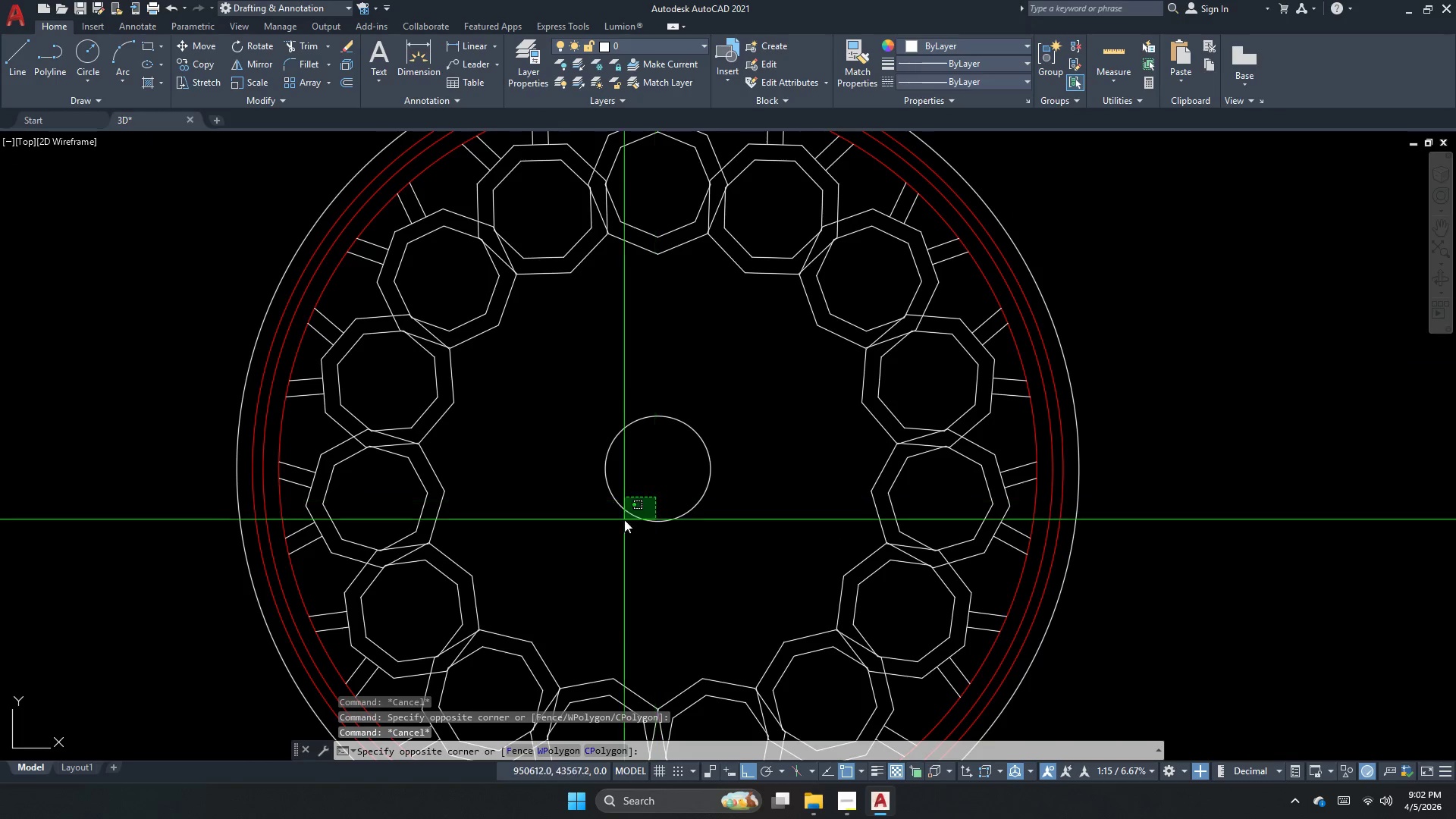 
double_click([611, 532])
 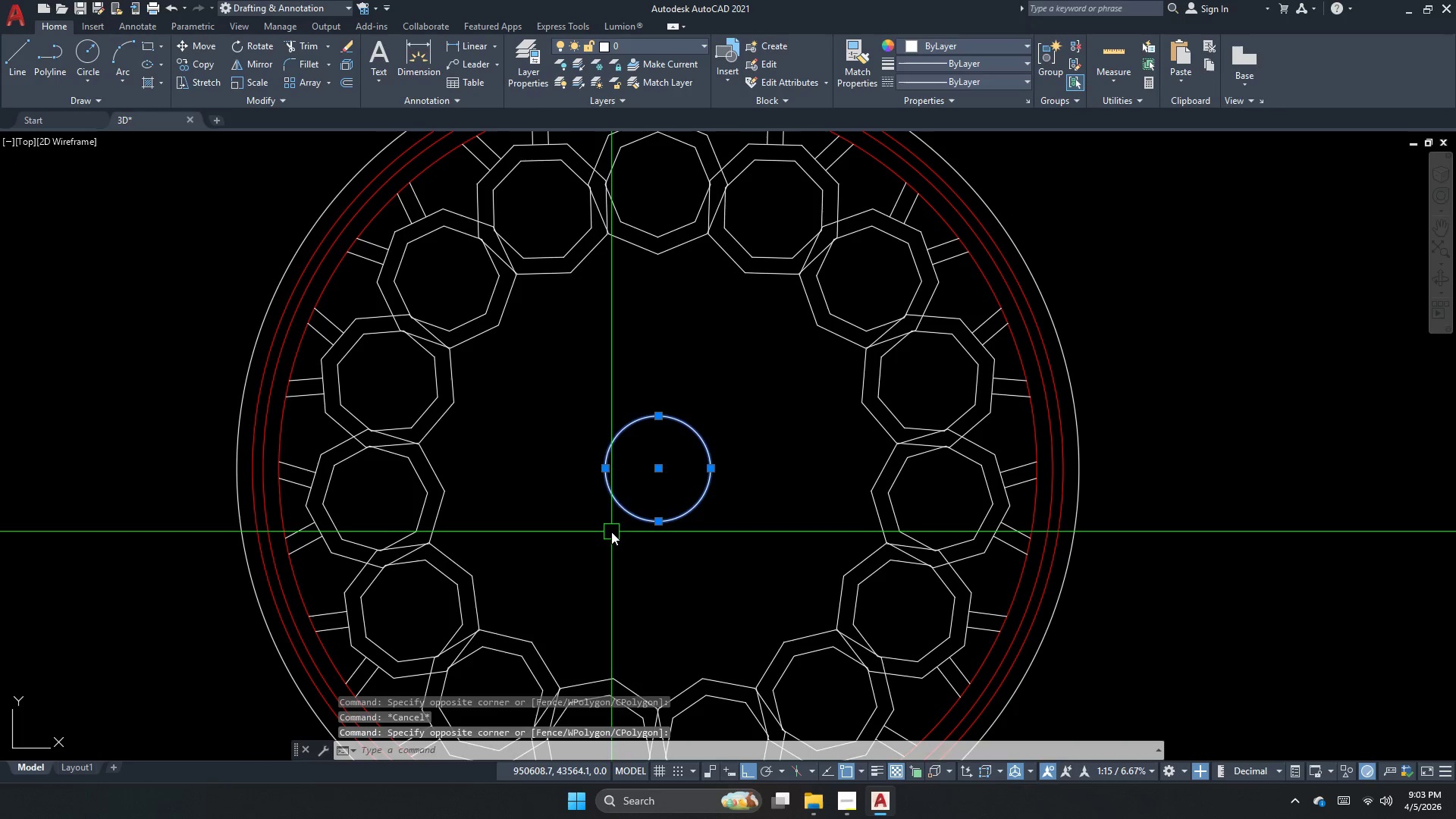 
scroll: coordinate [640, 510], scroll_direction: down, amount: 1.0
 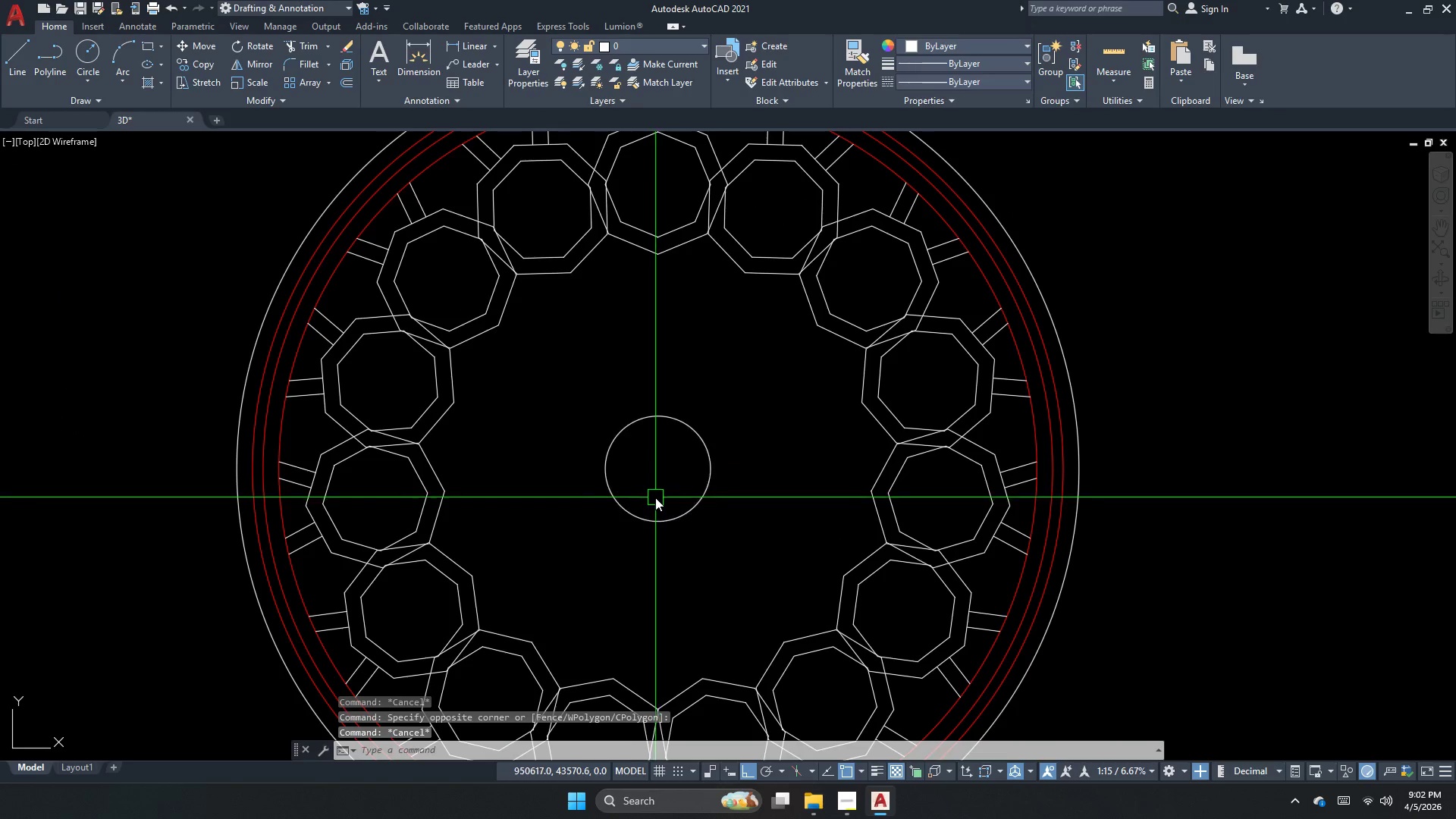 
key(Escape)
 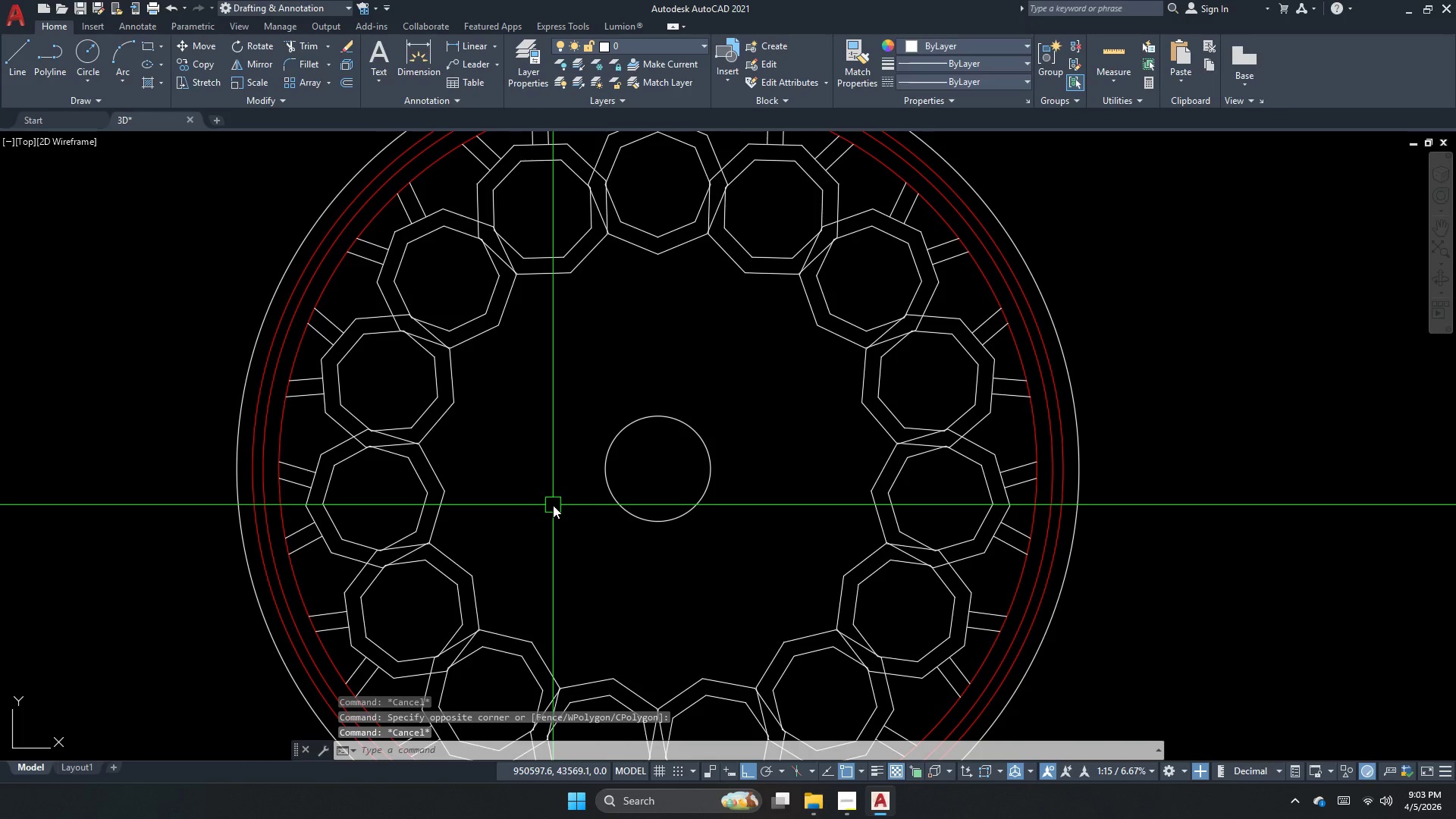 
key(Escape)
 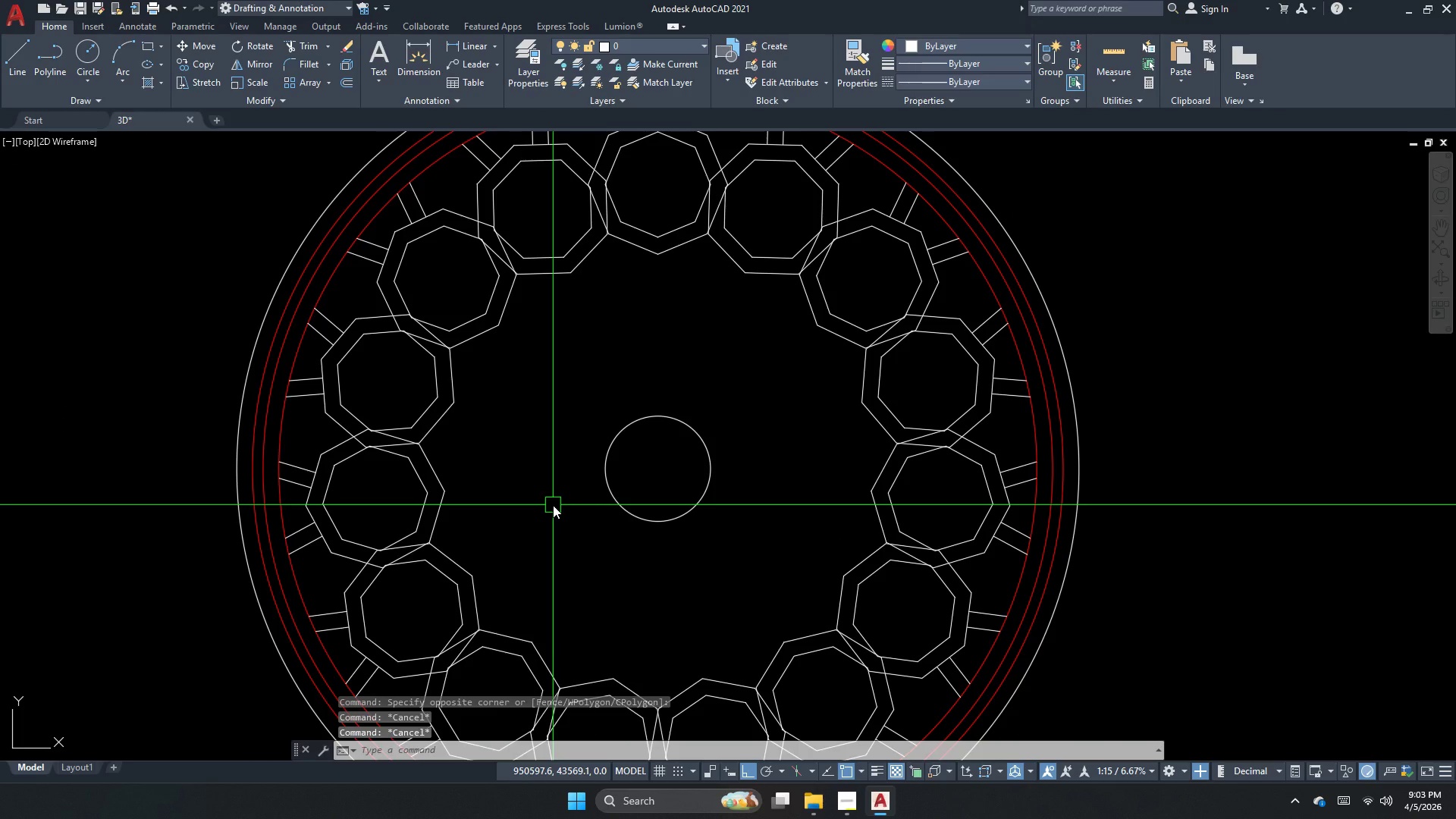 
key(Escape)
key(Escape)
type(pl)
 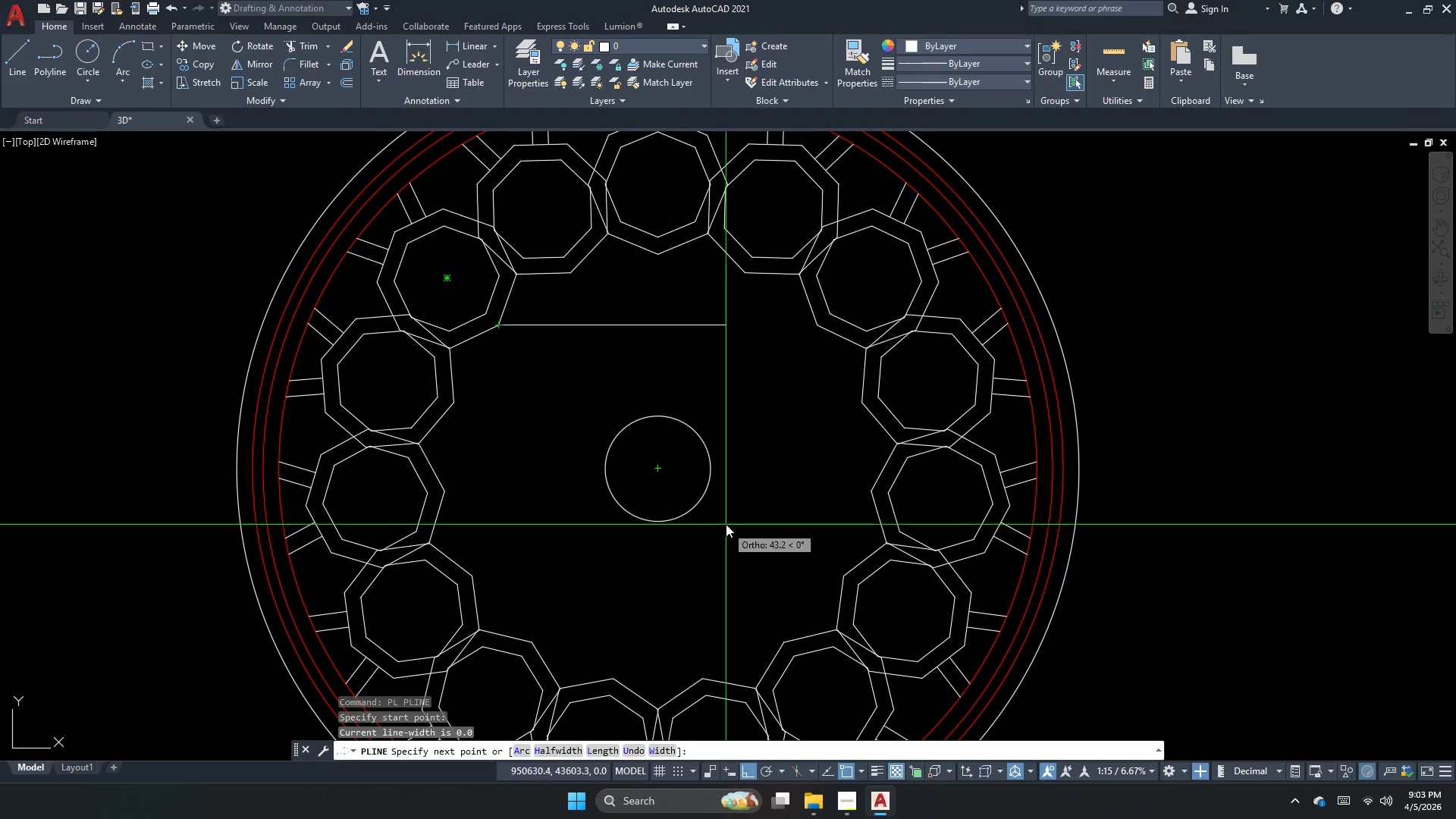 
left_click([655, 469])
 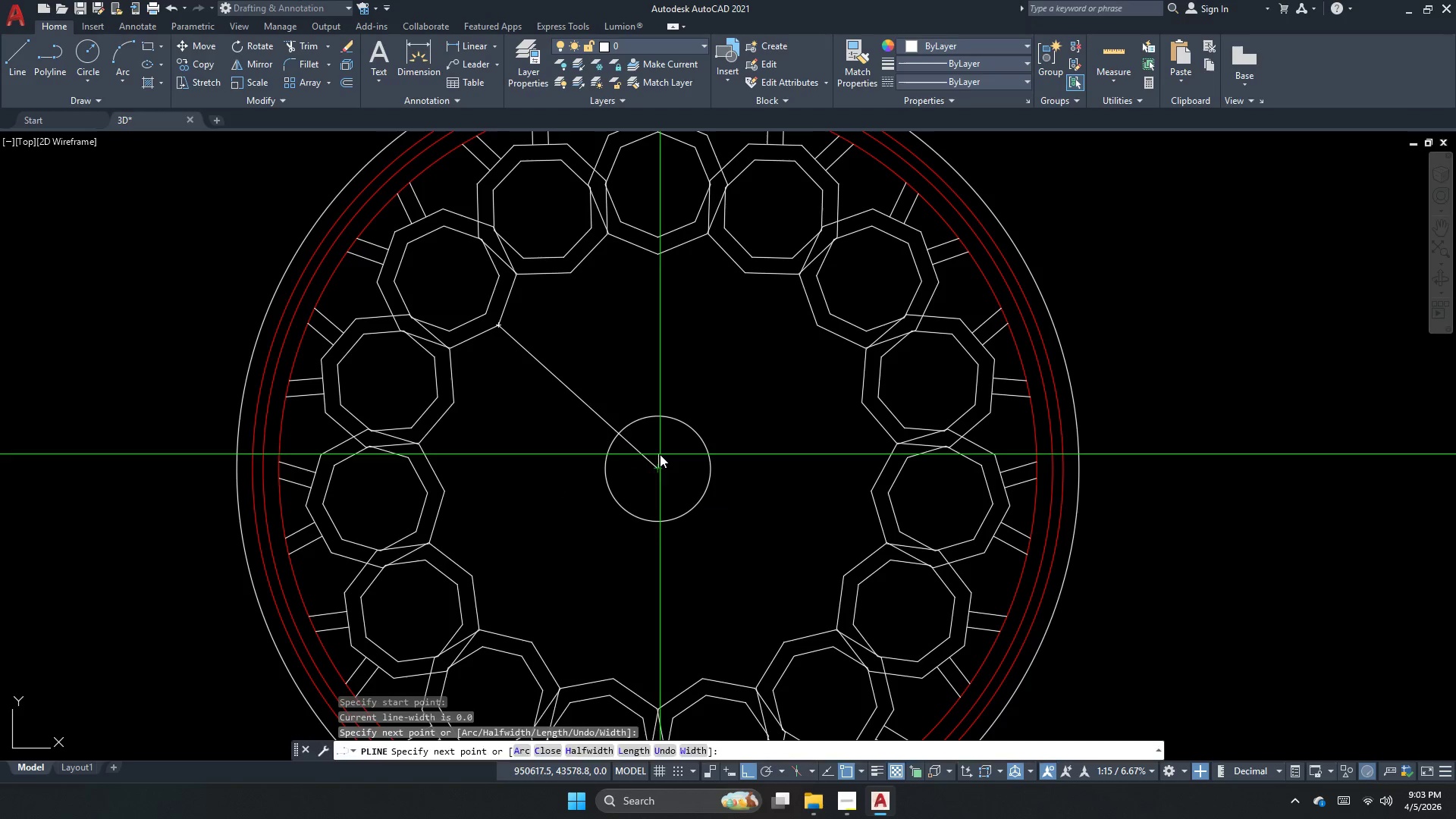 
key(Escape)
 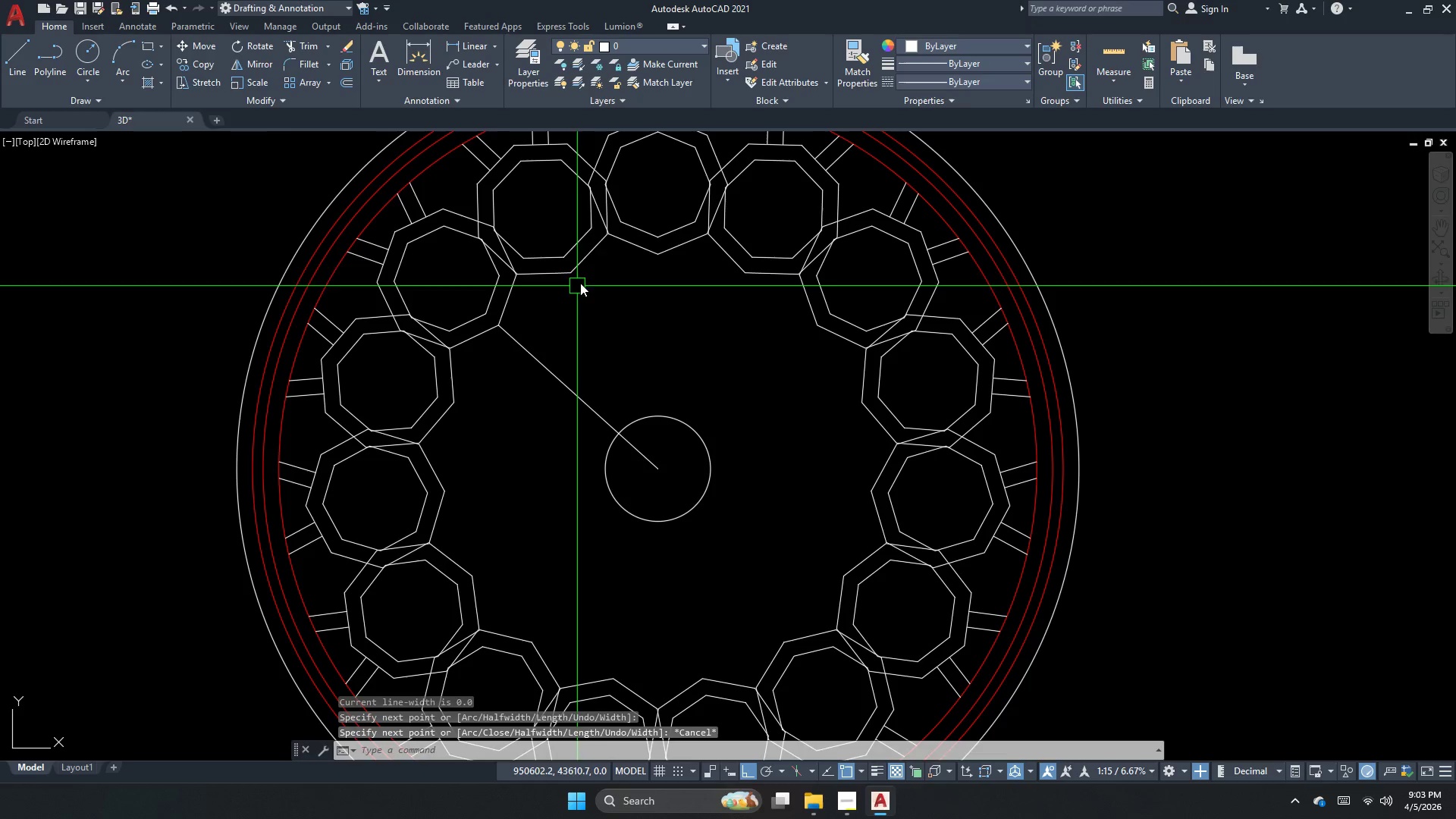 
key(Space)
 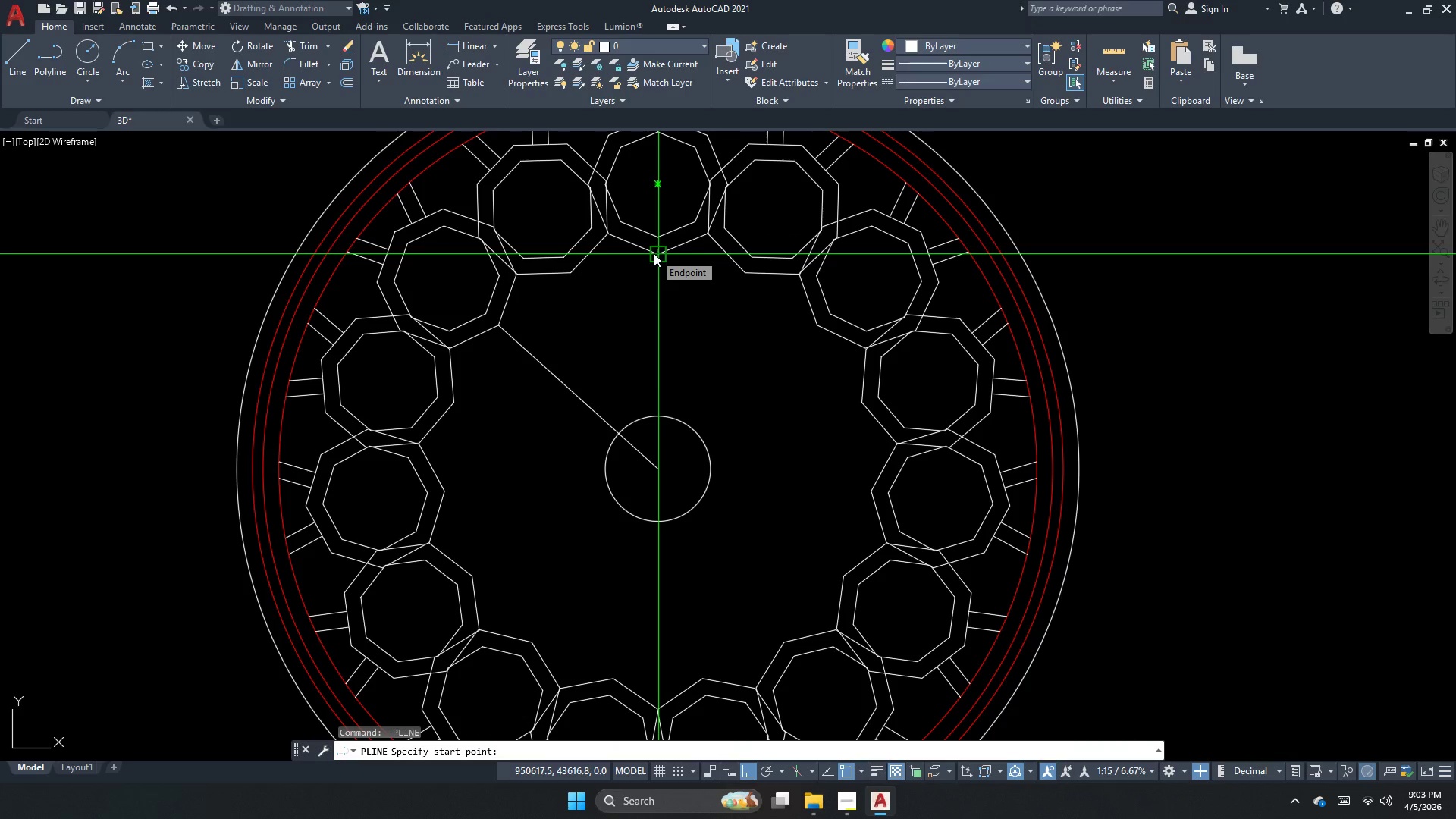 
left_click_drag(start_coordinate=[572, 272], to_coordinate=[594, 322])
 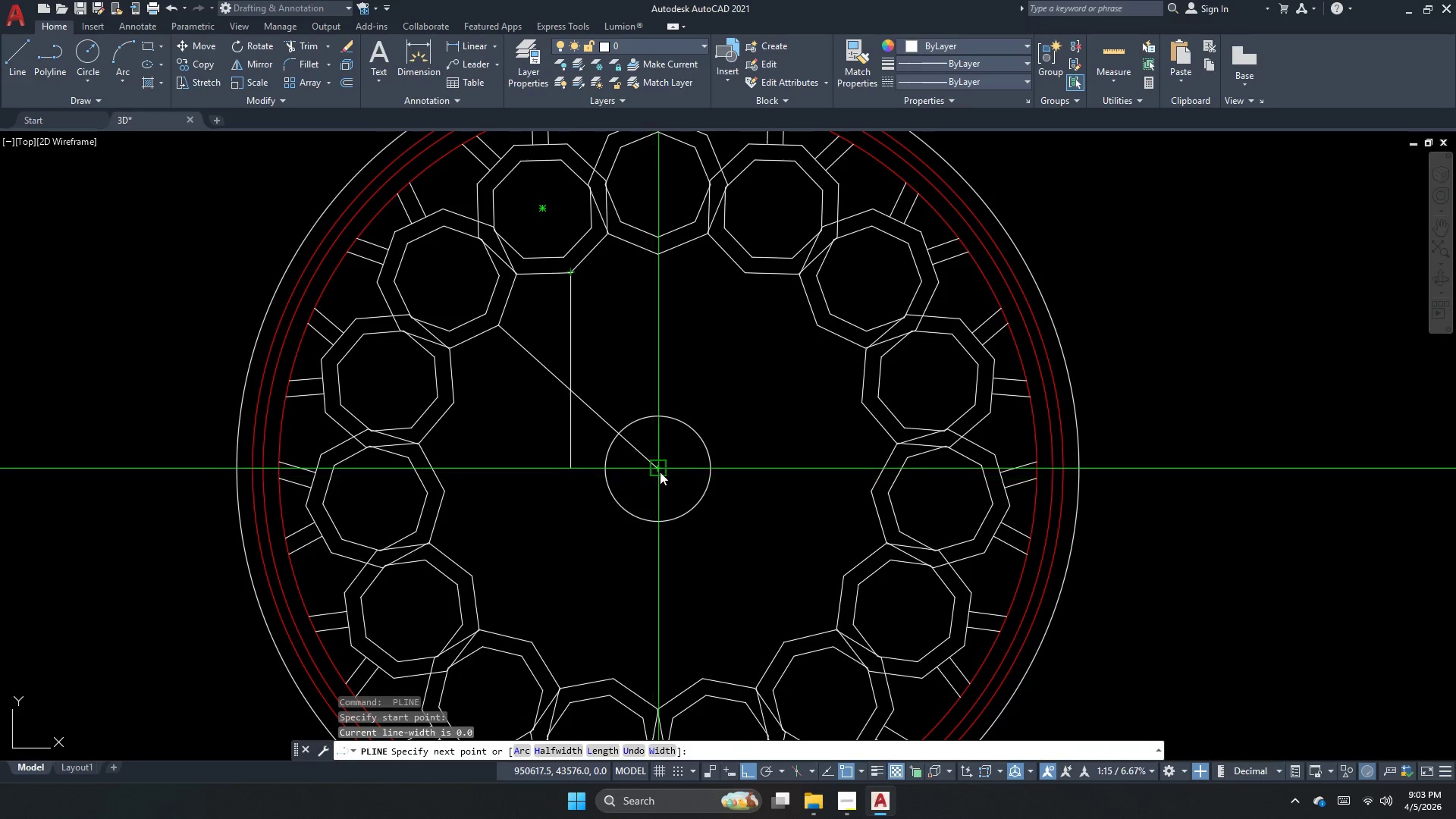 
left_click([667, 460])
 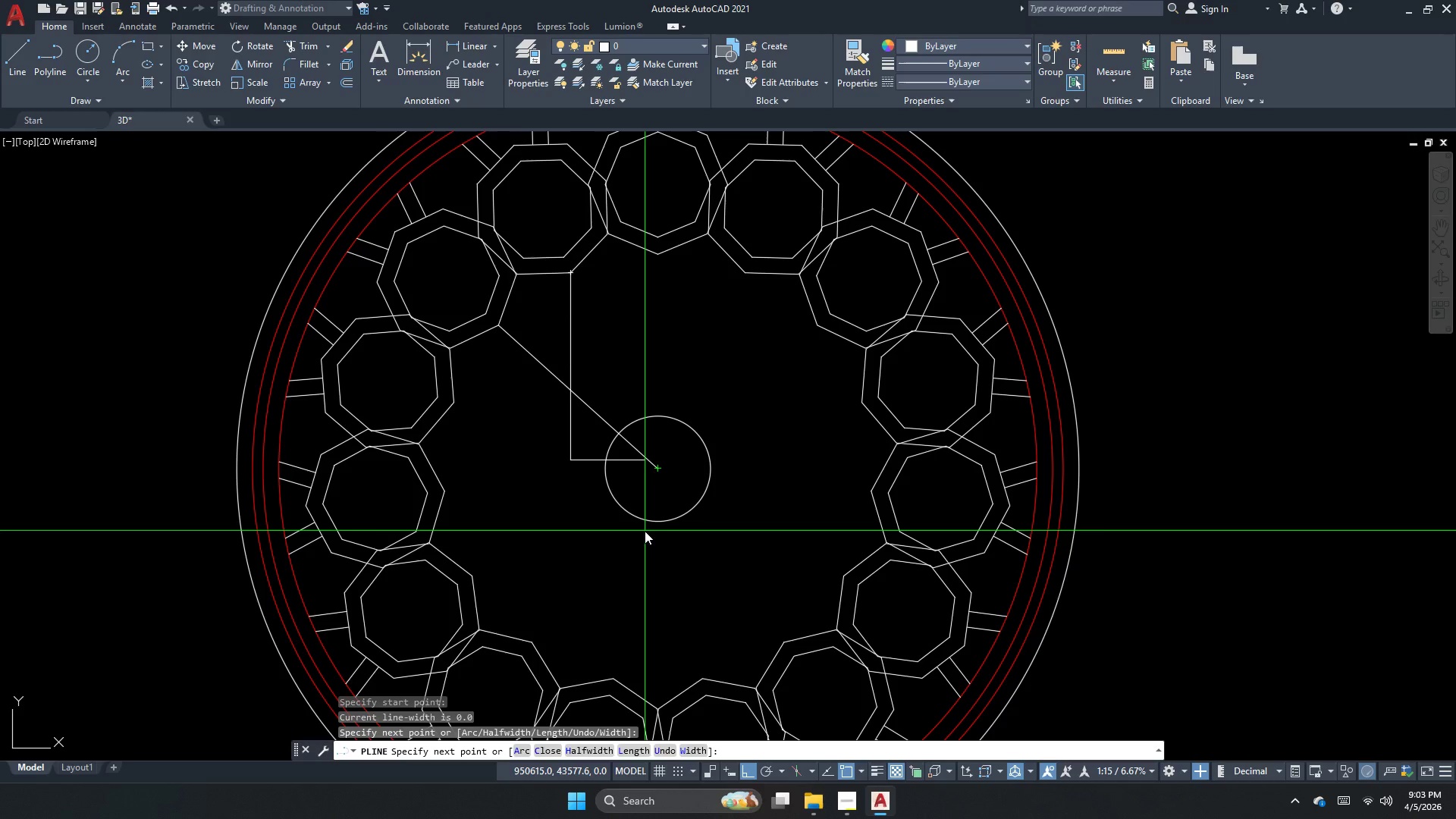 
wait(8.98)
 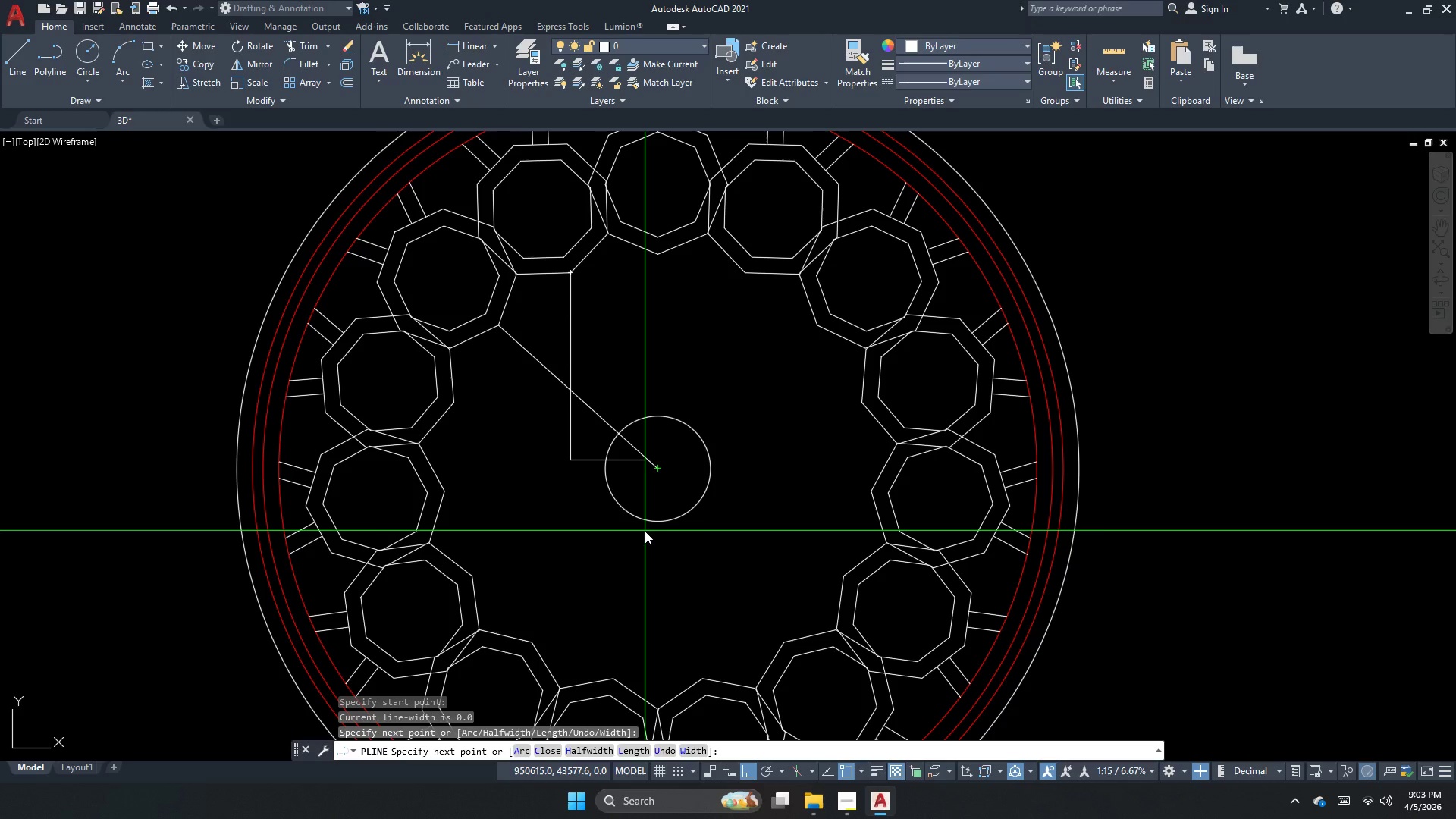 
key(Escape)
 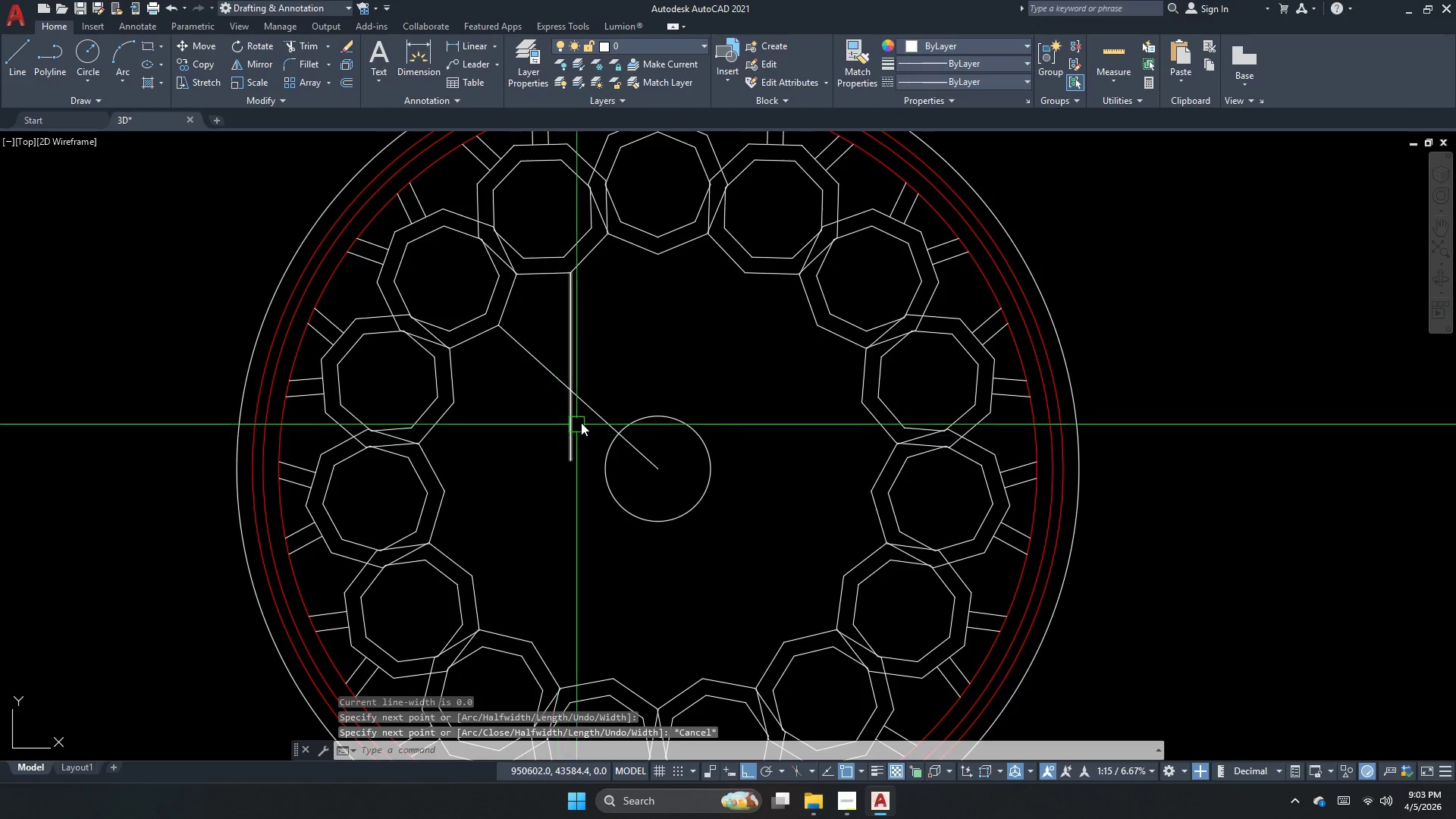 
left_click_drag(start_coordinate=[576, 422], to_coordinate=[552, 434])
 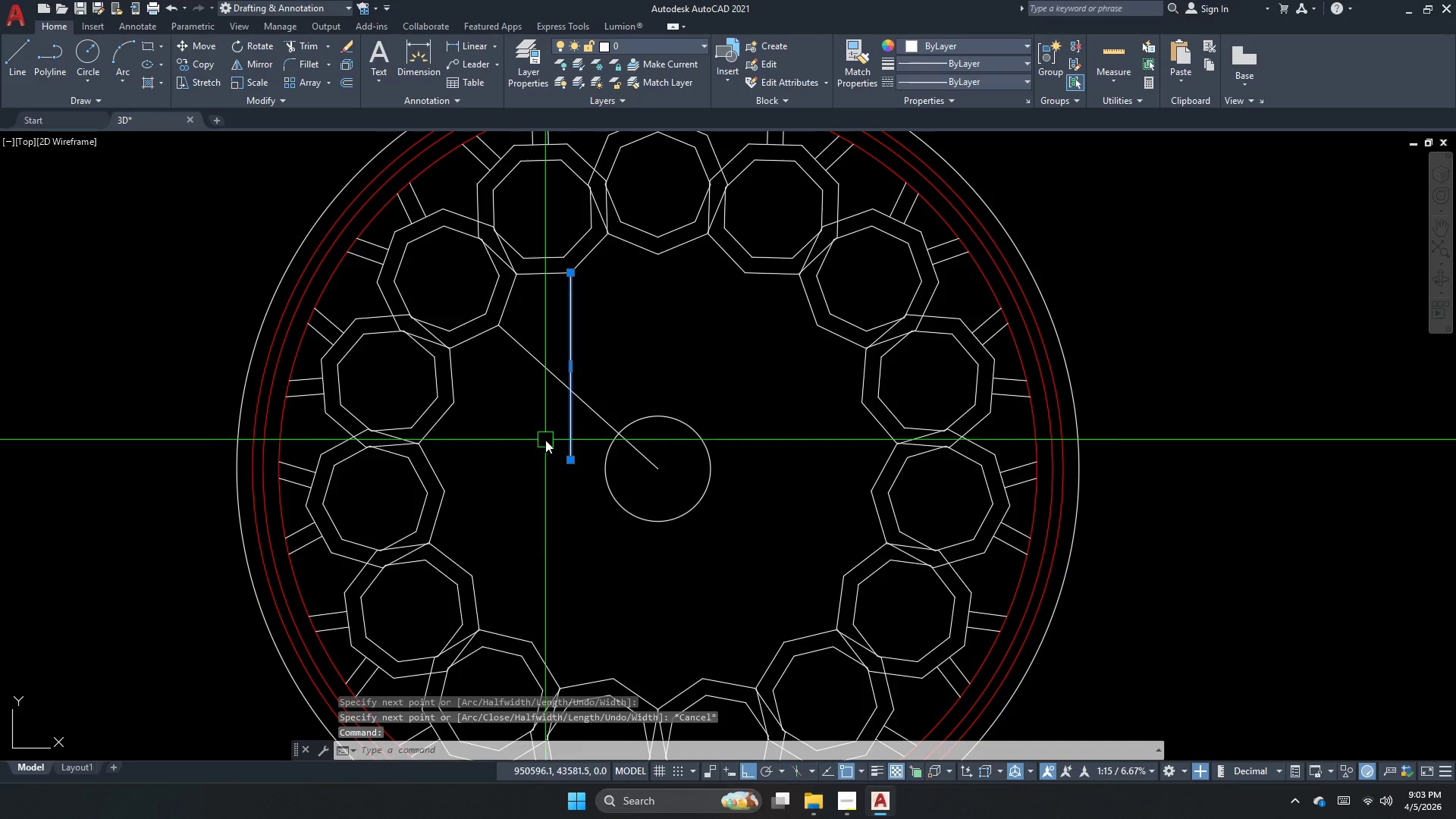 
double_click([545, 440])
 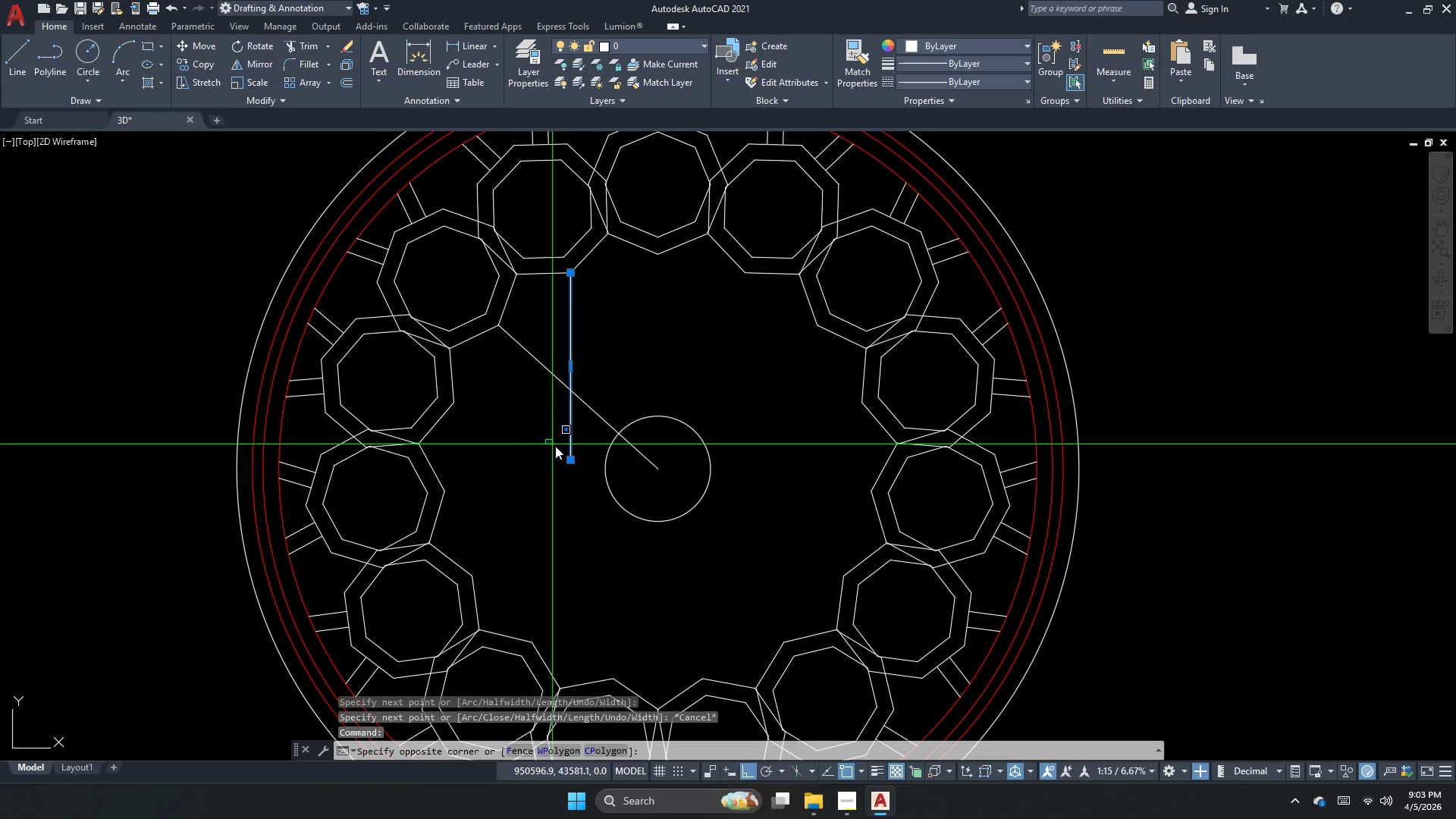 
key(E)
 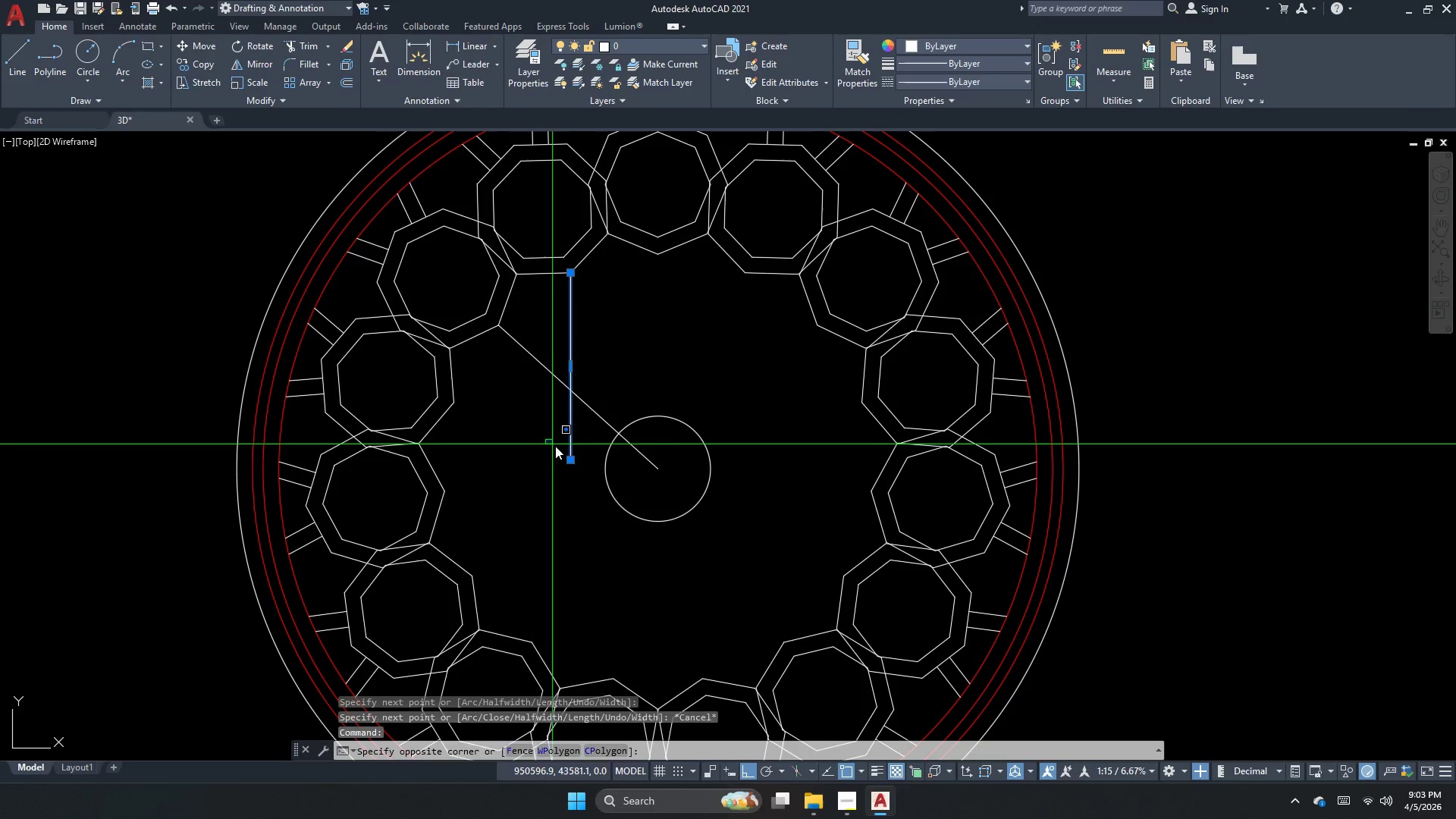 
key(Space)
 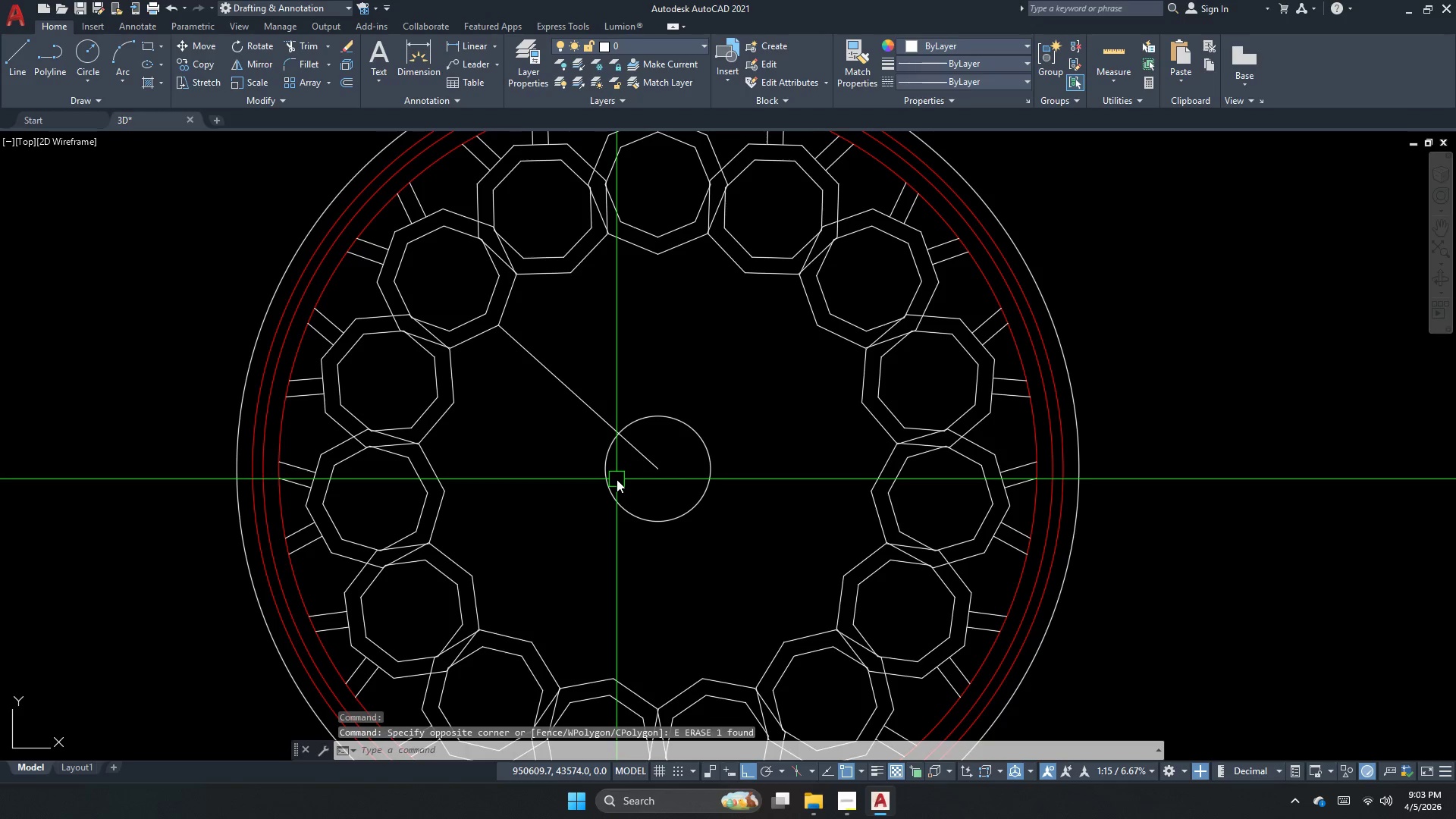 
key(Escape)
 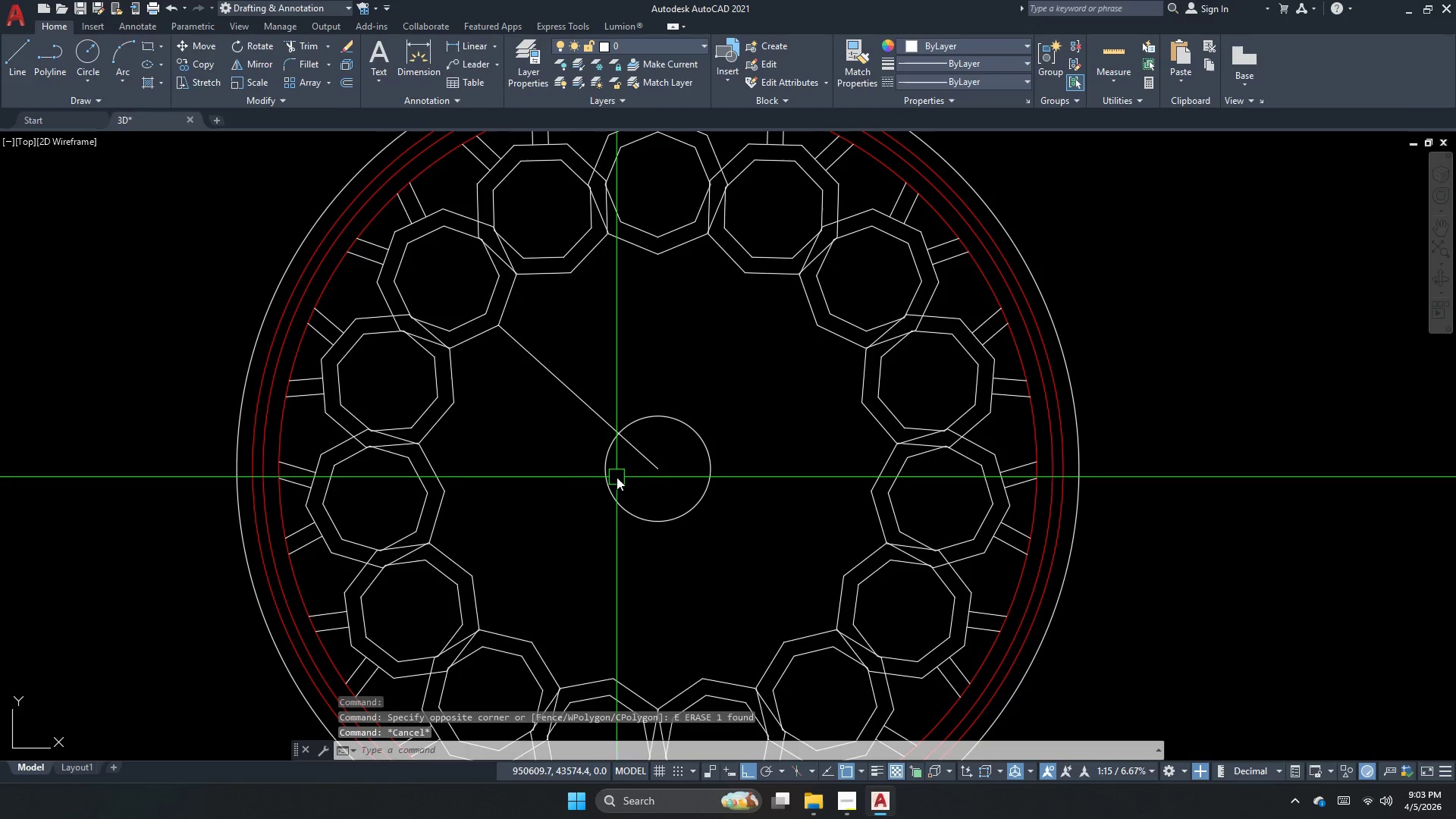 
key(Escape)
 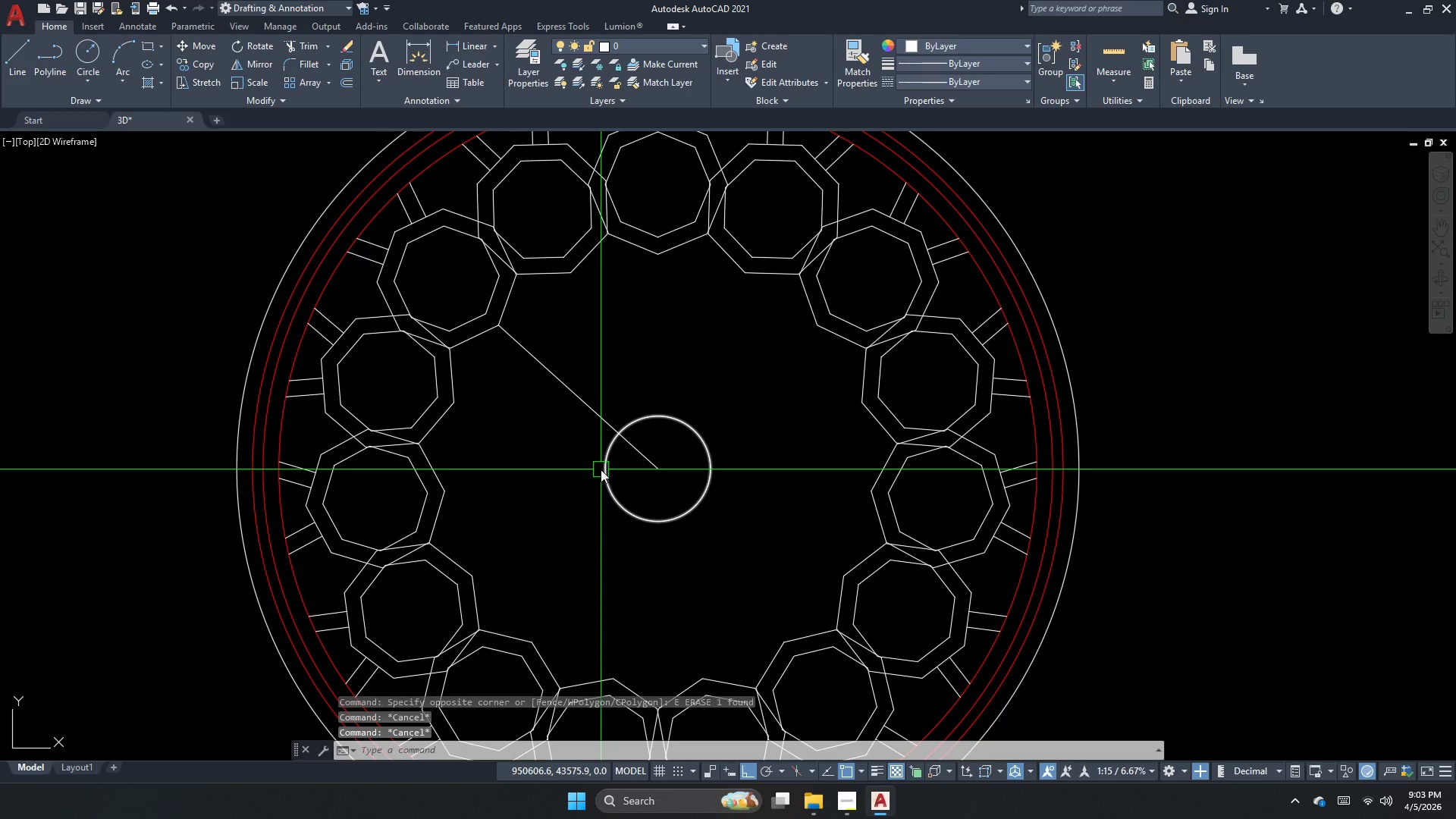 
key(P)
 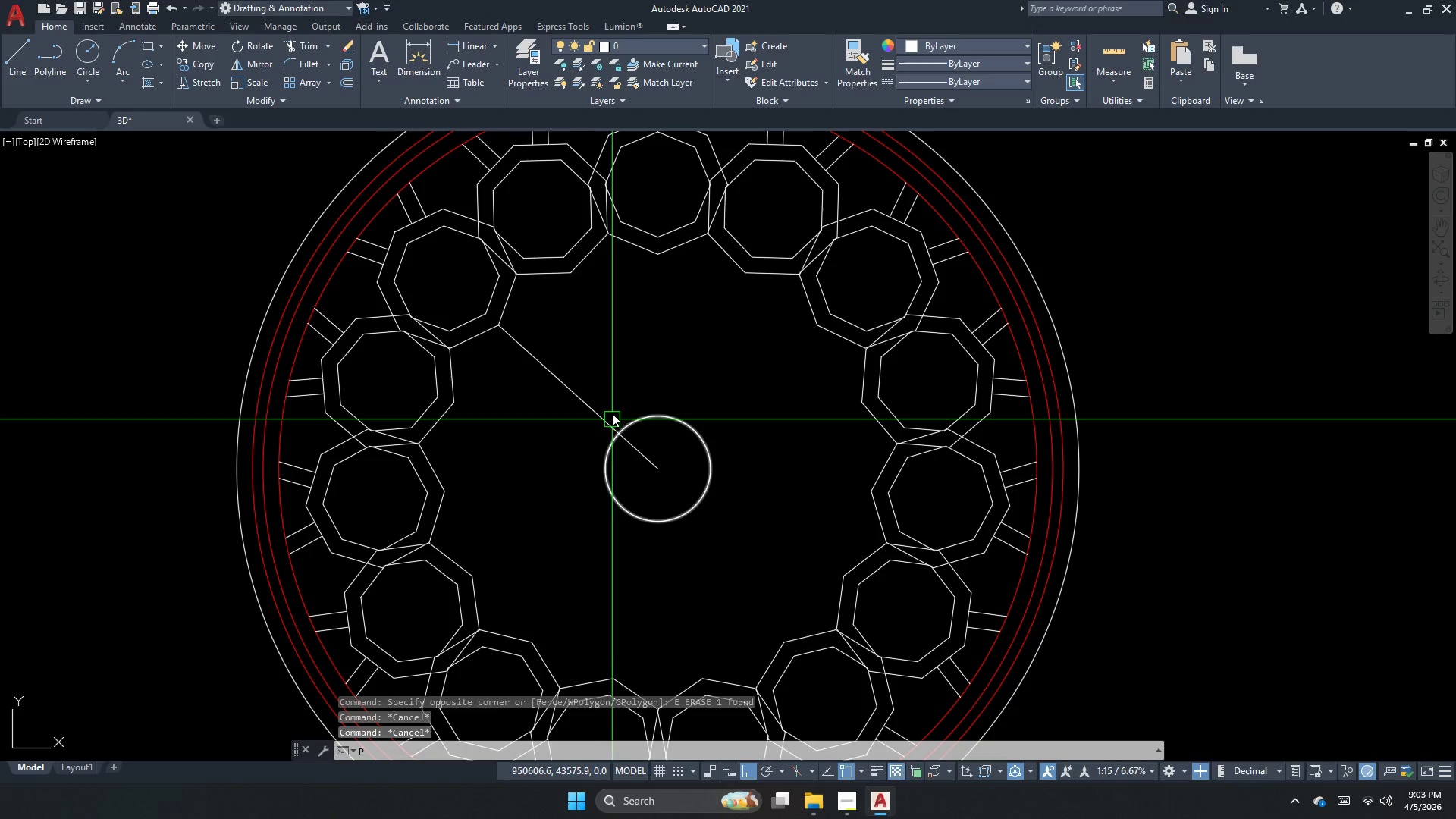 
key(L)
 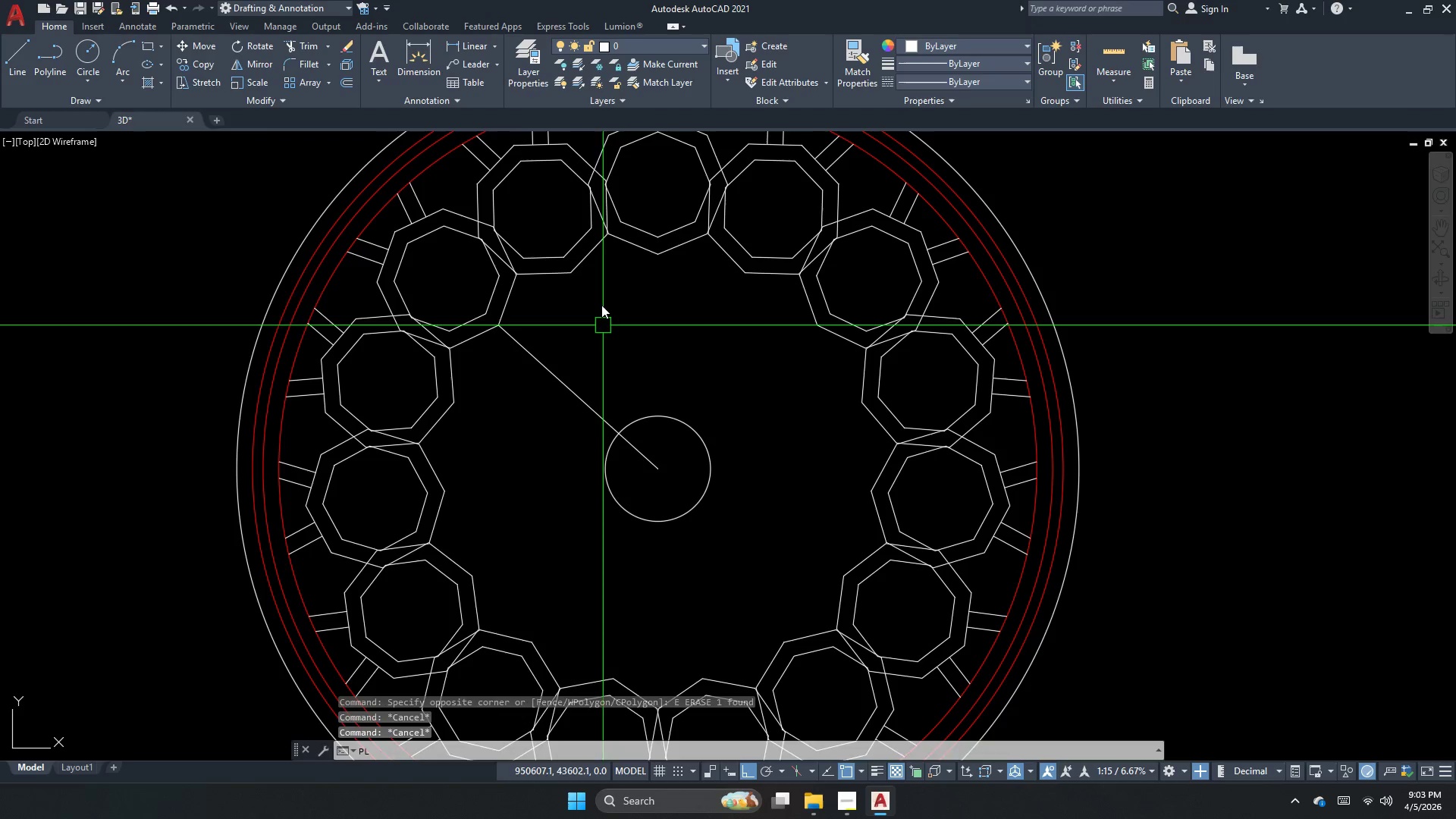 
key(Space)
 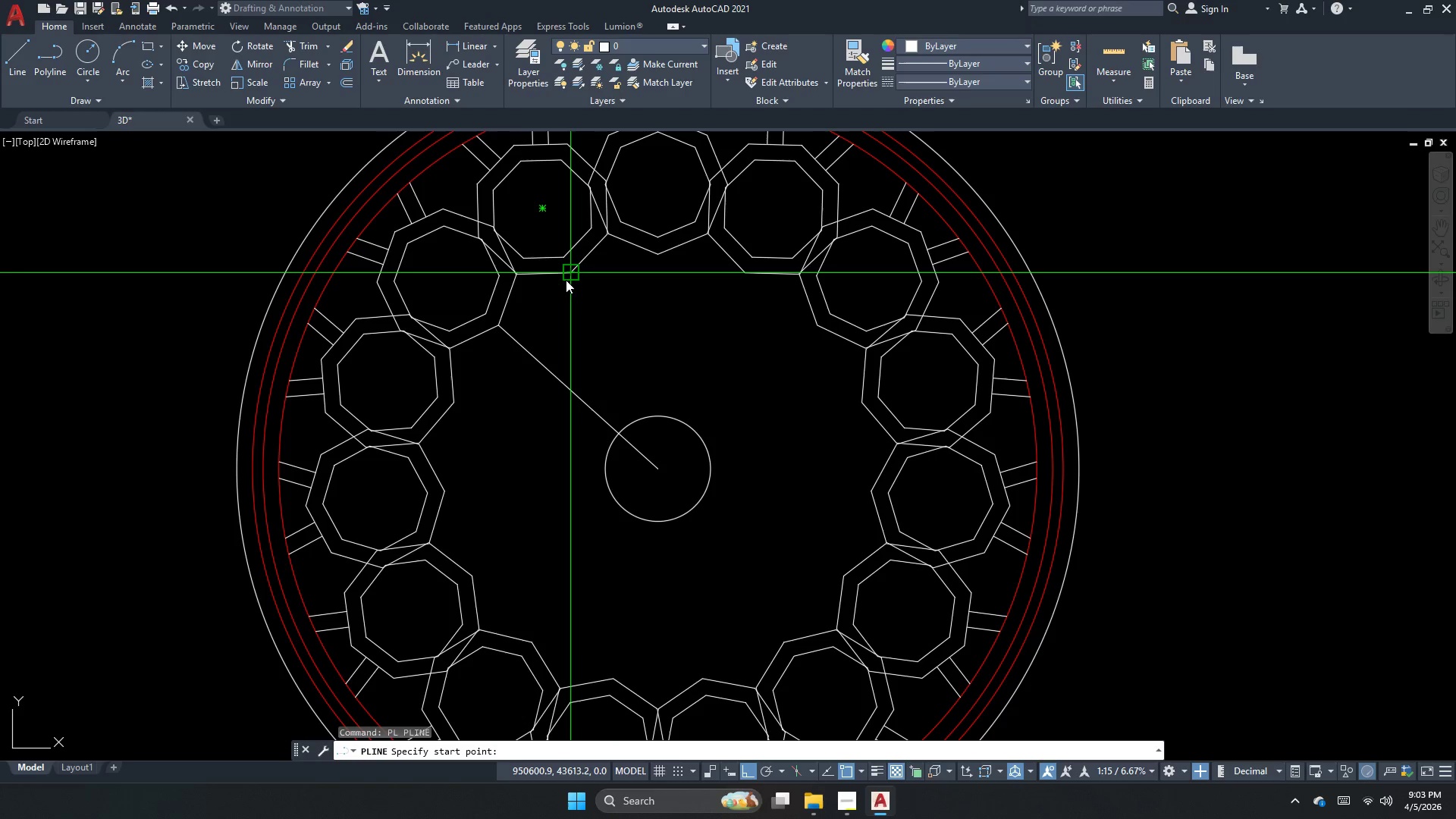 
left_click([566, 280])
 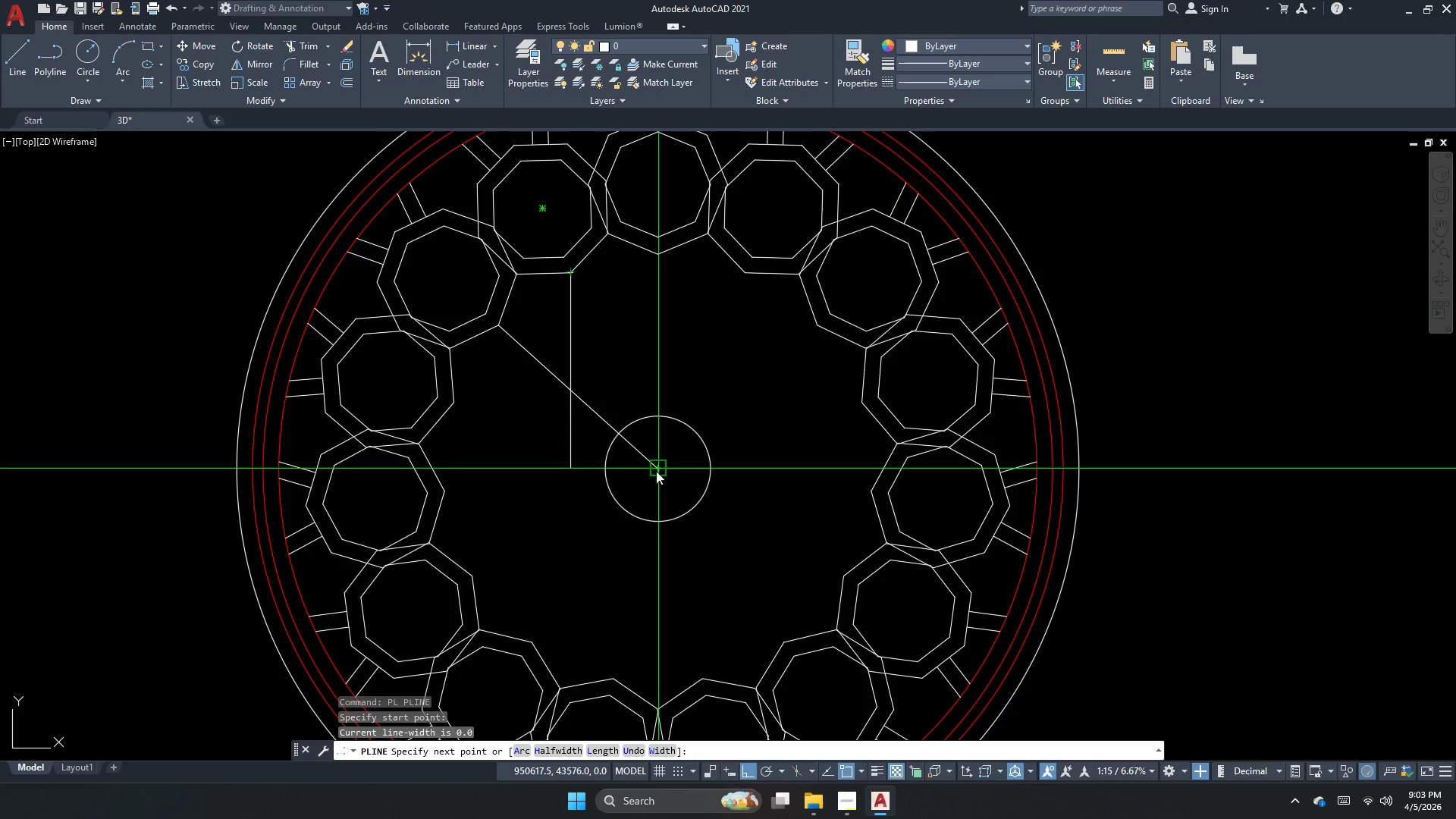 
left_click_drag(start_coordinate=[657, 474], to_coordinate=[657, 478])
 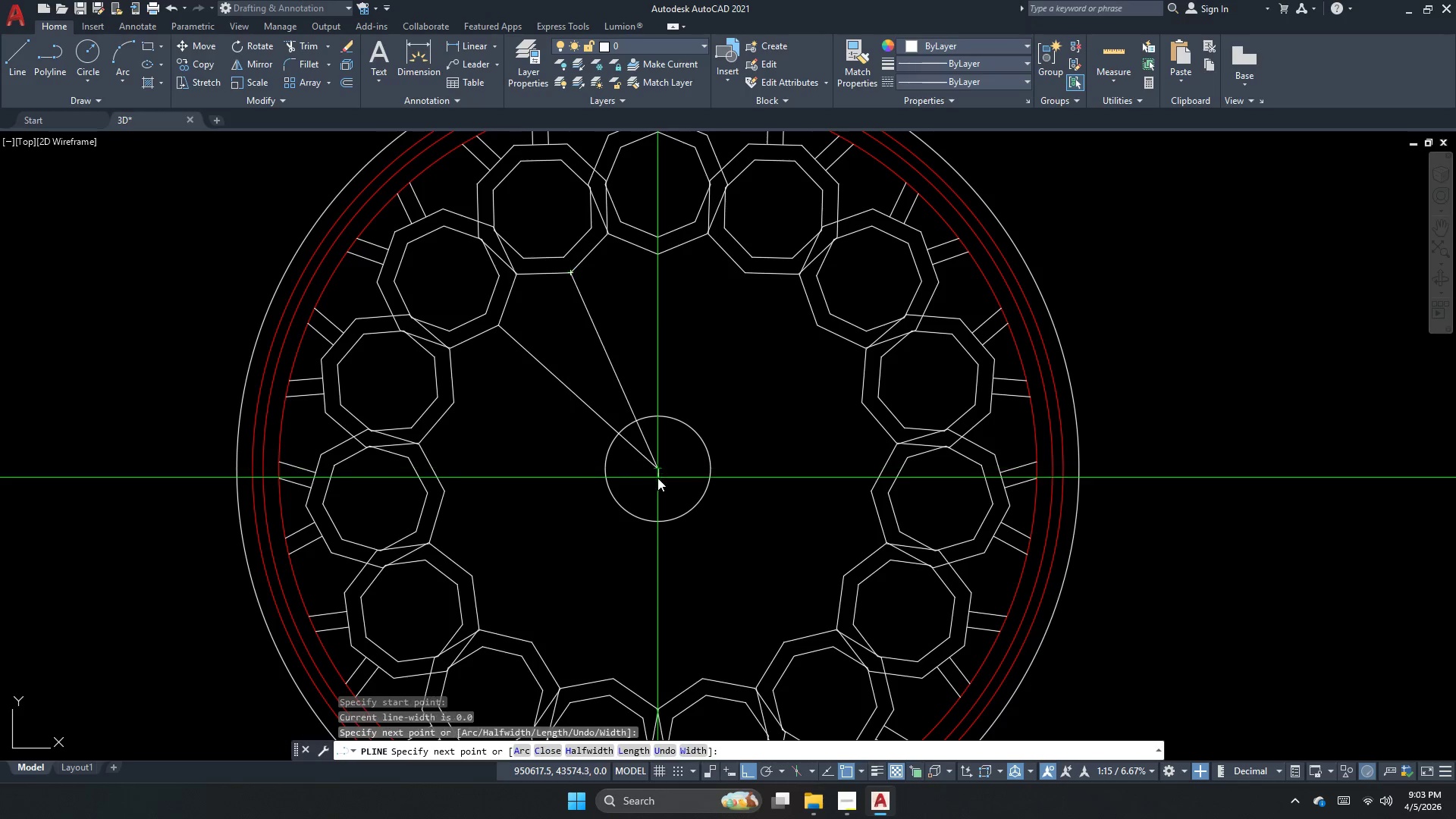 
key(Escape)
 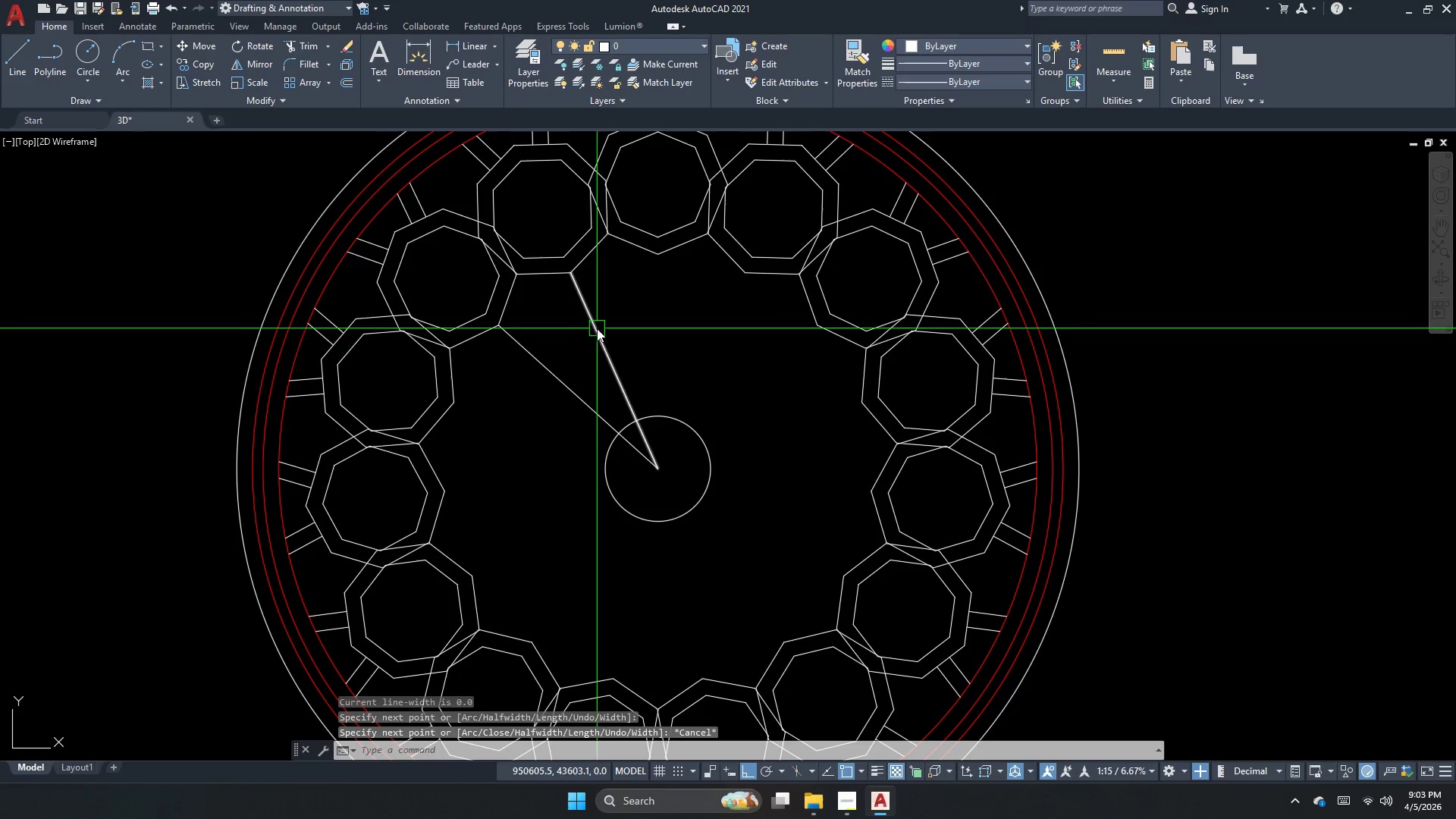 
left_click_drag(start_coordinate=[644, 355], to_coordinate=[626, 364])
 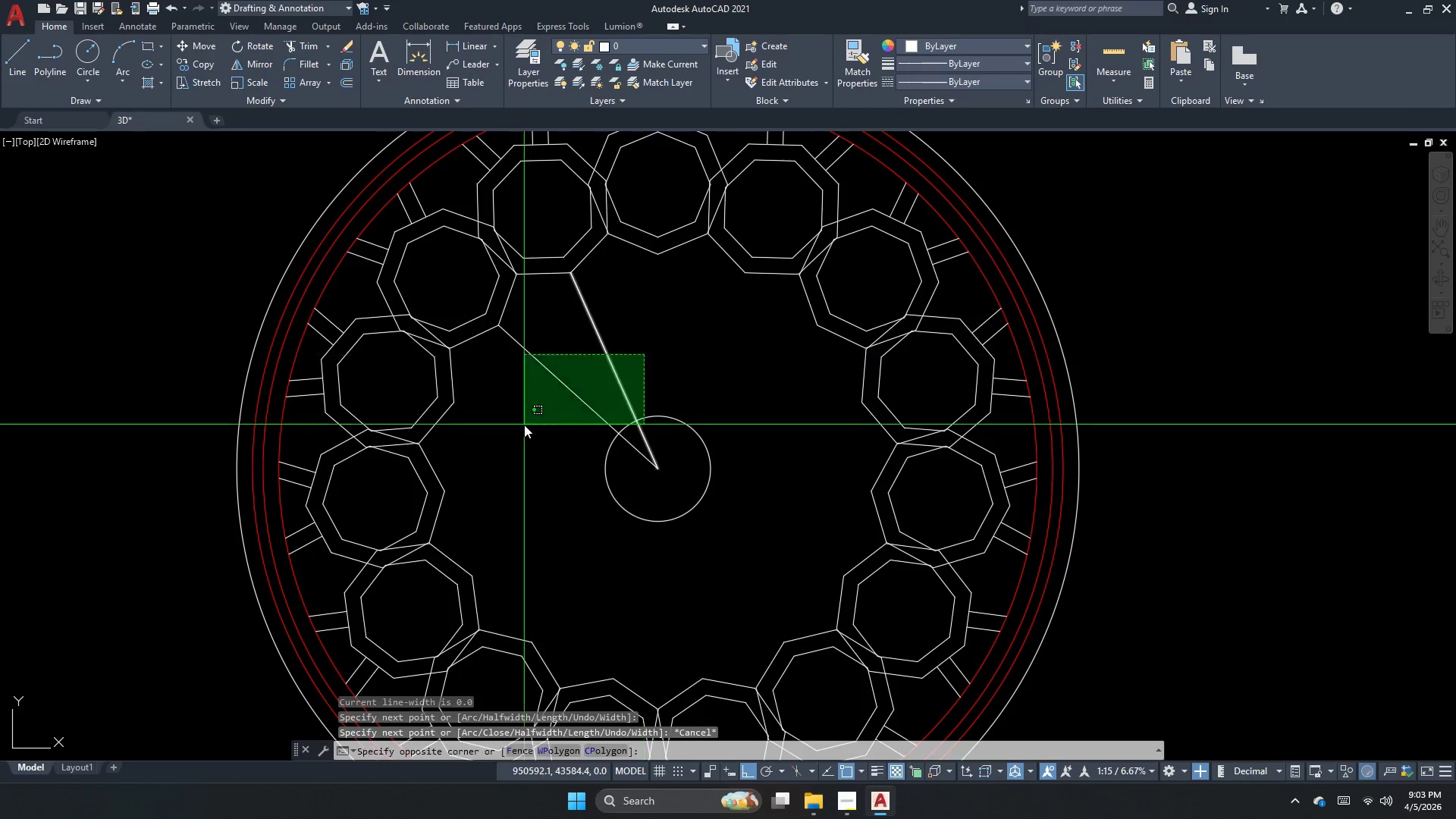 
double_click([524, 425])
 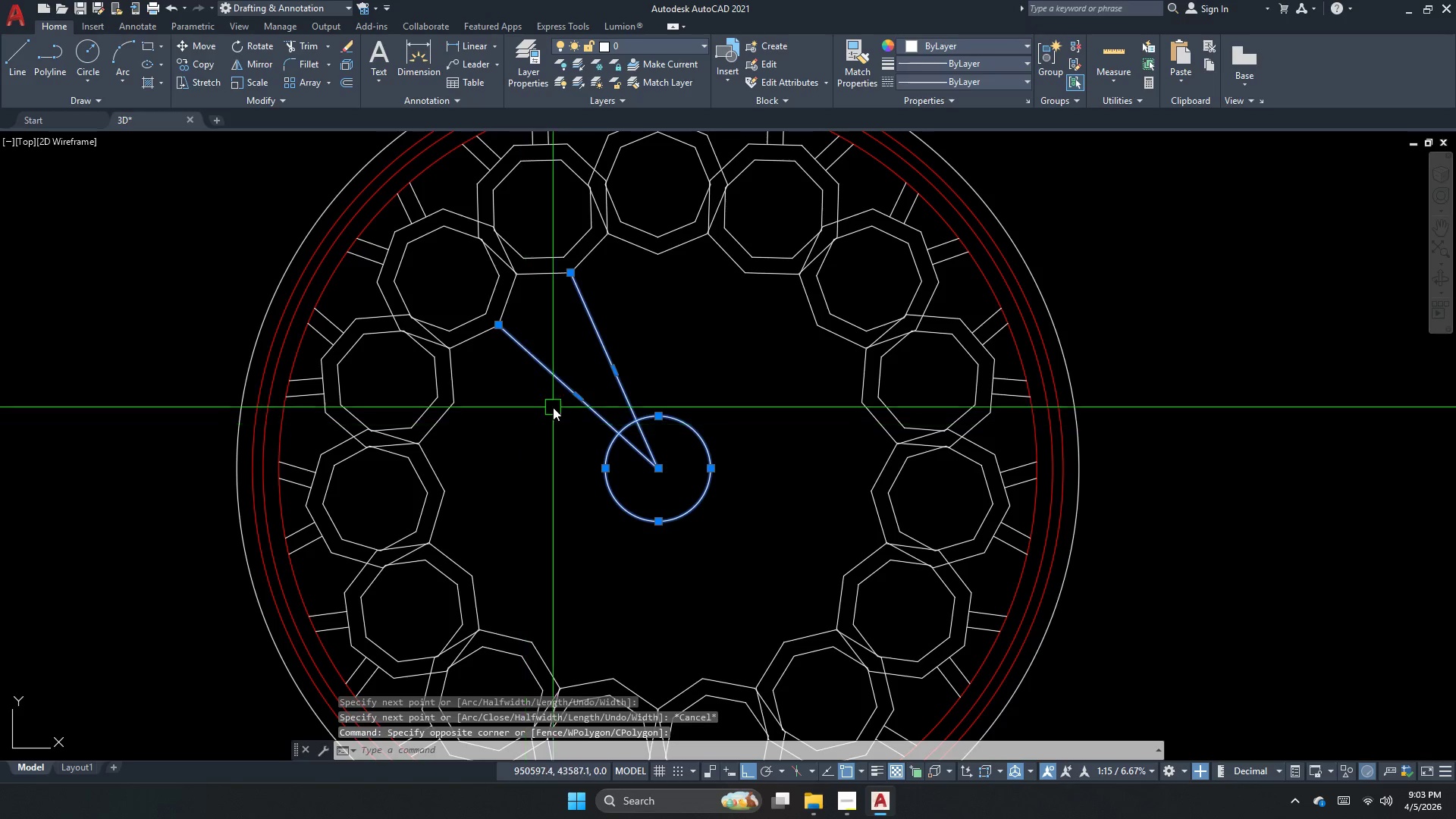 
key(Escape)
 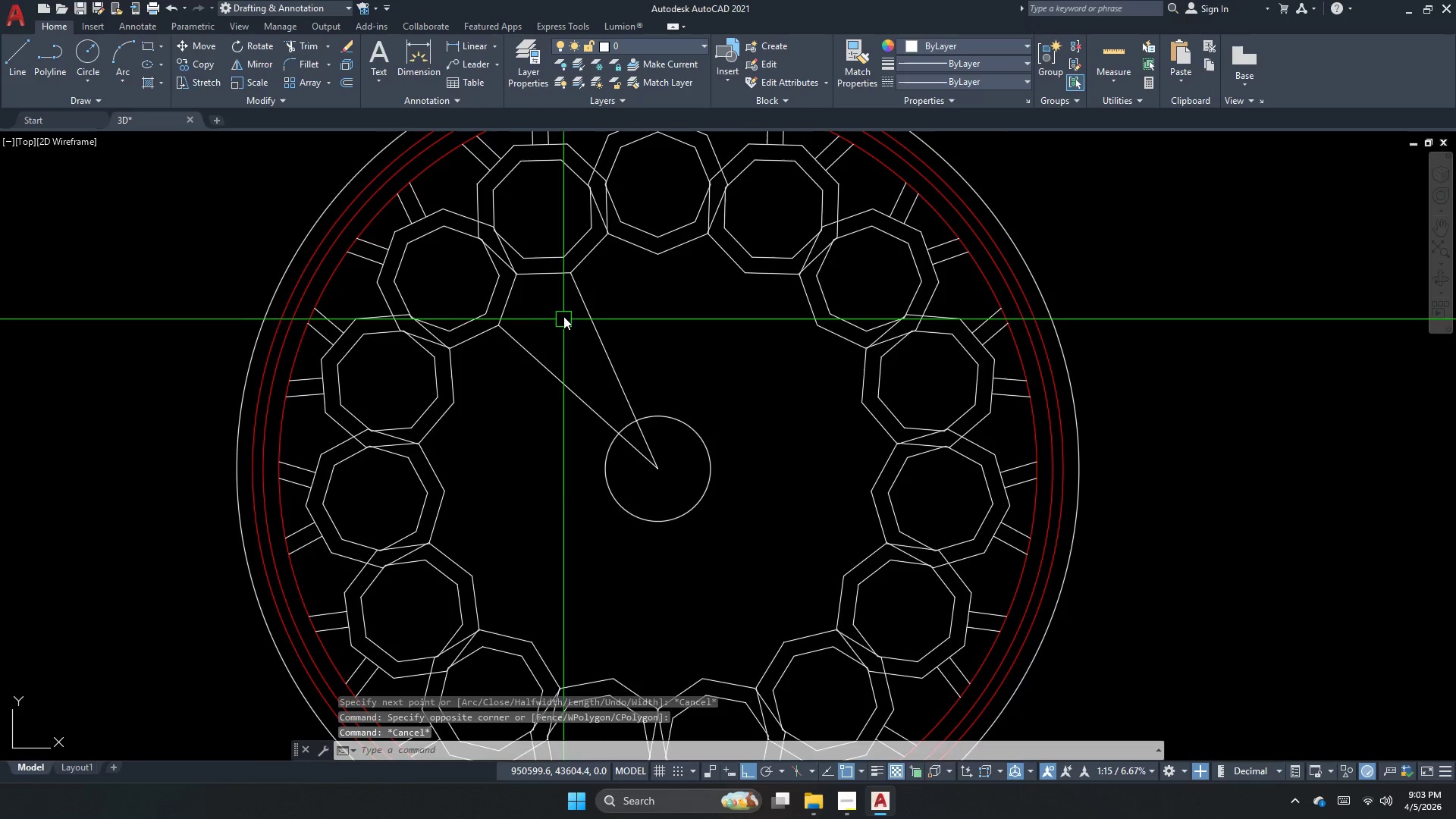 
key(Escape)
 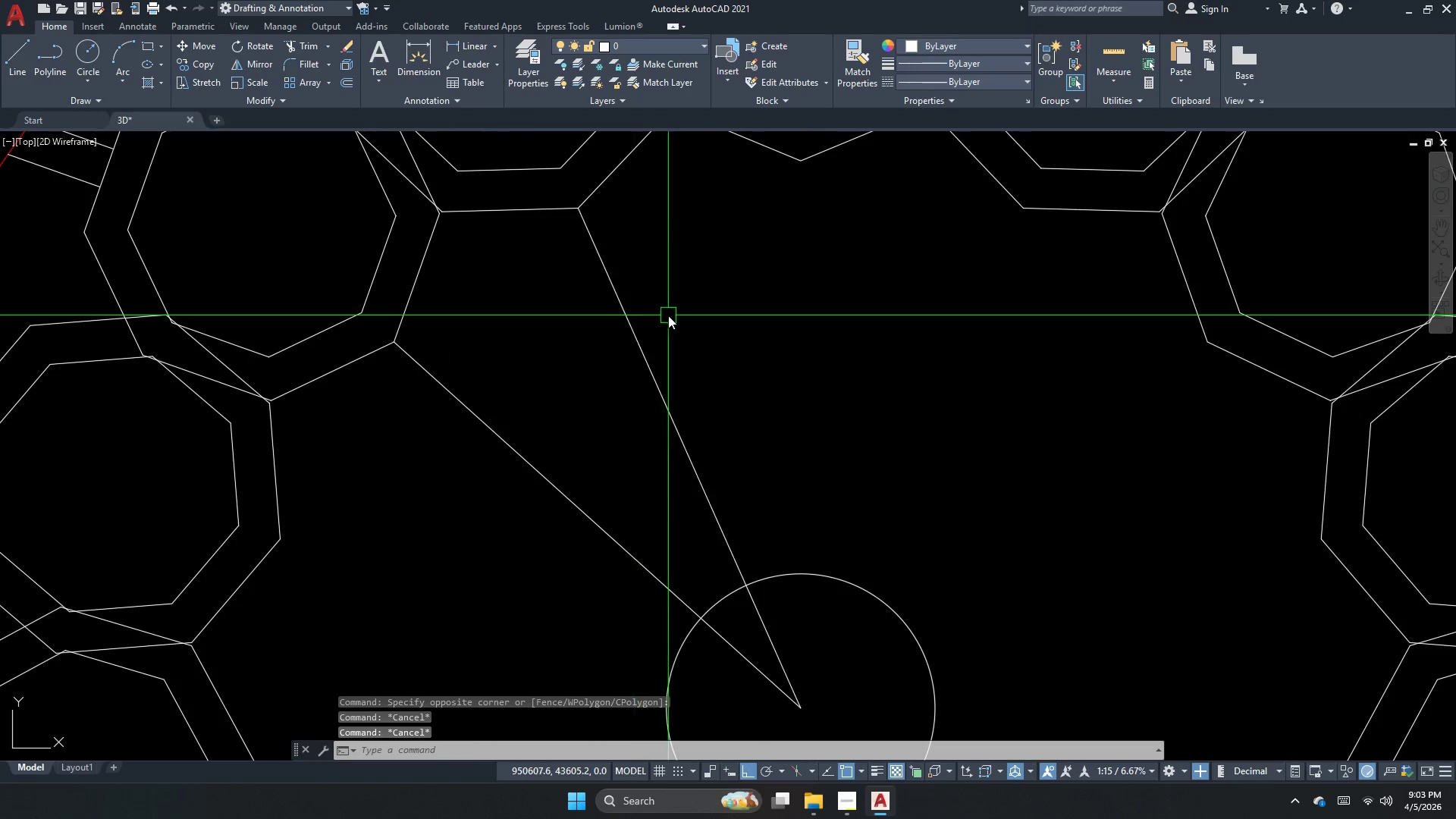 
left_click_drag(start_coordinate=[668, 315], to_coordinate=[619, 349])
 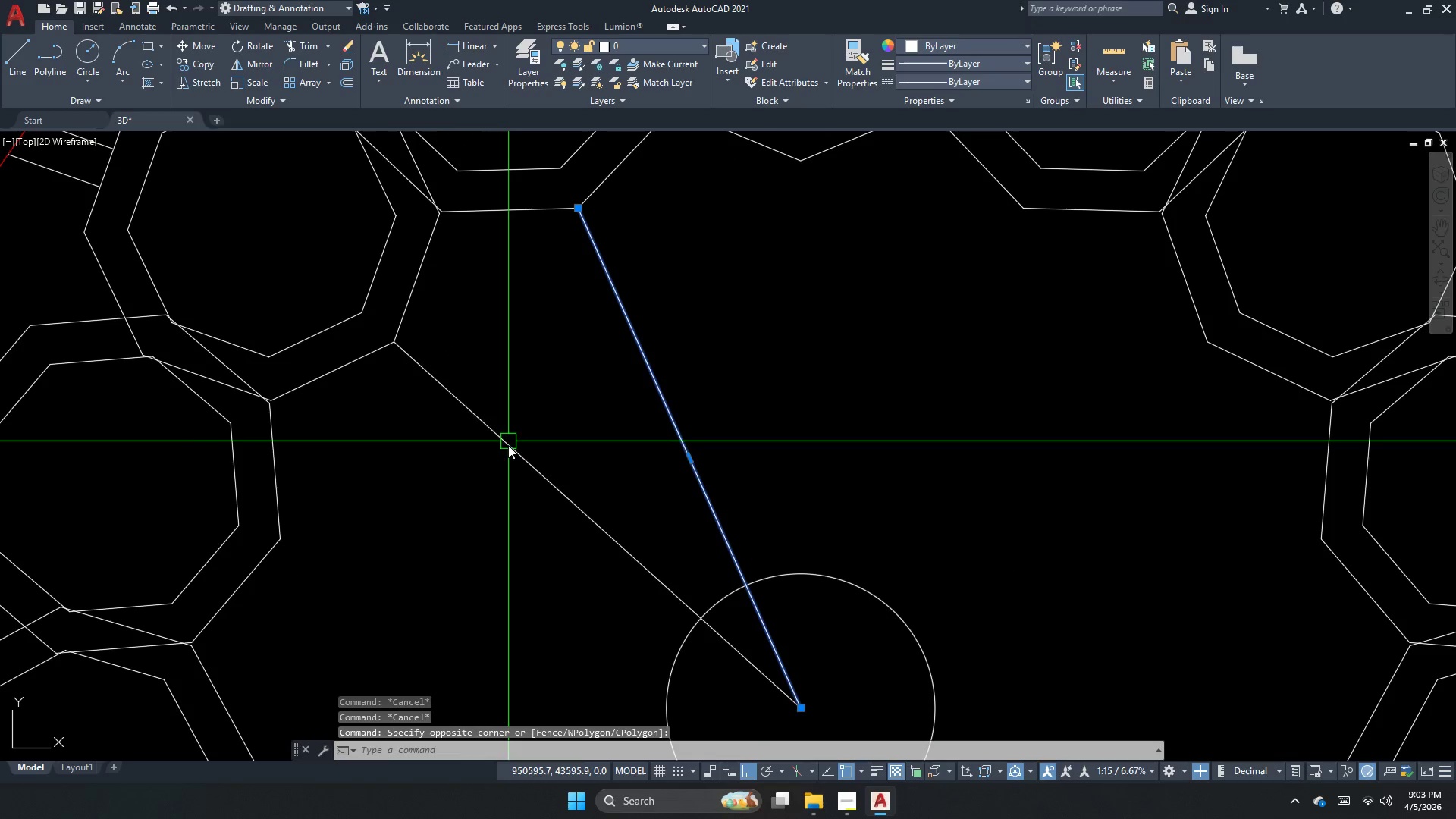 
scroll: coordinate [563, 313], scroll_direction: up, amount: 2.0
 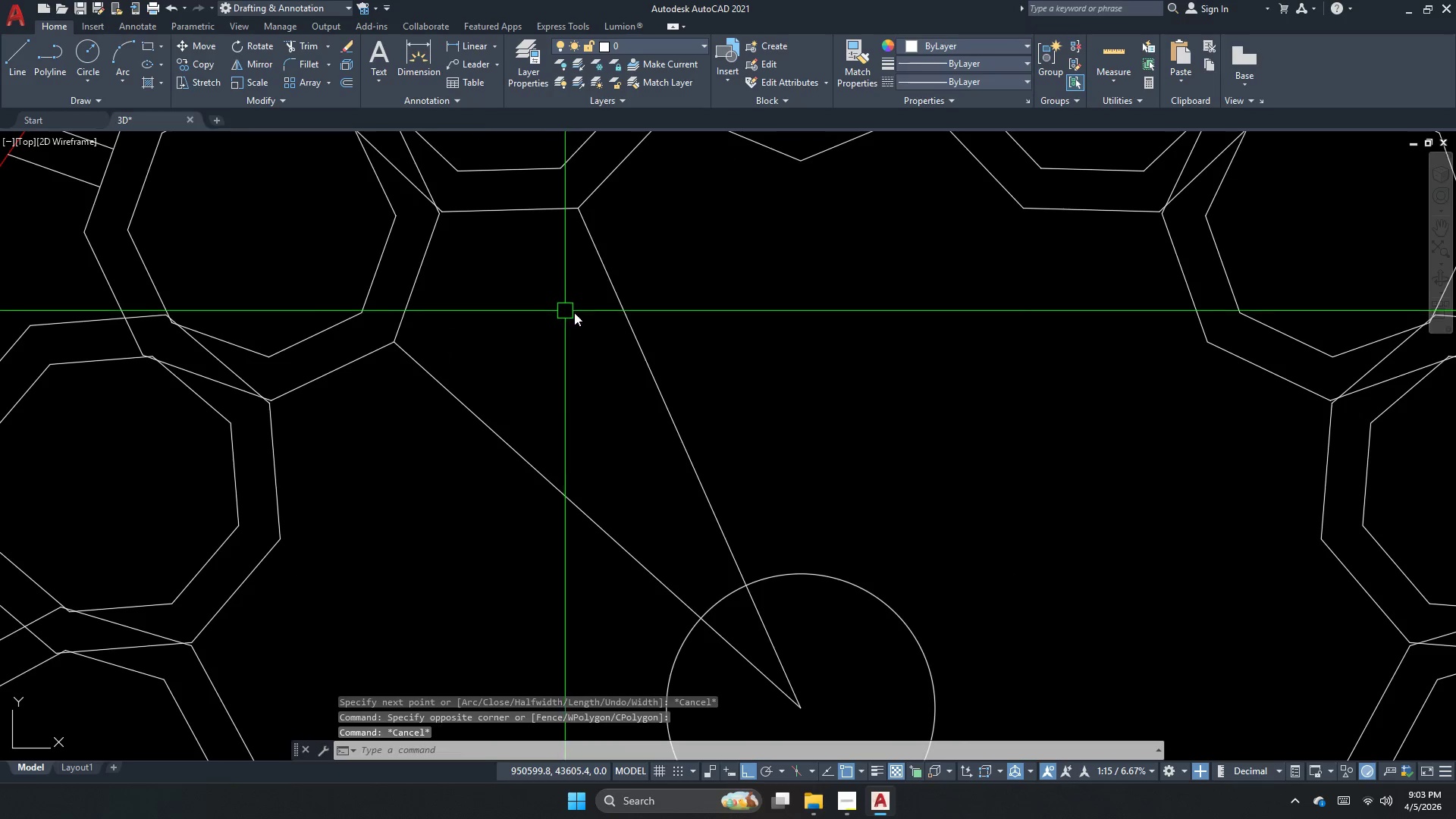 
key(Escape)
 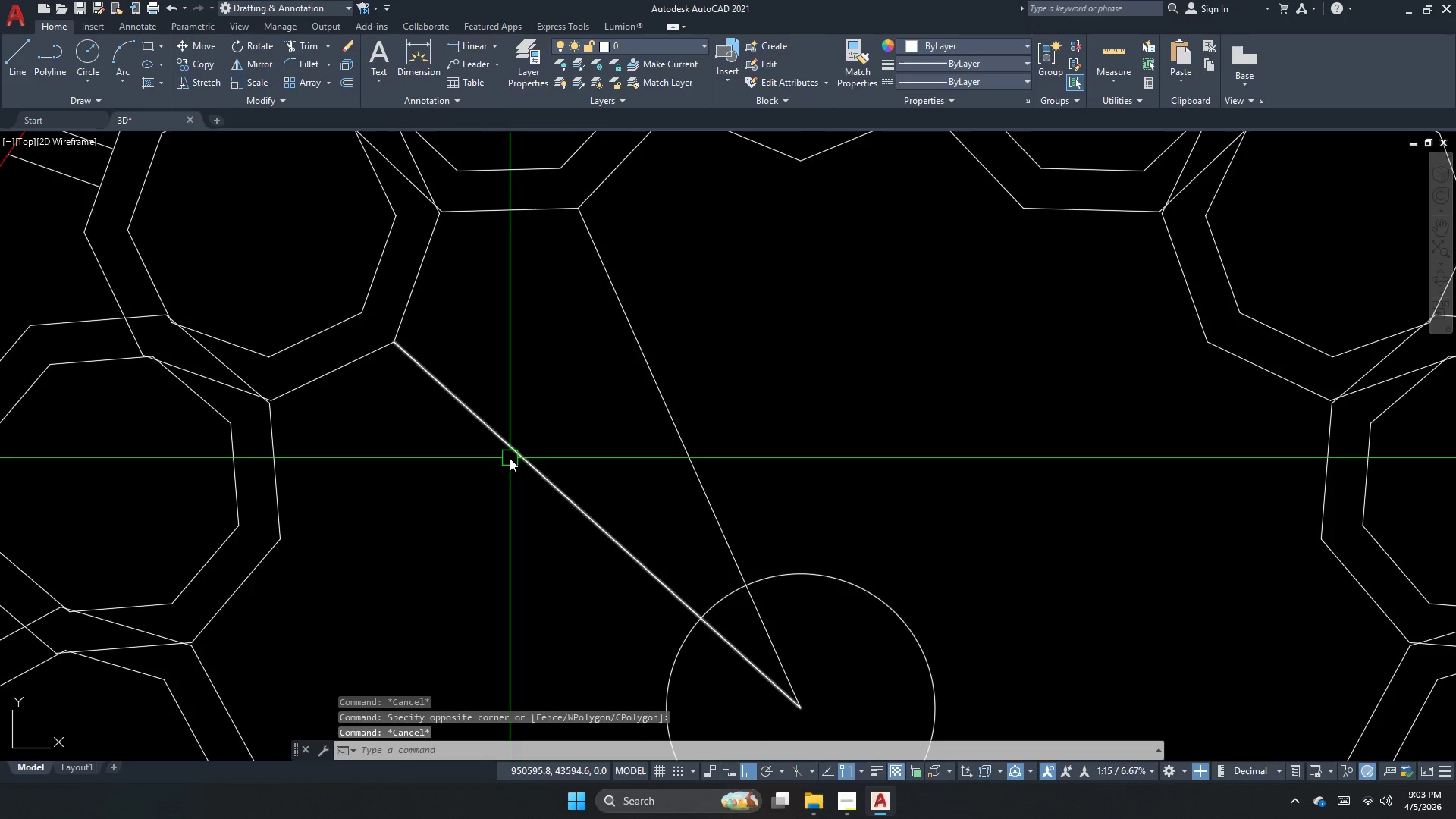 
left_click([517, 453])
 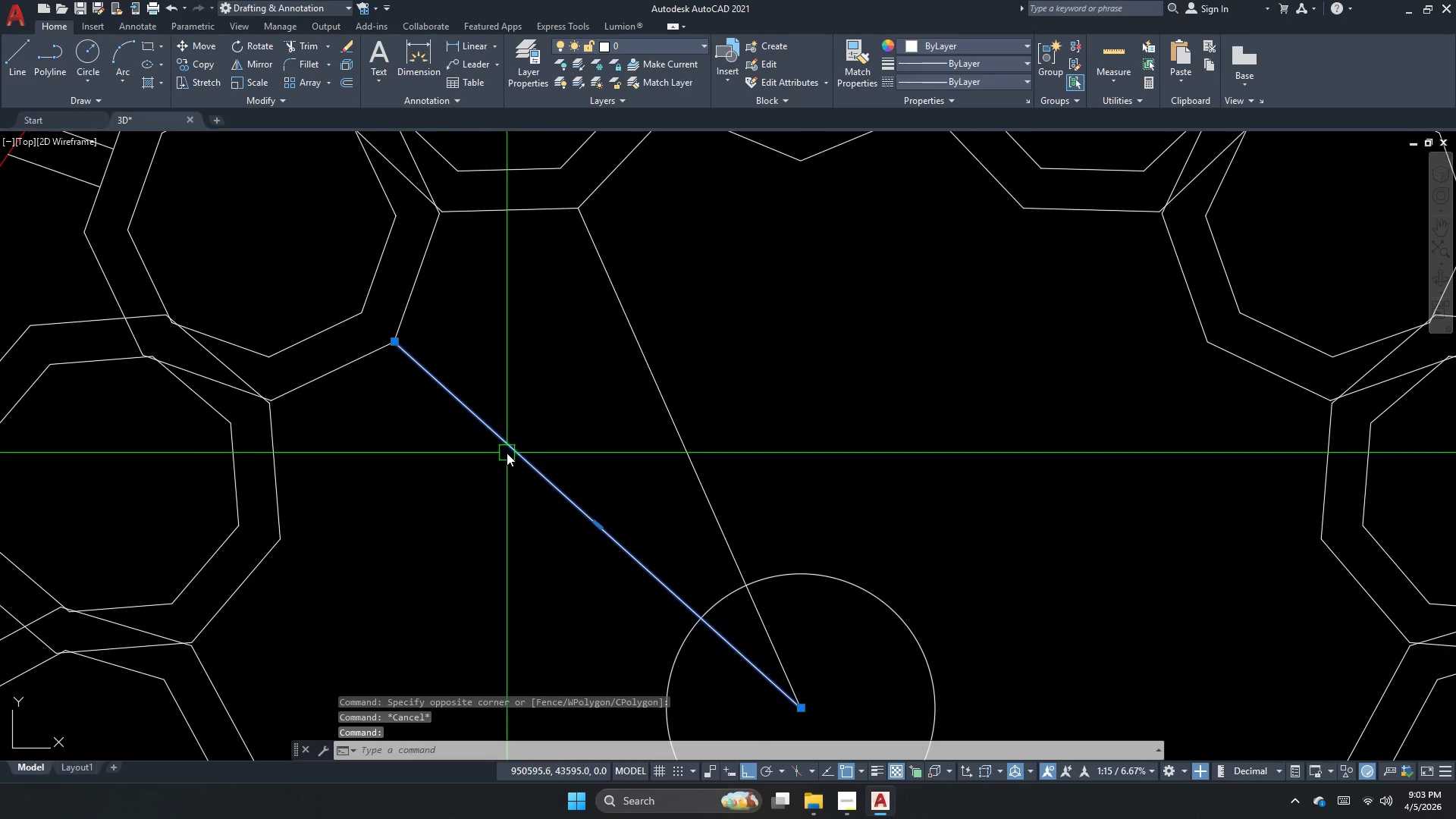 
key(Escape)
 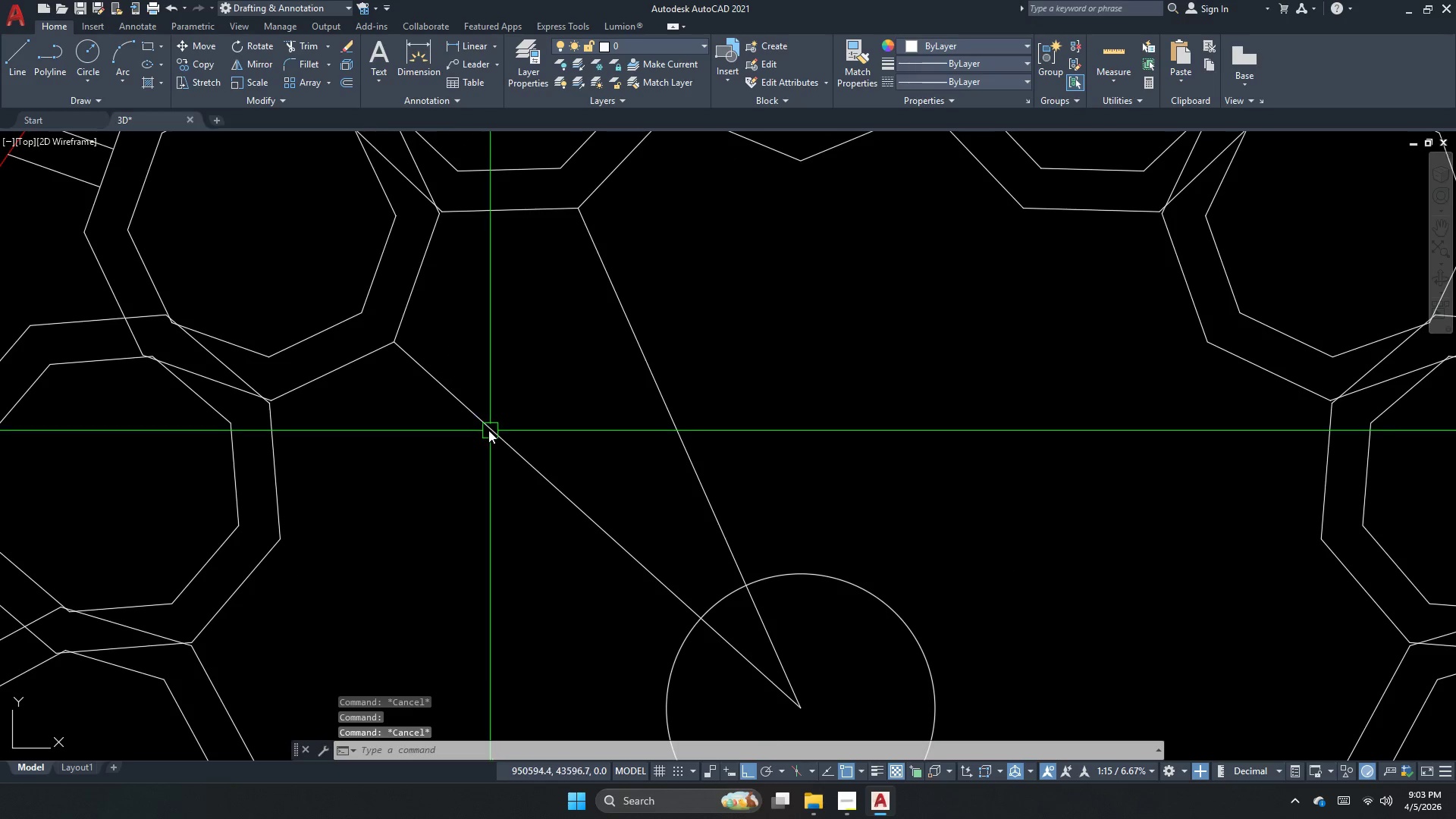 
scroll: coordinate [488, 430], scroll_direction: down, amount: 1.0
 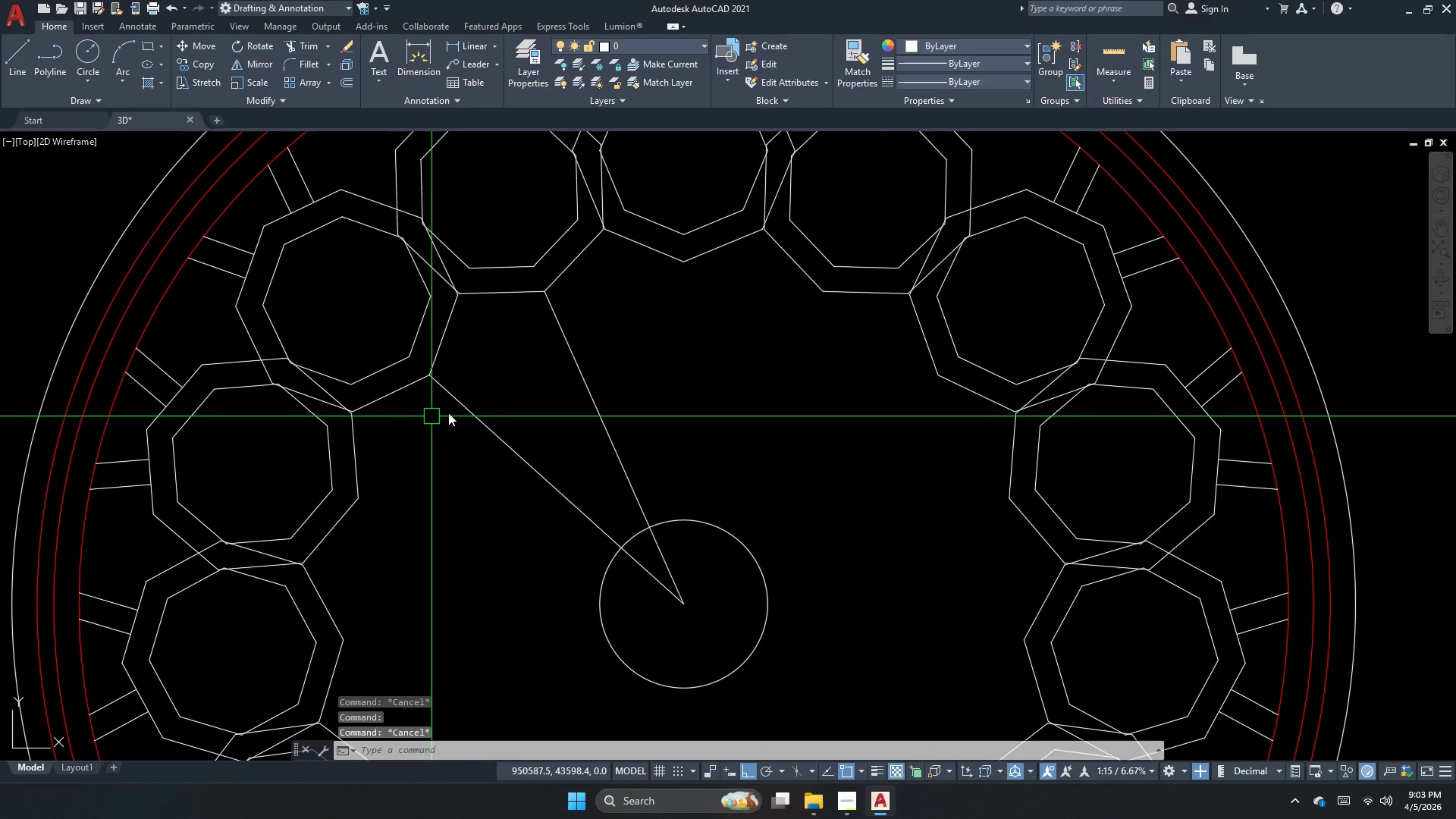 
left_click([466, 412])
 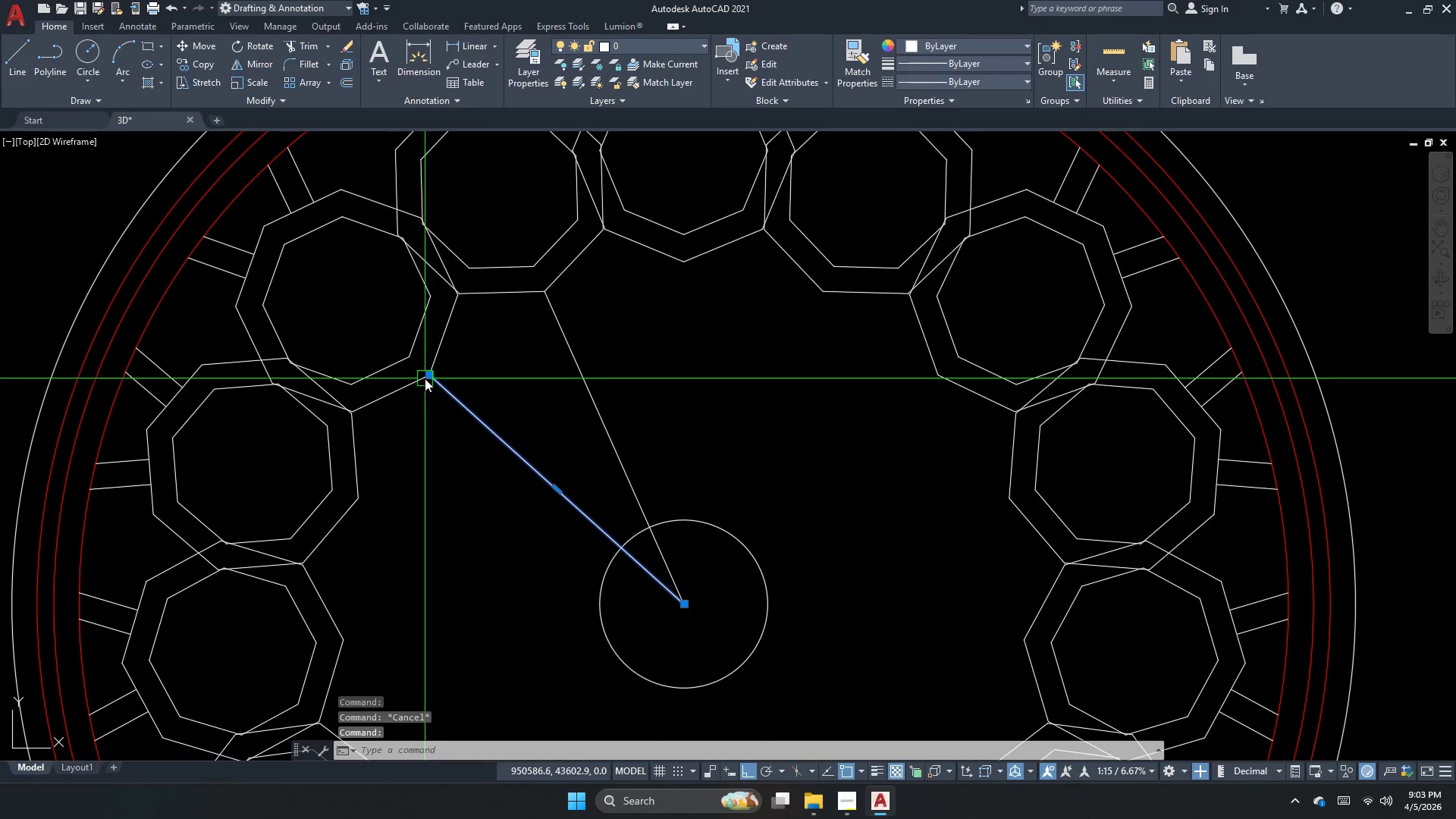 
left_click([431, 374])
 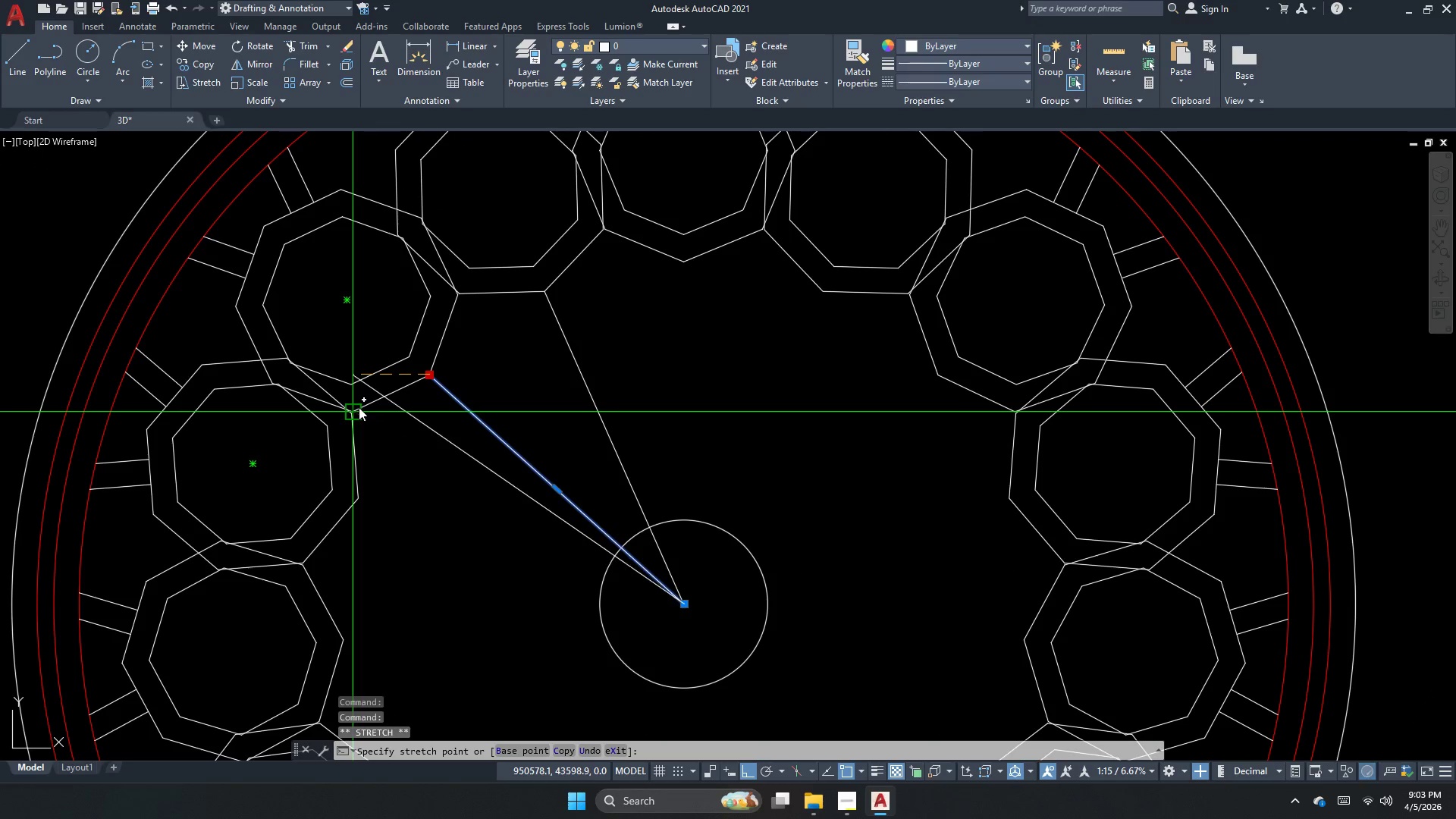 
left_click([360, 410])
 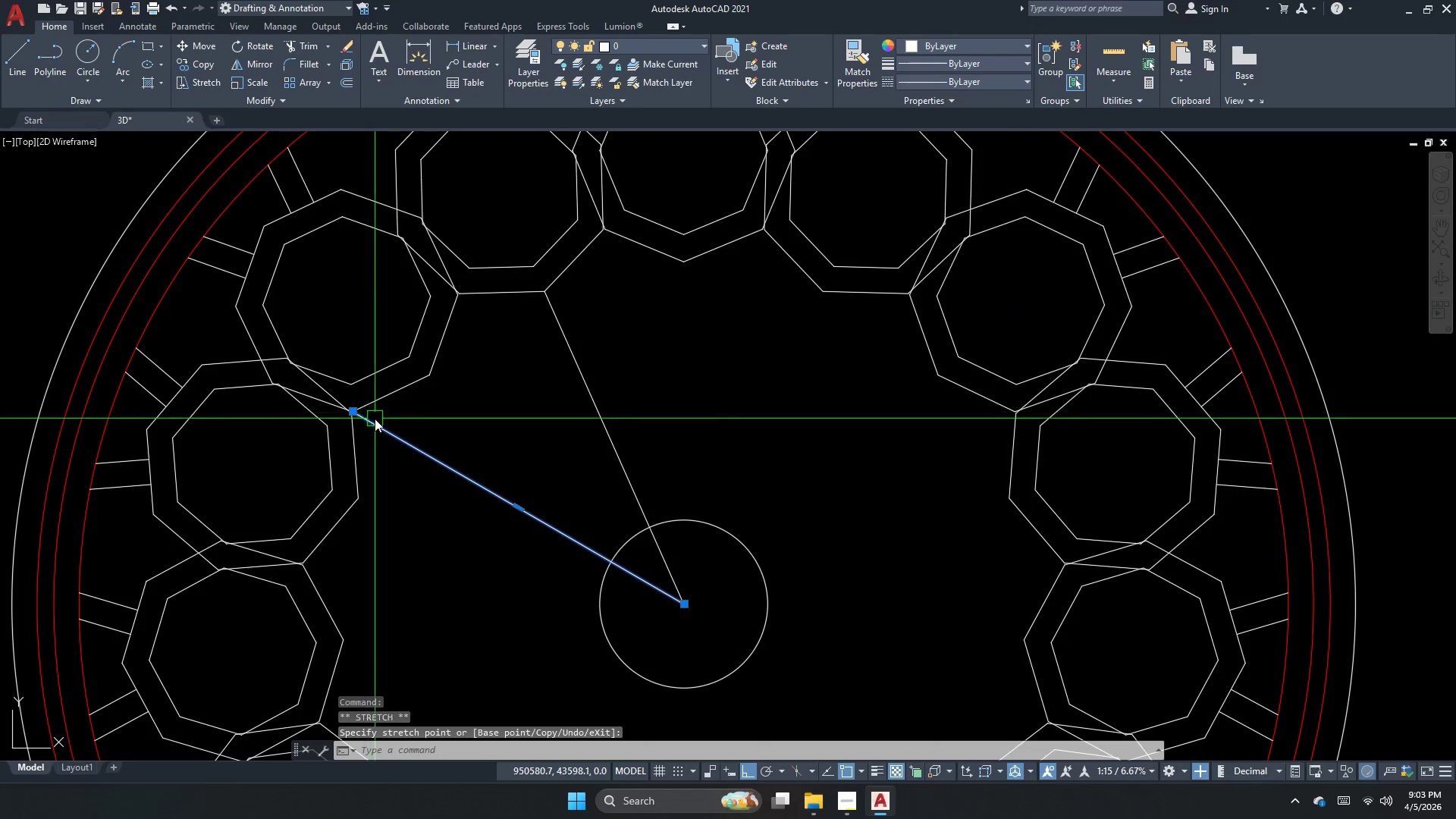 
key(Escape)
 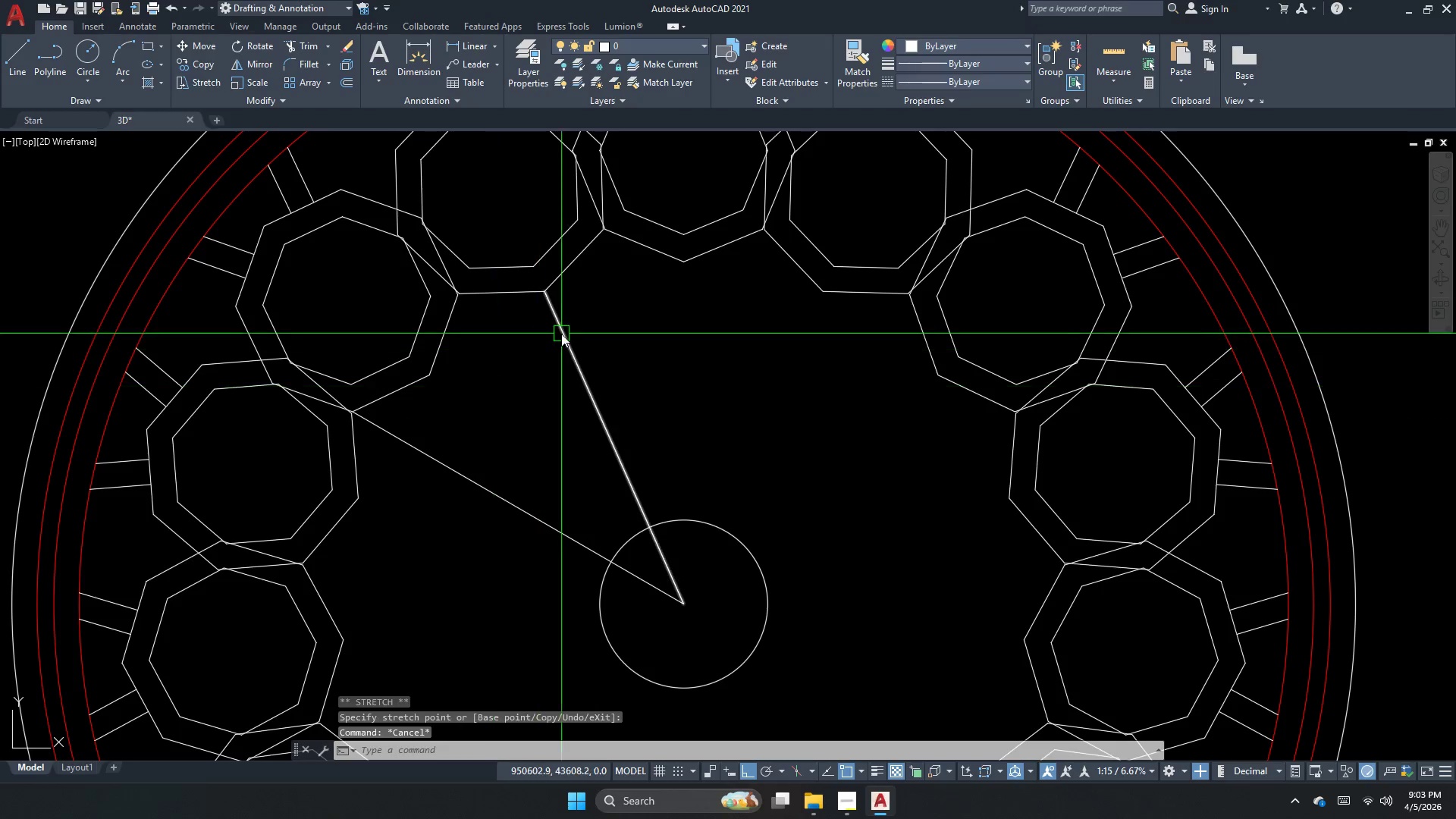 
left_click_drag(start_coordinate=[575, 325], to_coordinate=[569, 322])
 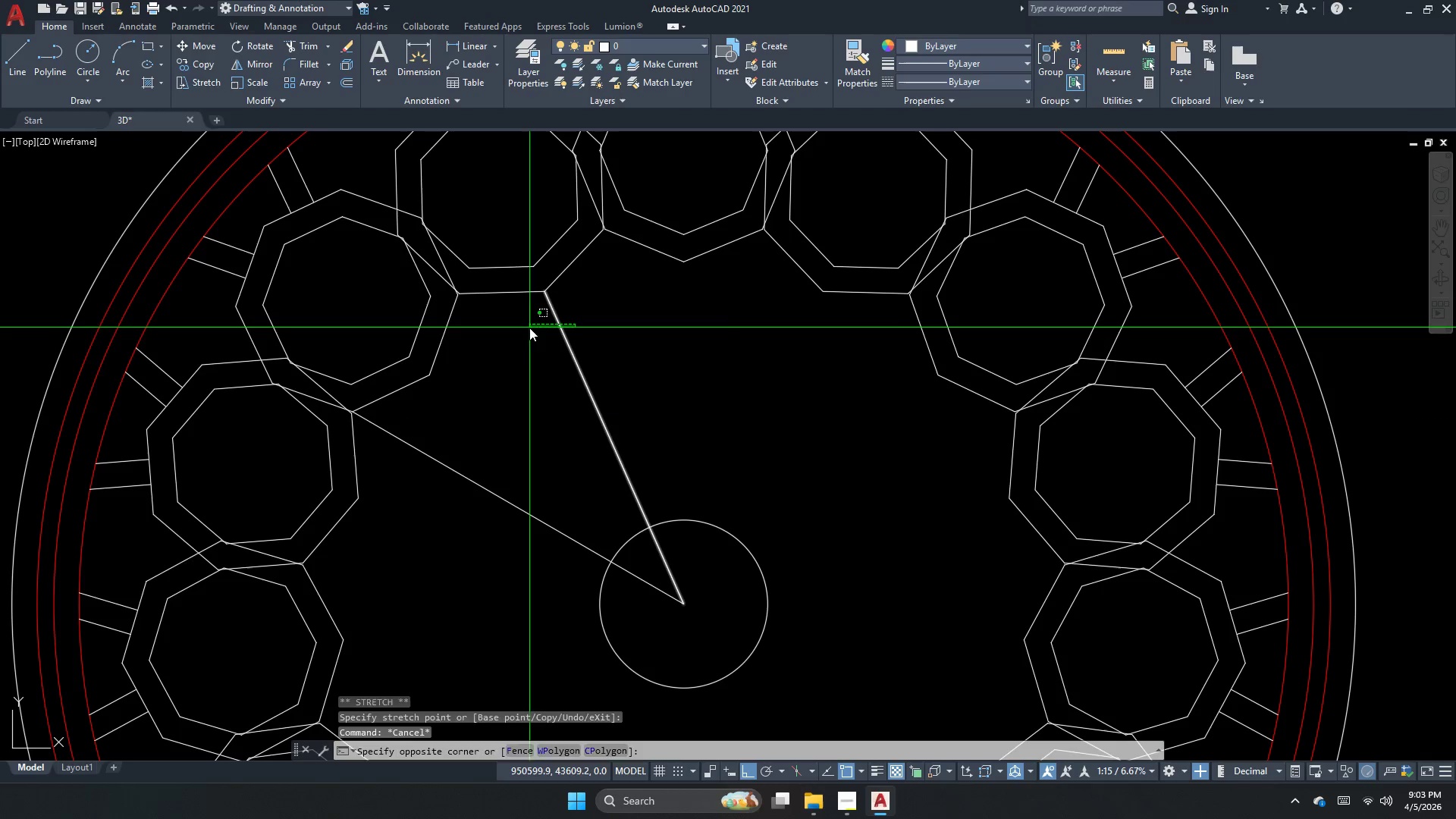 
double_click([518, 332])
 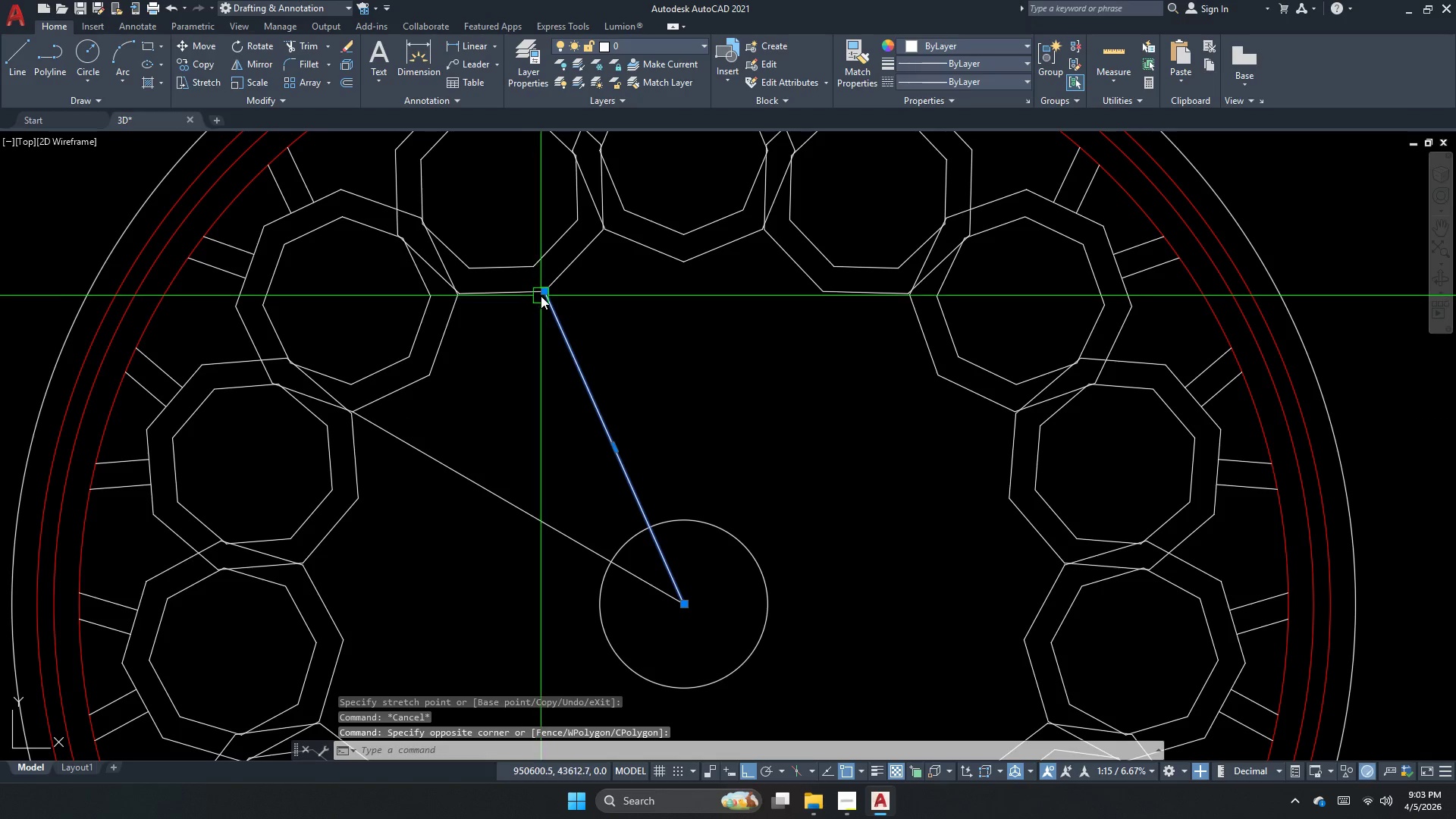 
left_click([541, 296])
 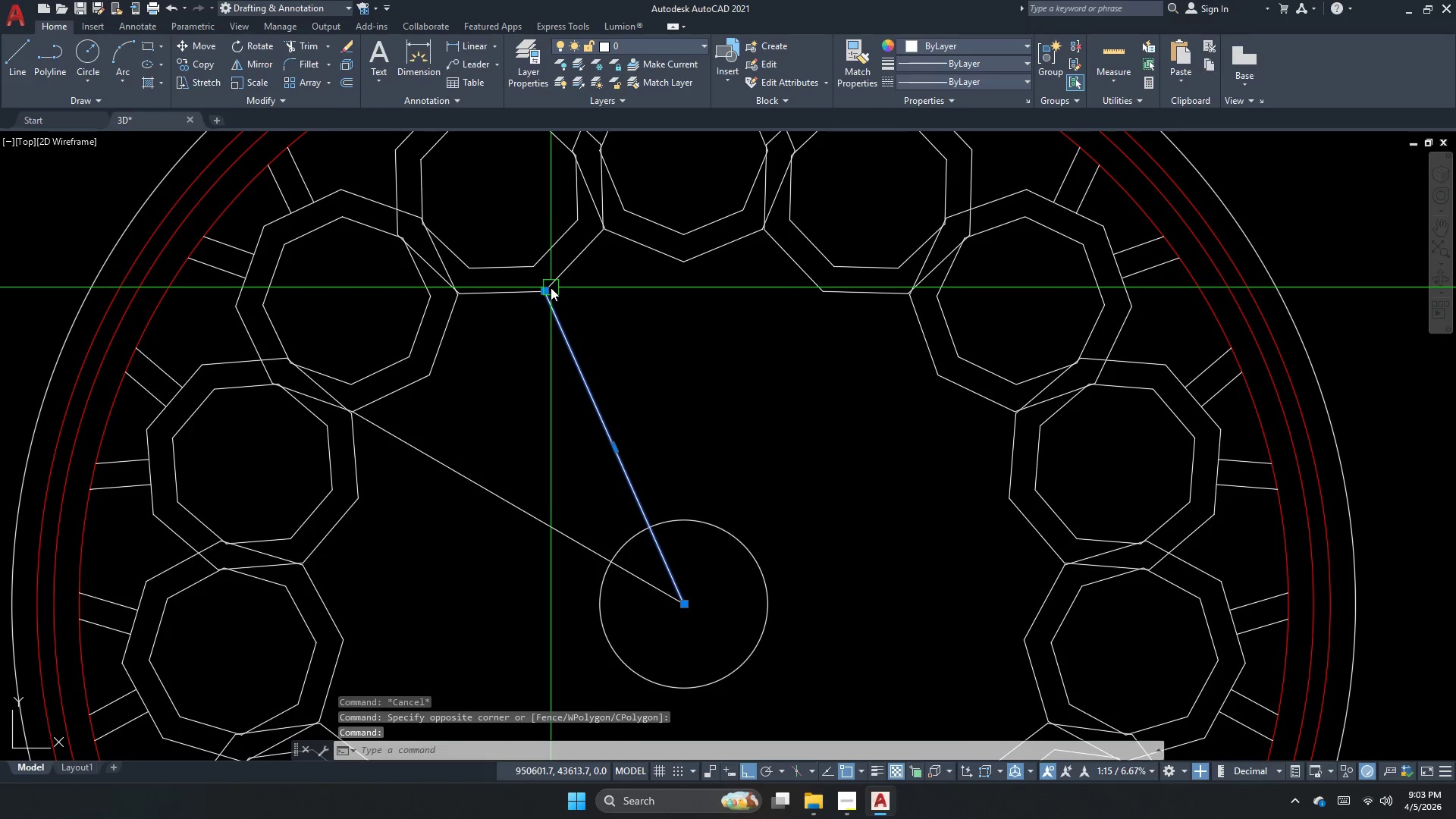 
left_click_drag(start_coordinate=[539, 293], to_coordinate=[515, 293])
 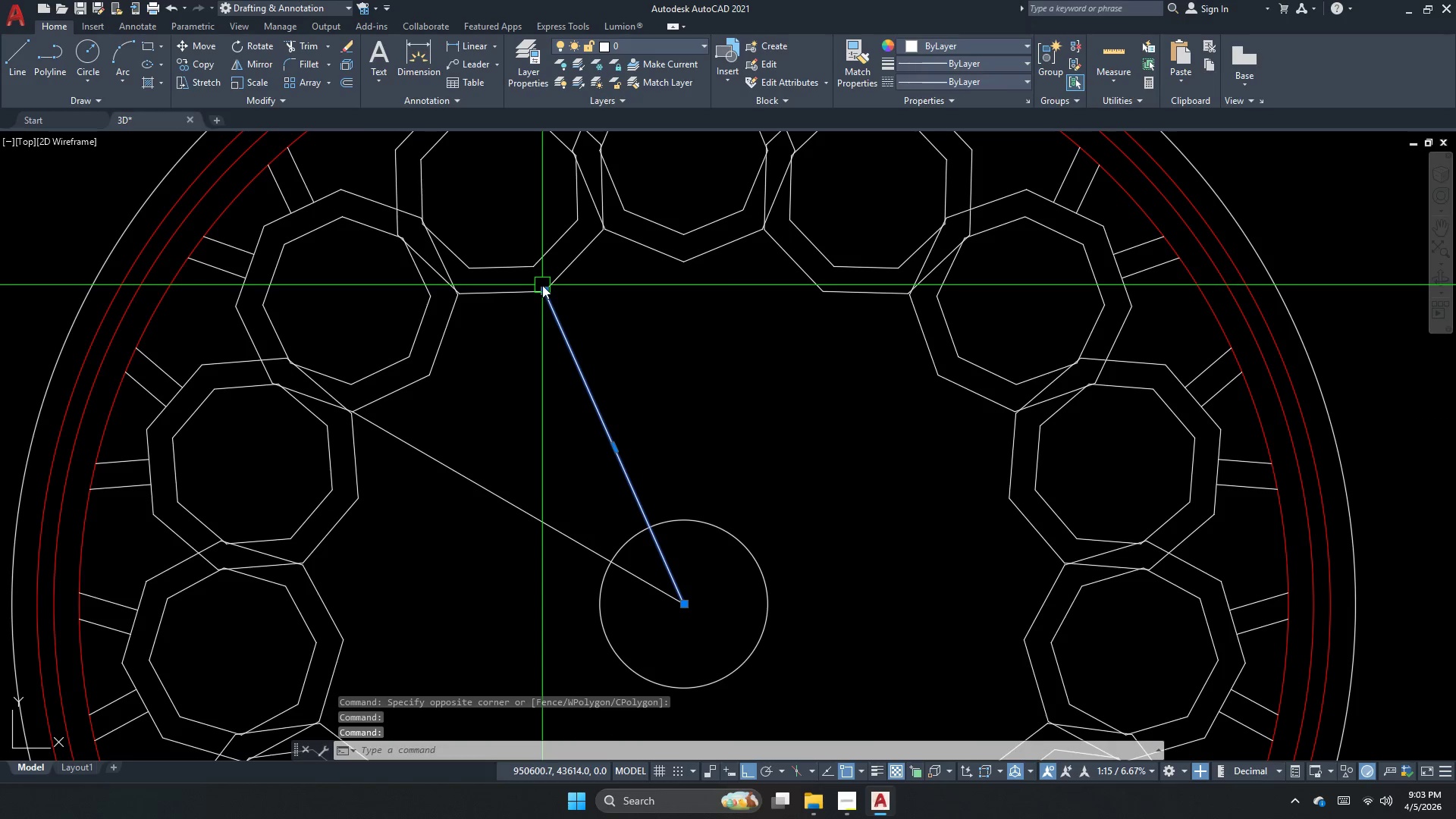 
left_click_drag(start_coordinate=[543, 292], to_coordinate=[538, 292])
 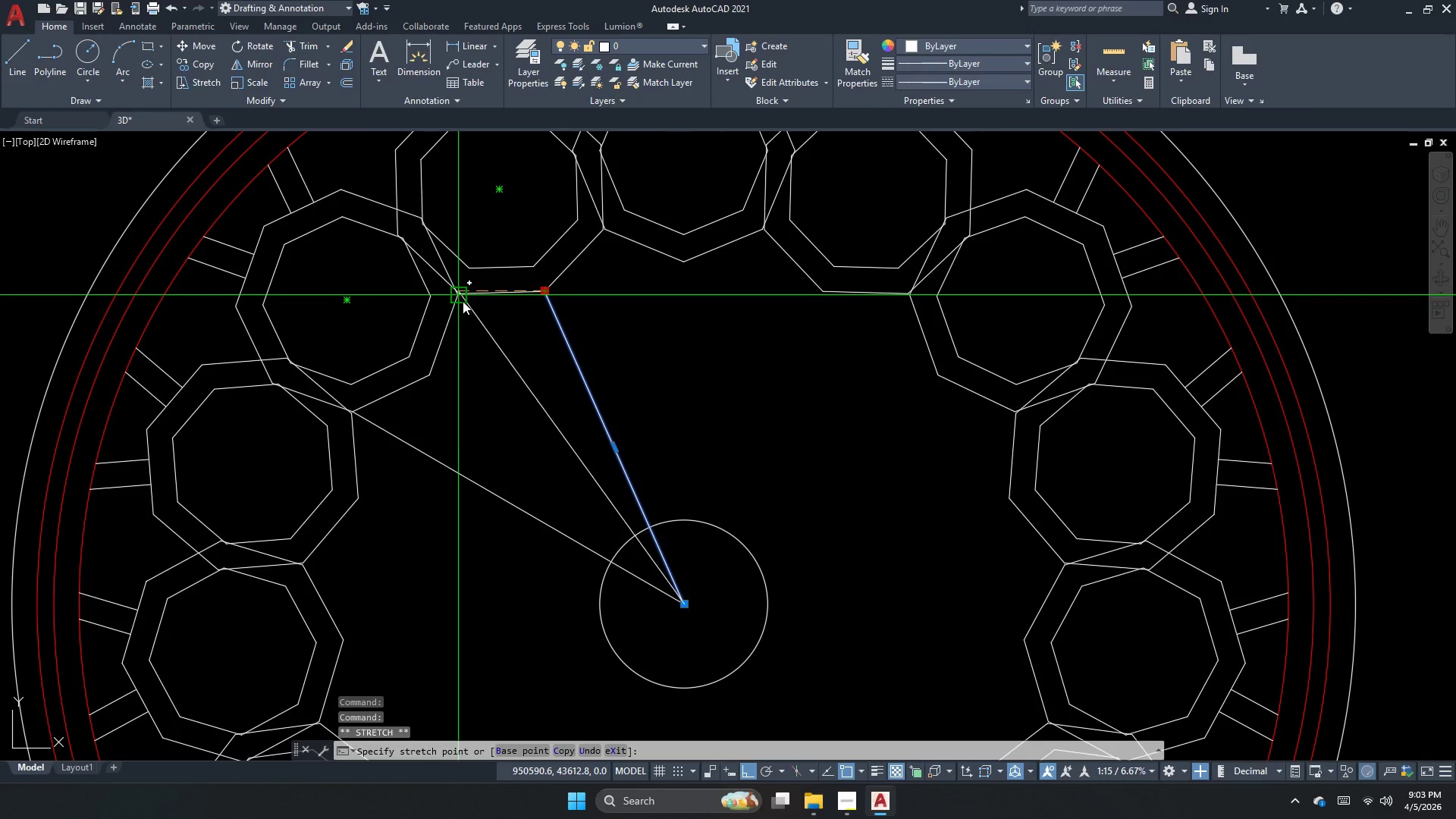 
key(Escape)
 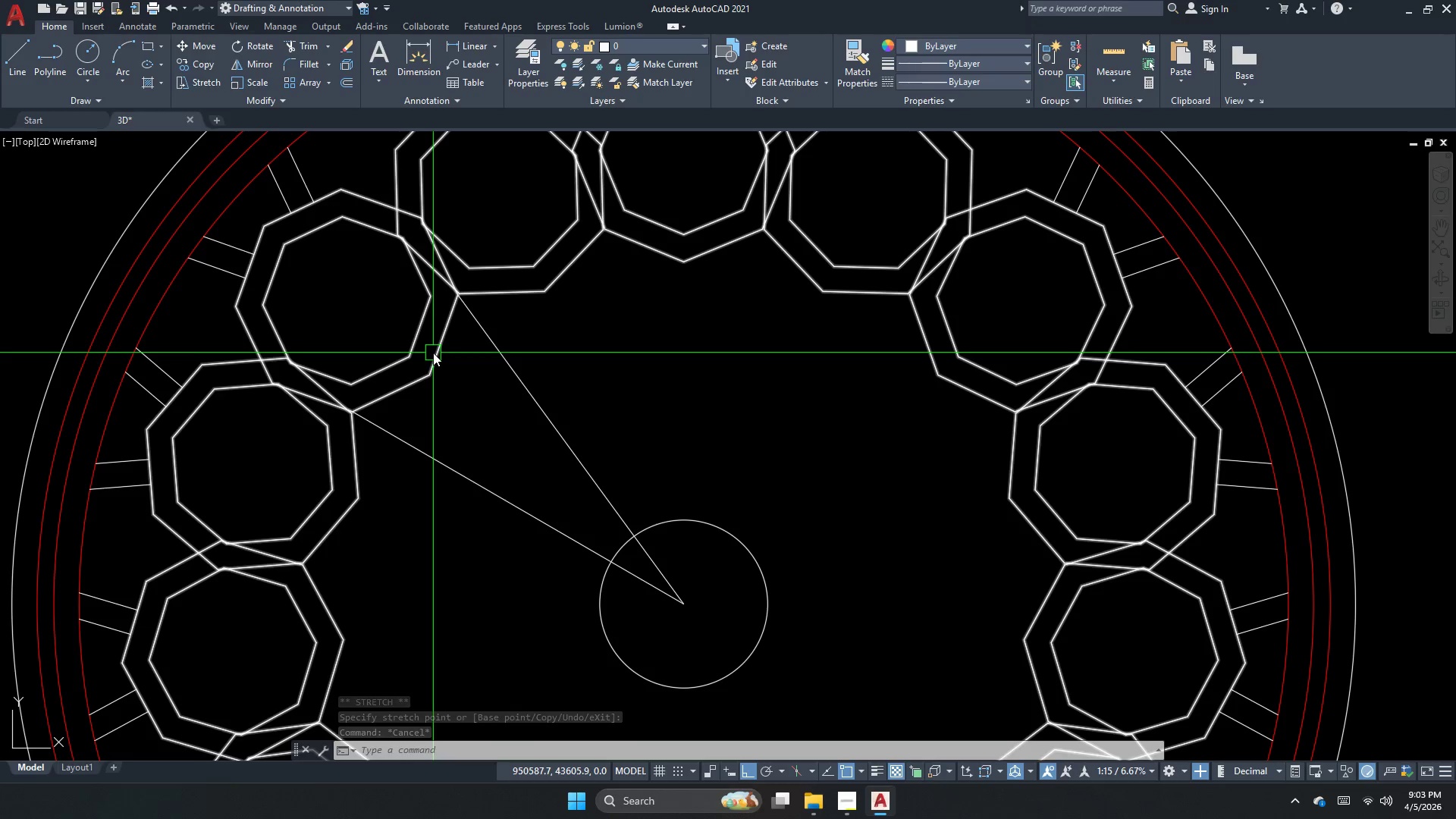 
wait(6.02)
 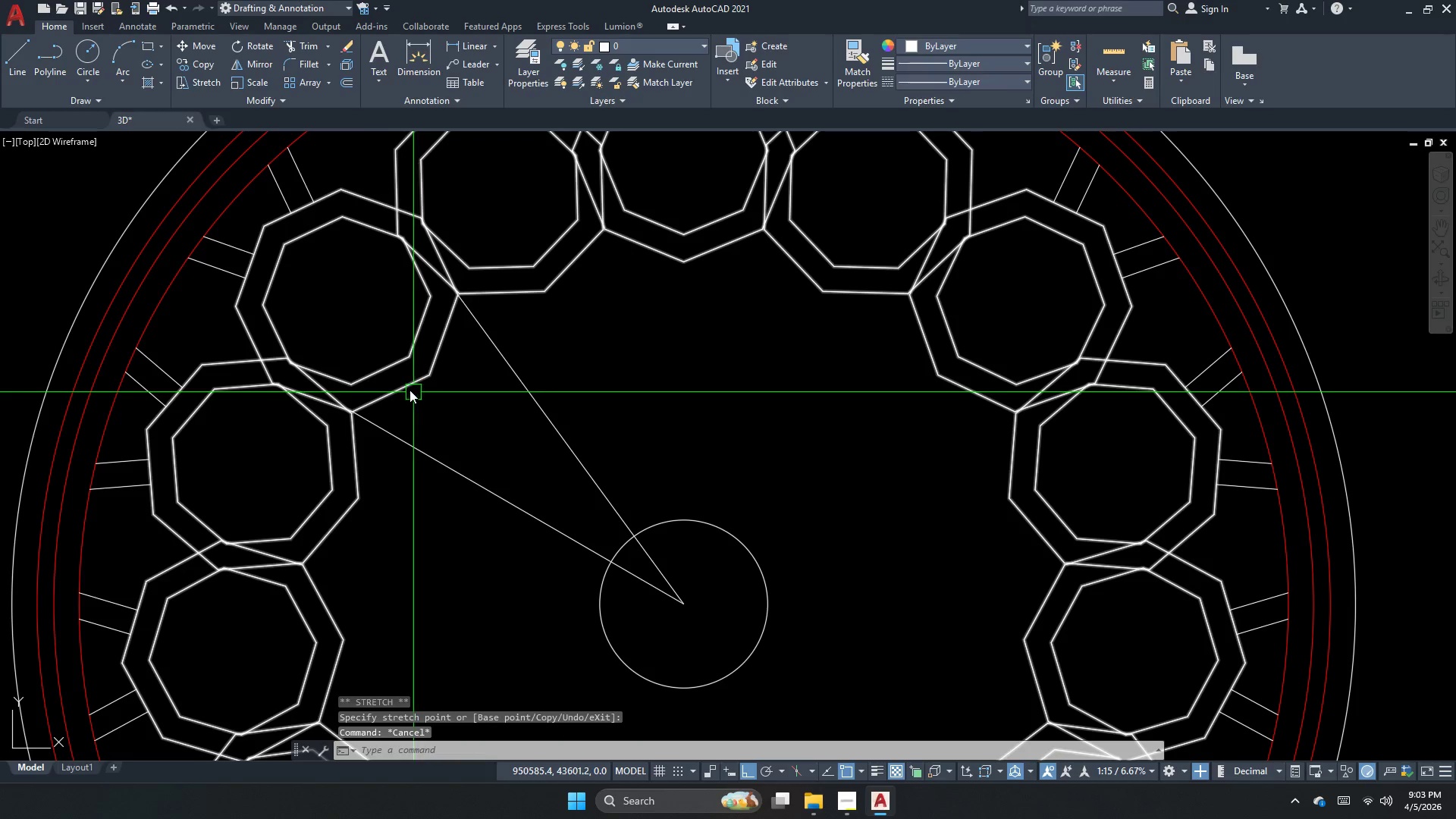 
key(Escape)
 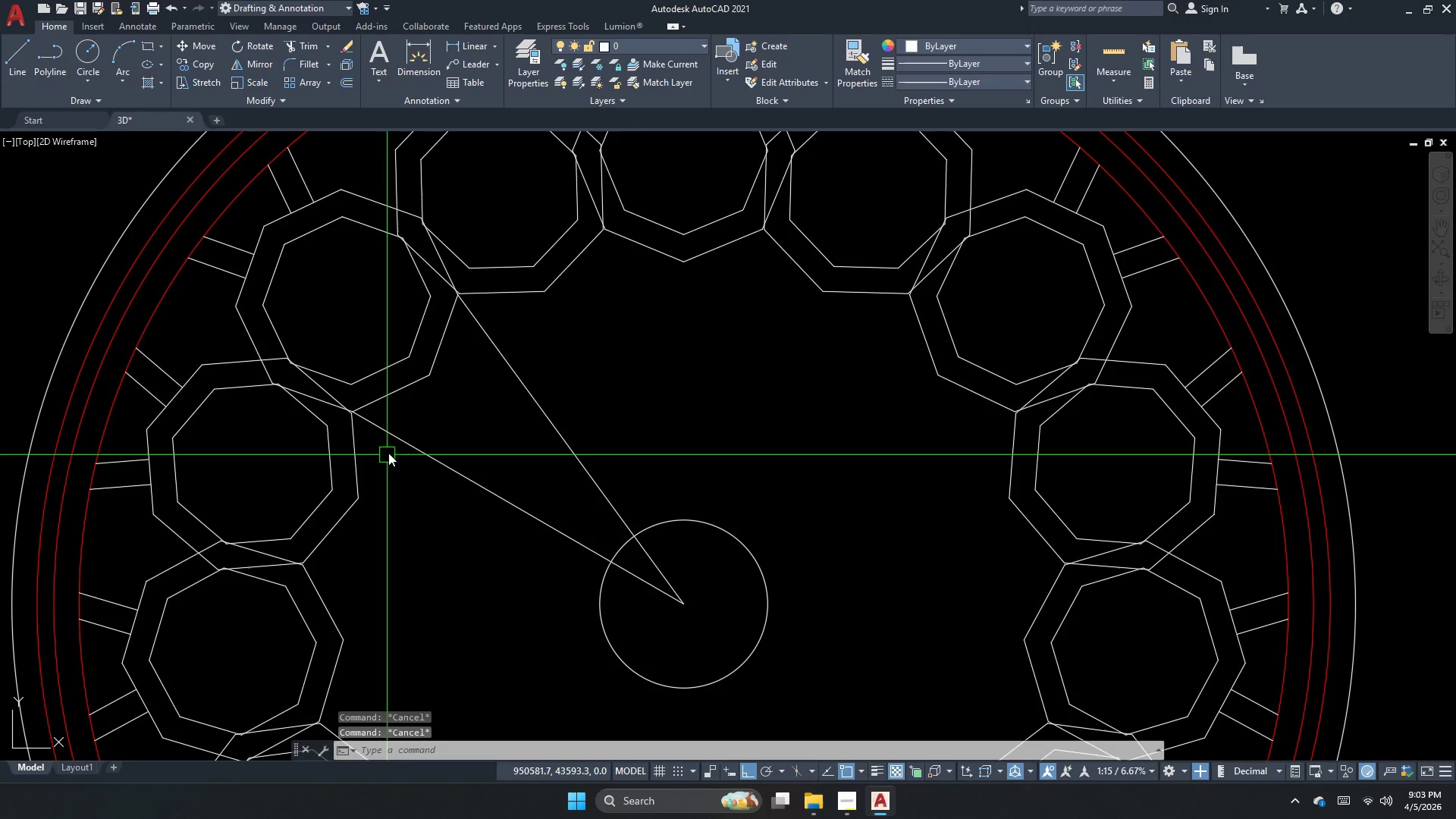 
left_click([394, 447])
 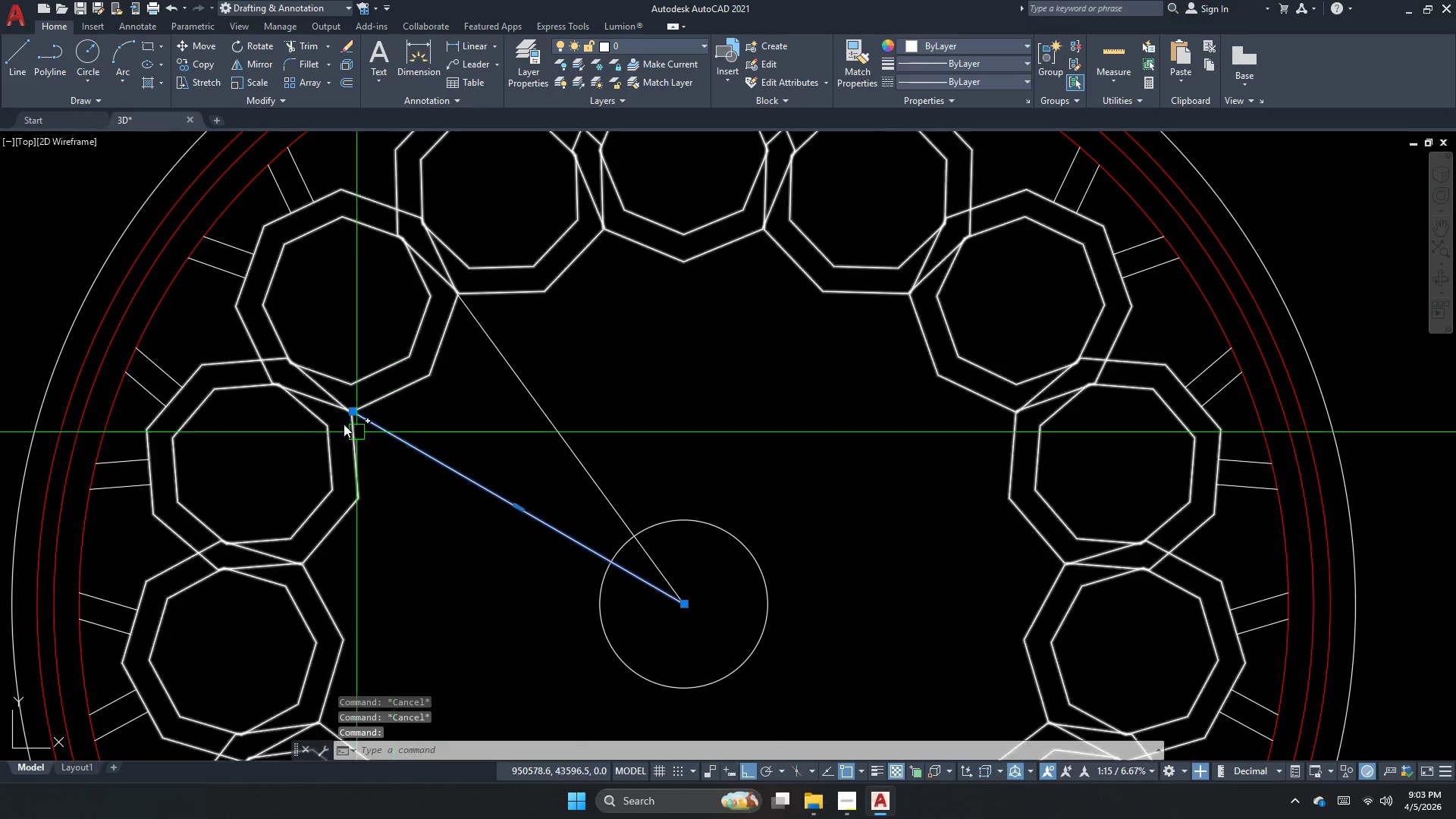 
key(Escape)
 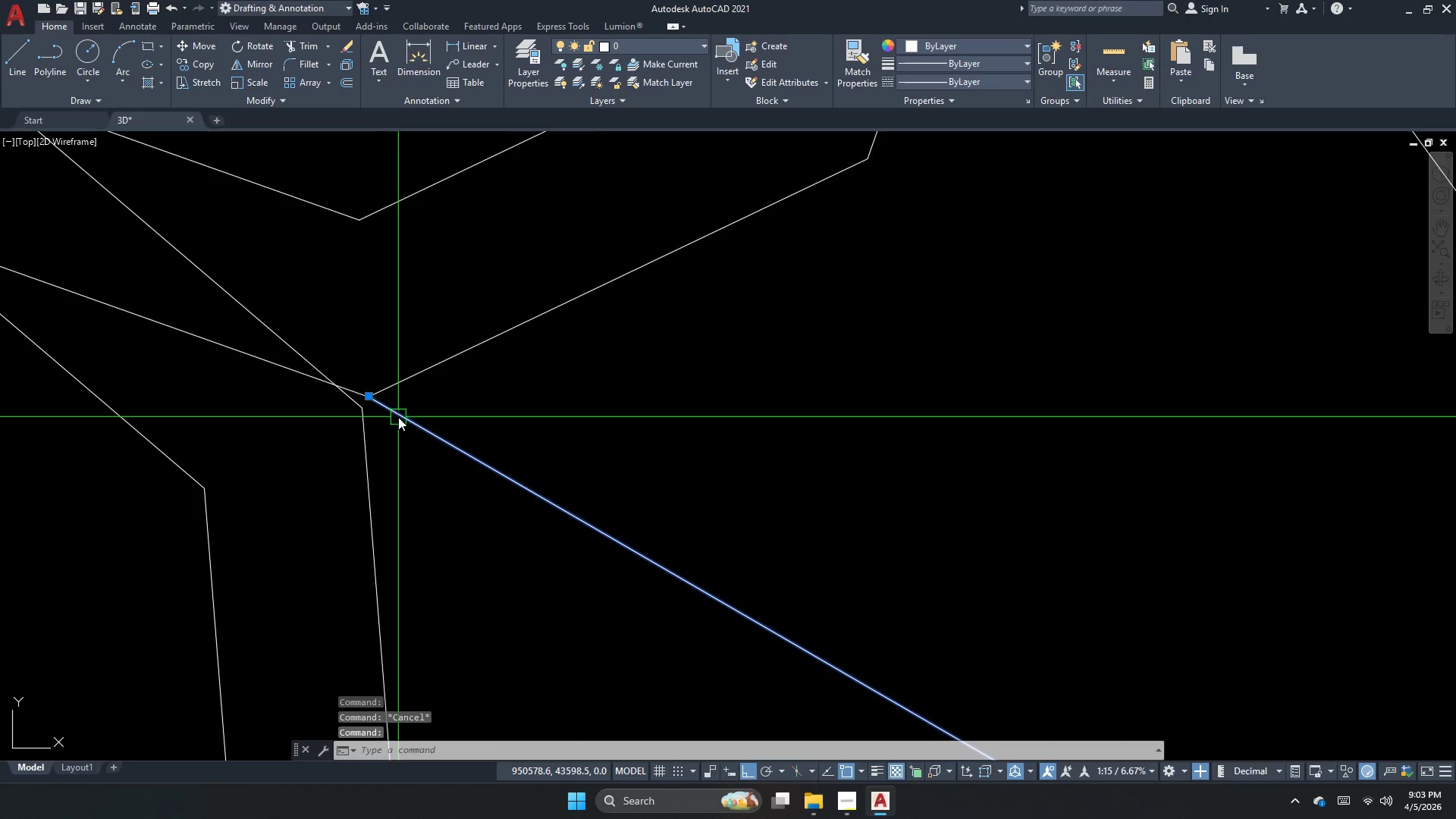 
scroll: coordinate [344, 406], scroll_direction: up, amount: 4.0
 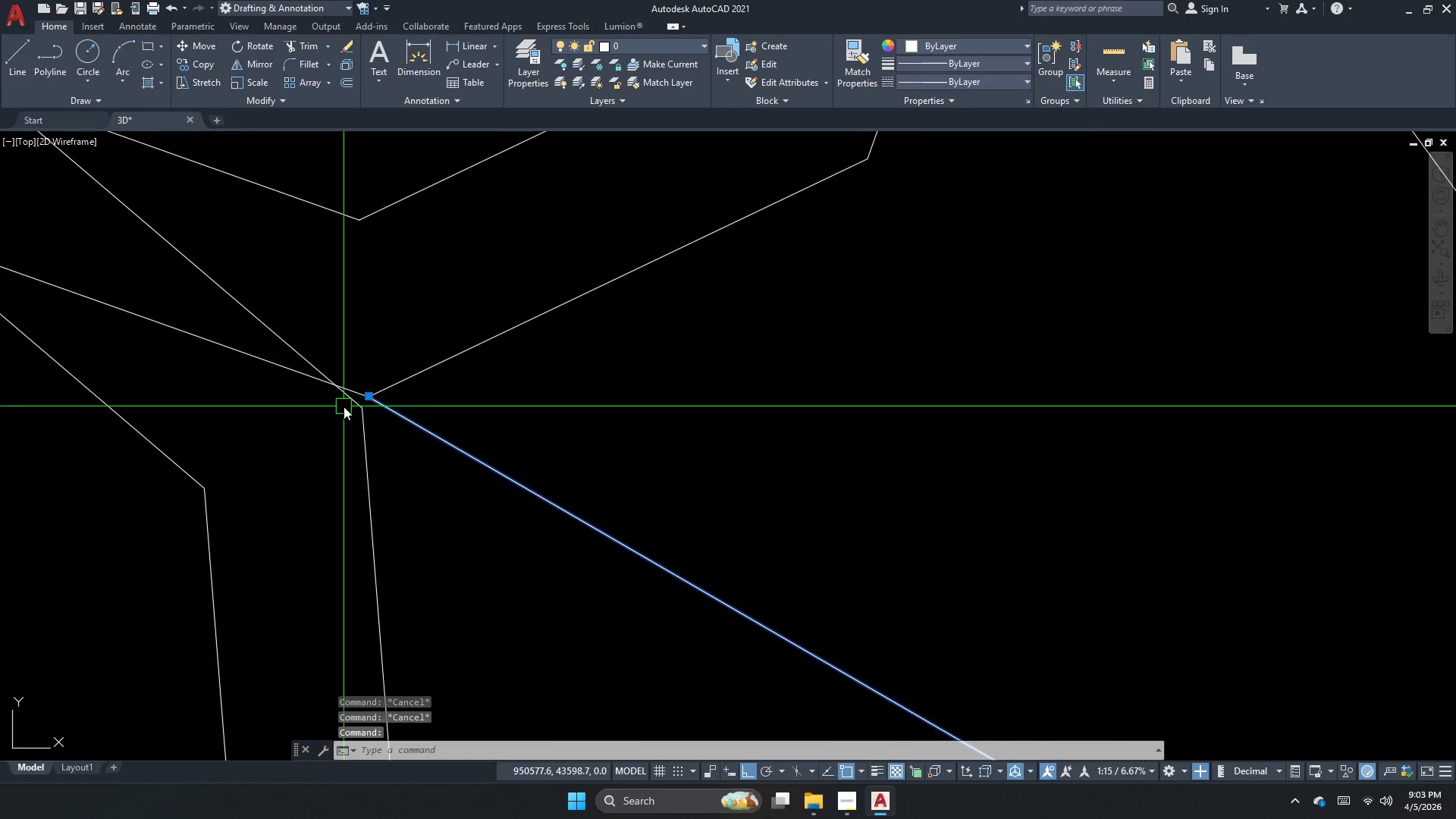 
key(Escape)
 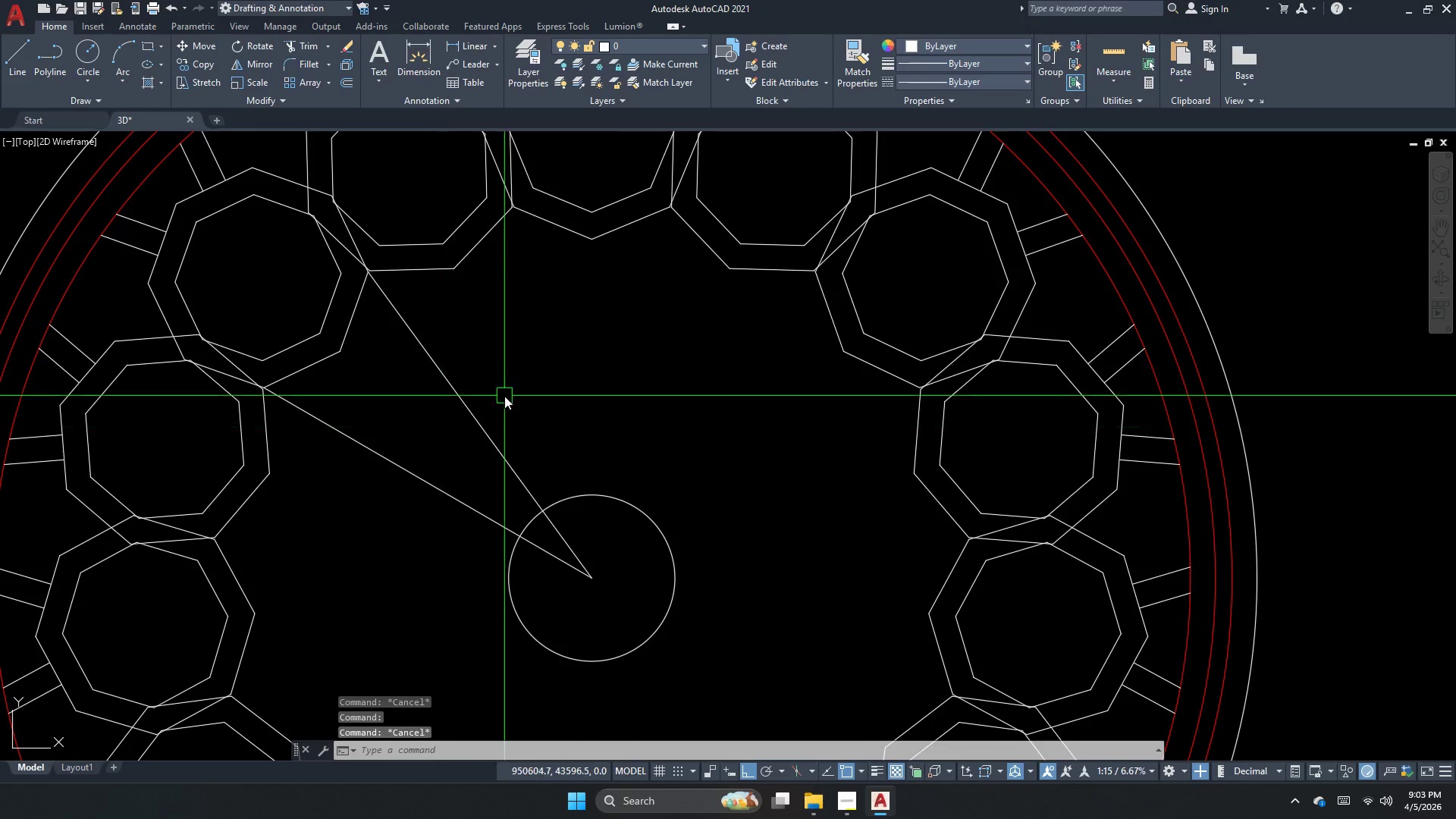 
left_click_drag(start_coordinate=[544, 369], to_coordinate=[479, 438])
 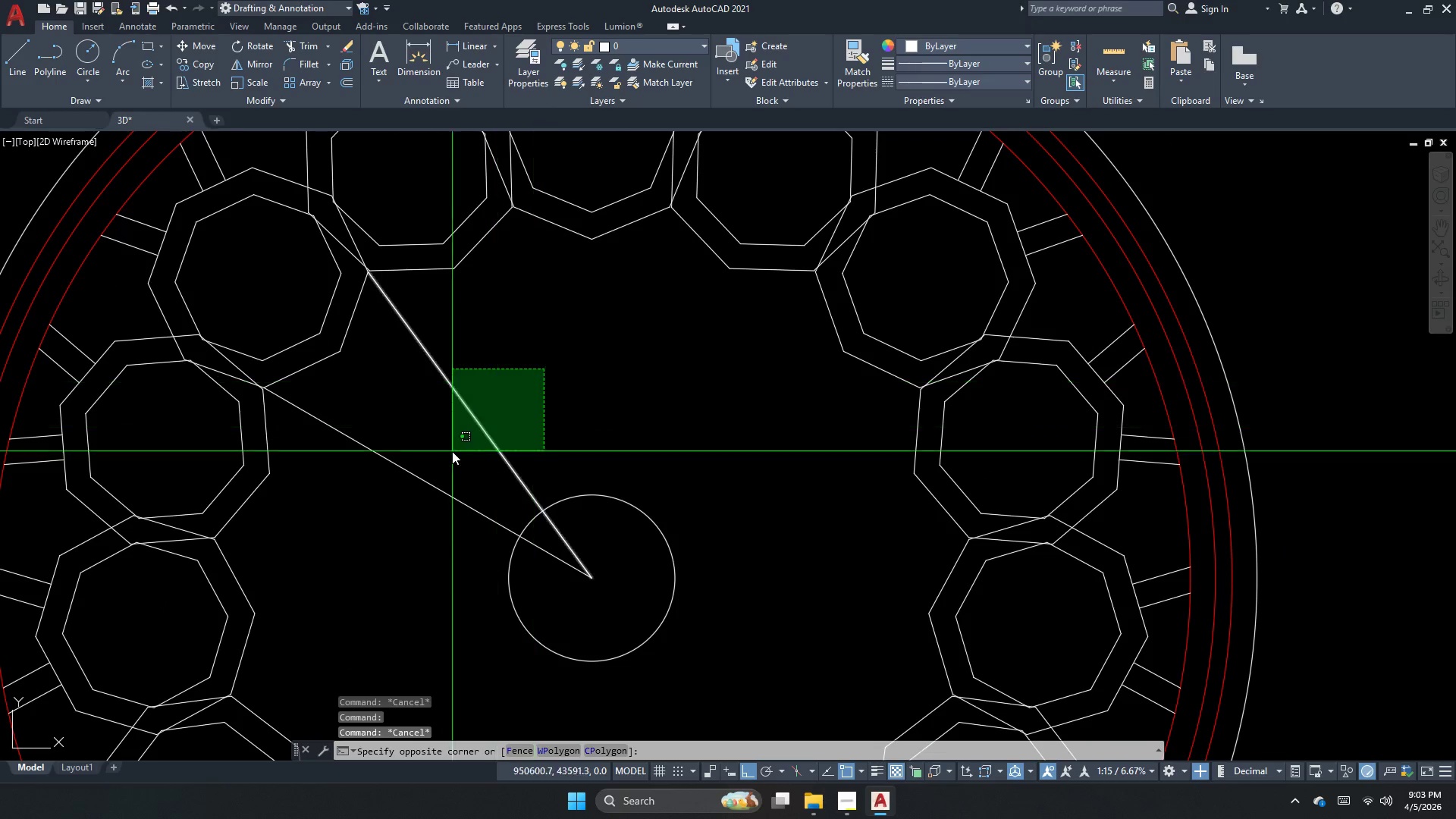 
scroll: coordinate [397, 434], scroll_direction: down, amount: 4.0
 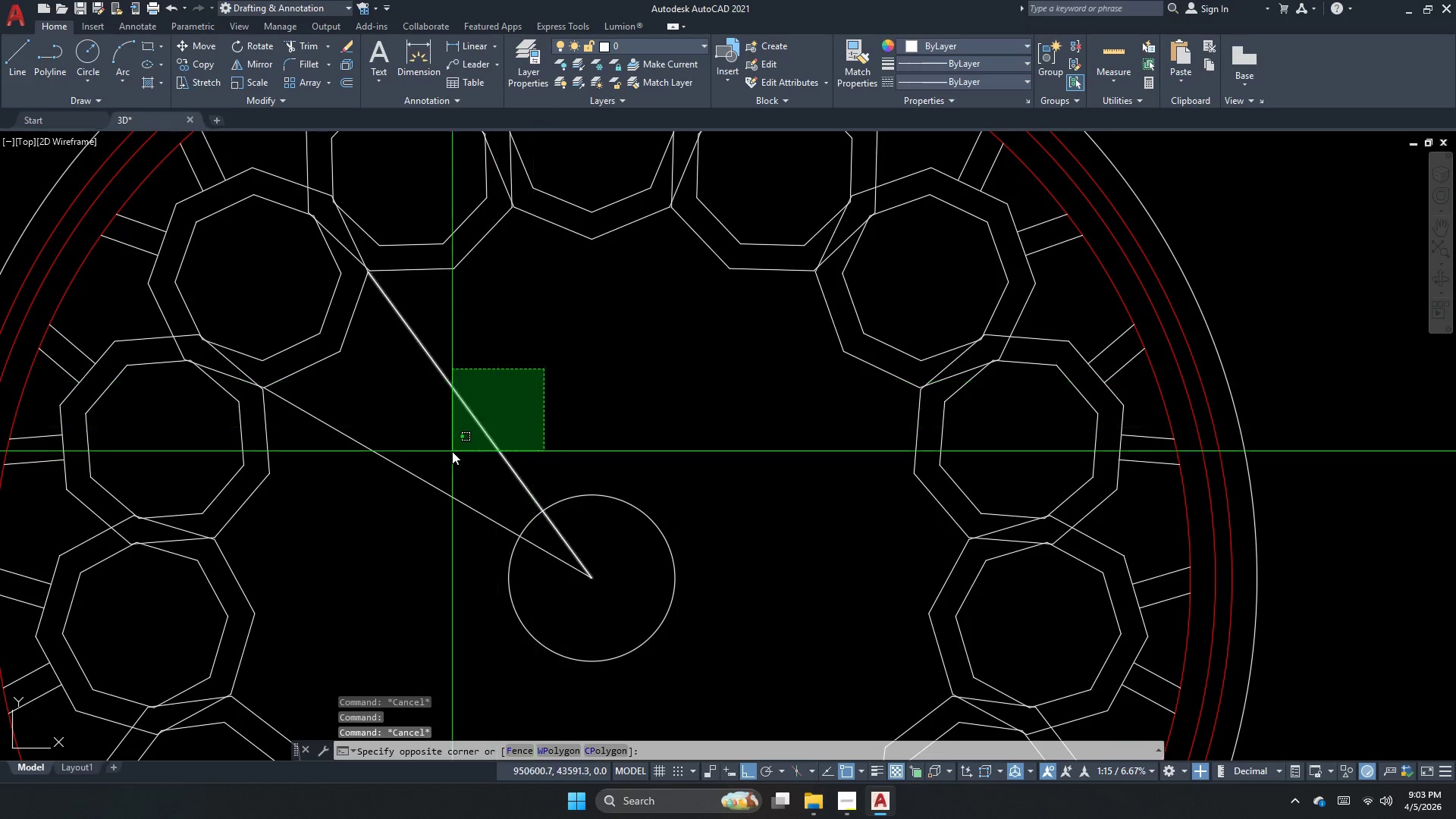 
double_click([450, 451])
 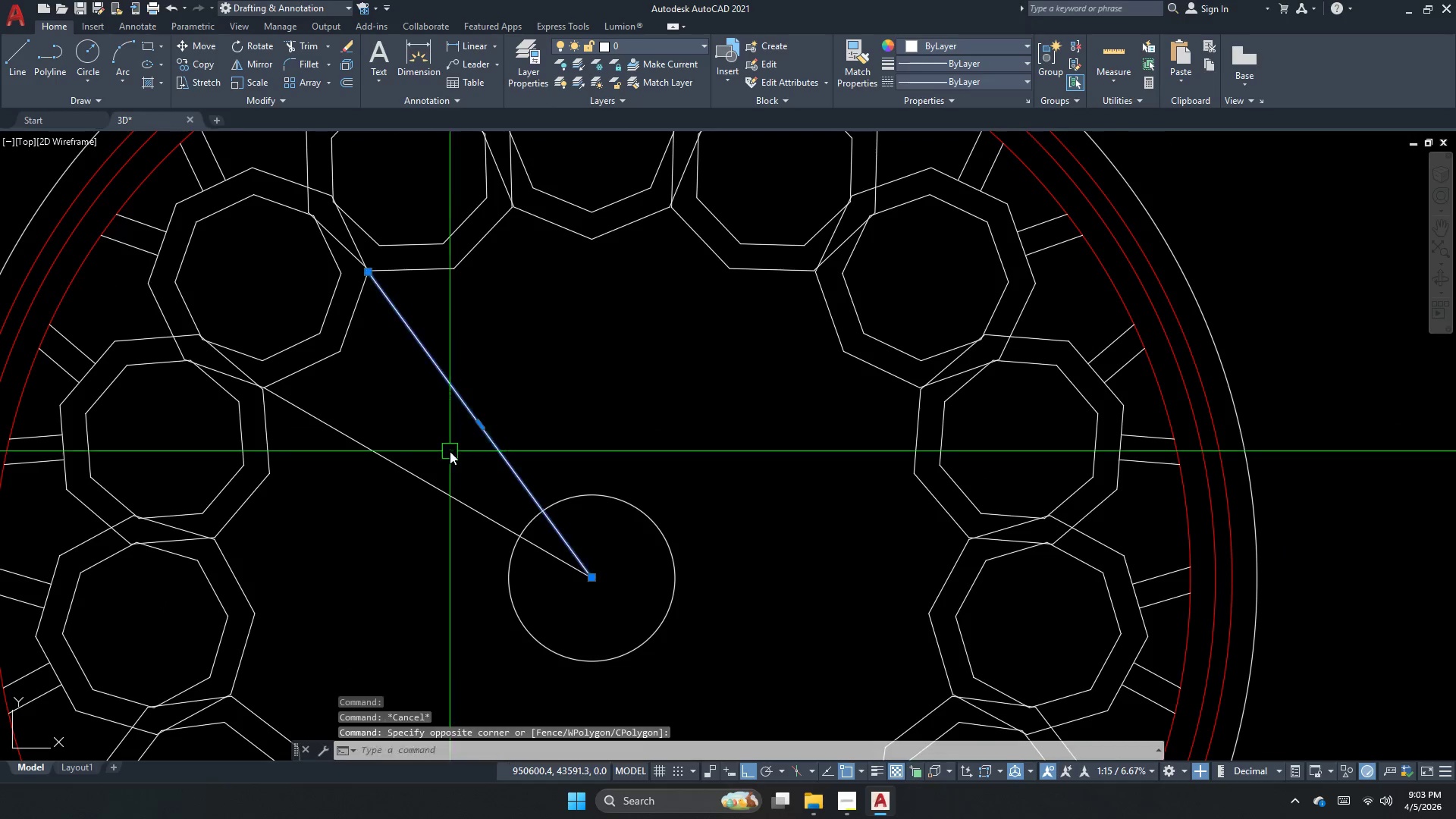 
key(E)
 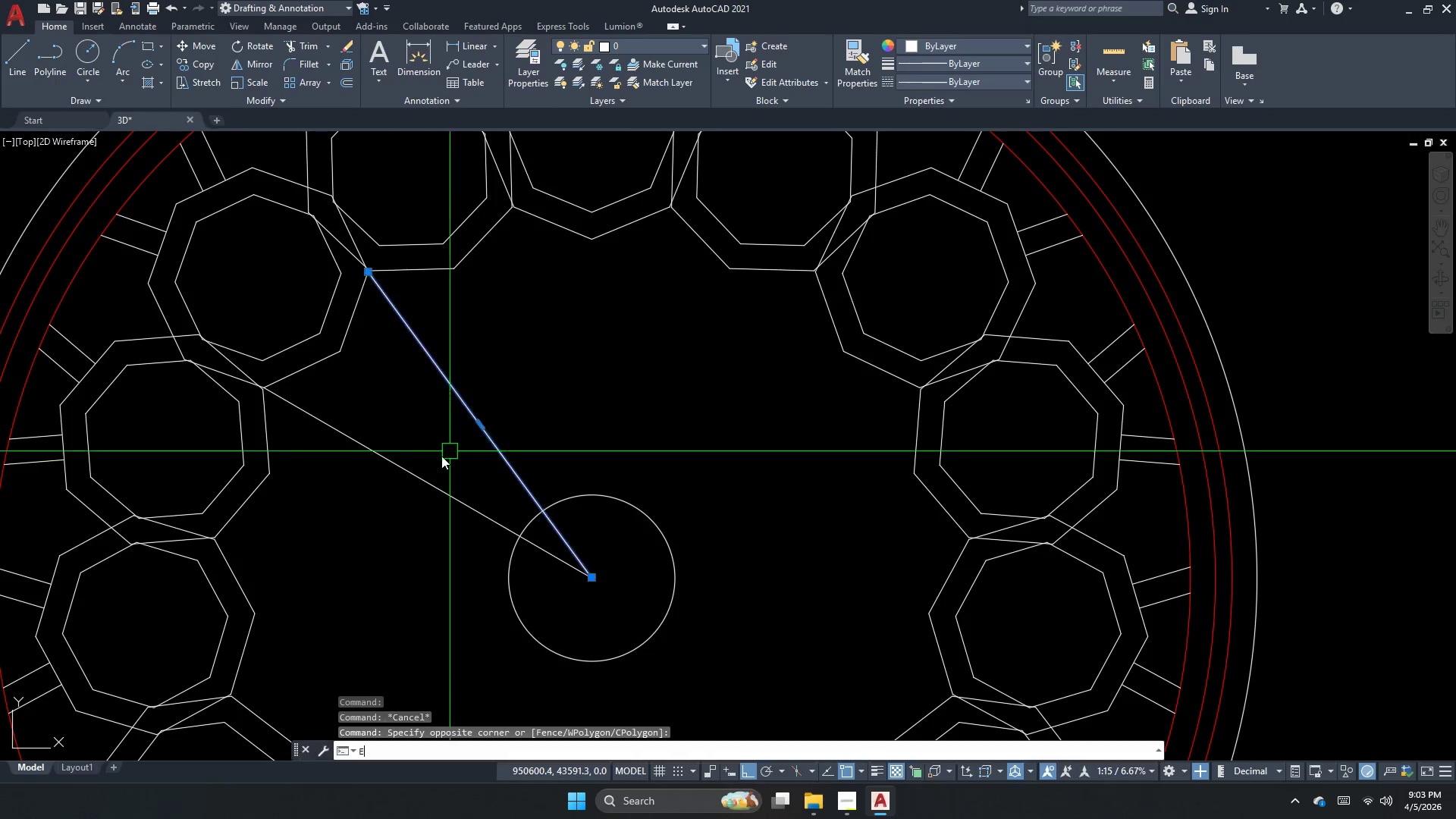 
key(Space)
 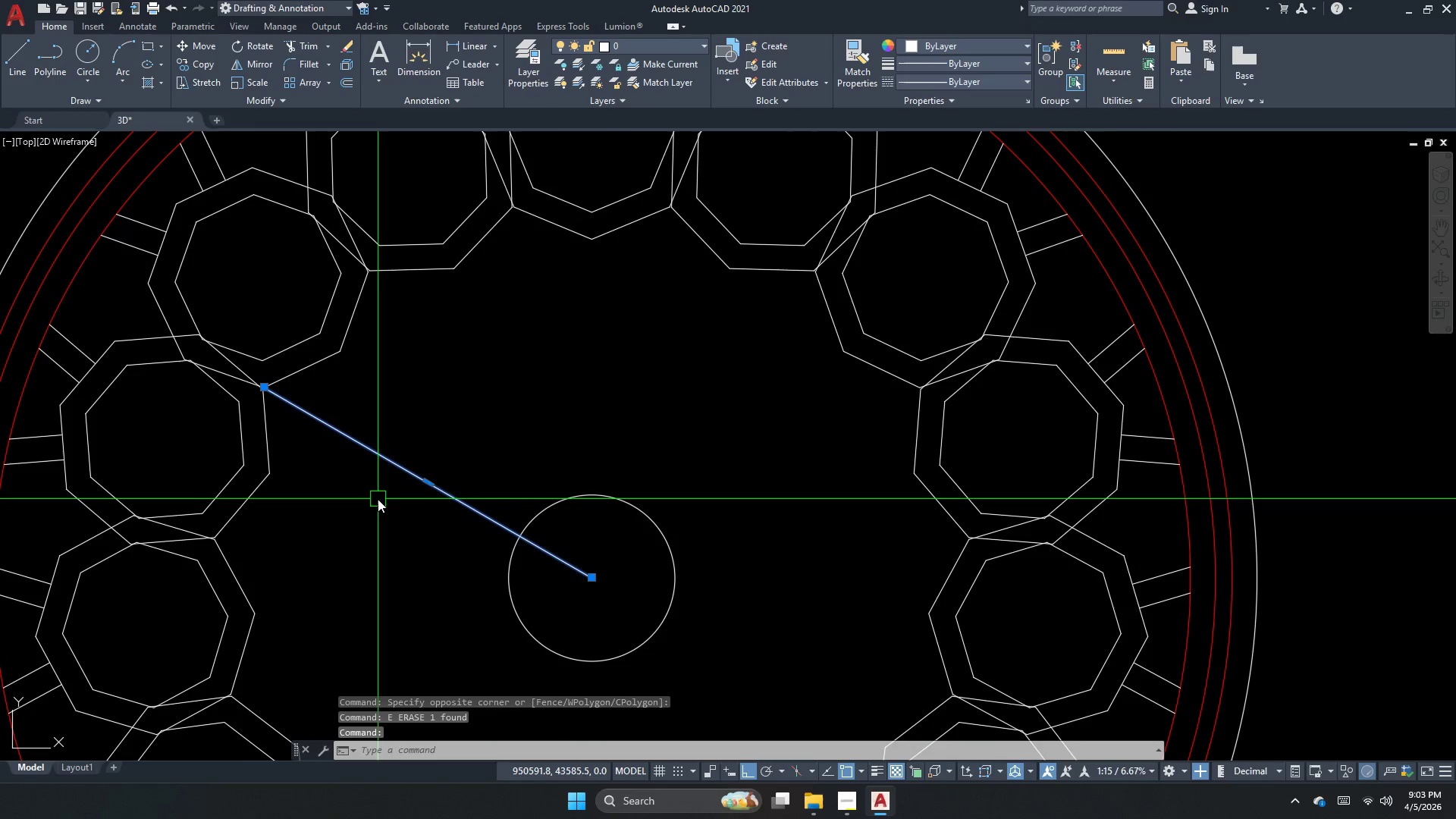 
key(Space)
 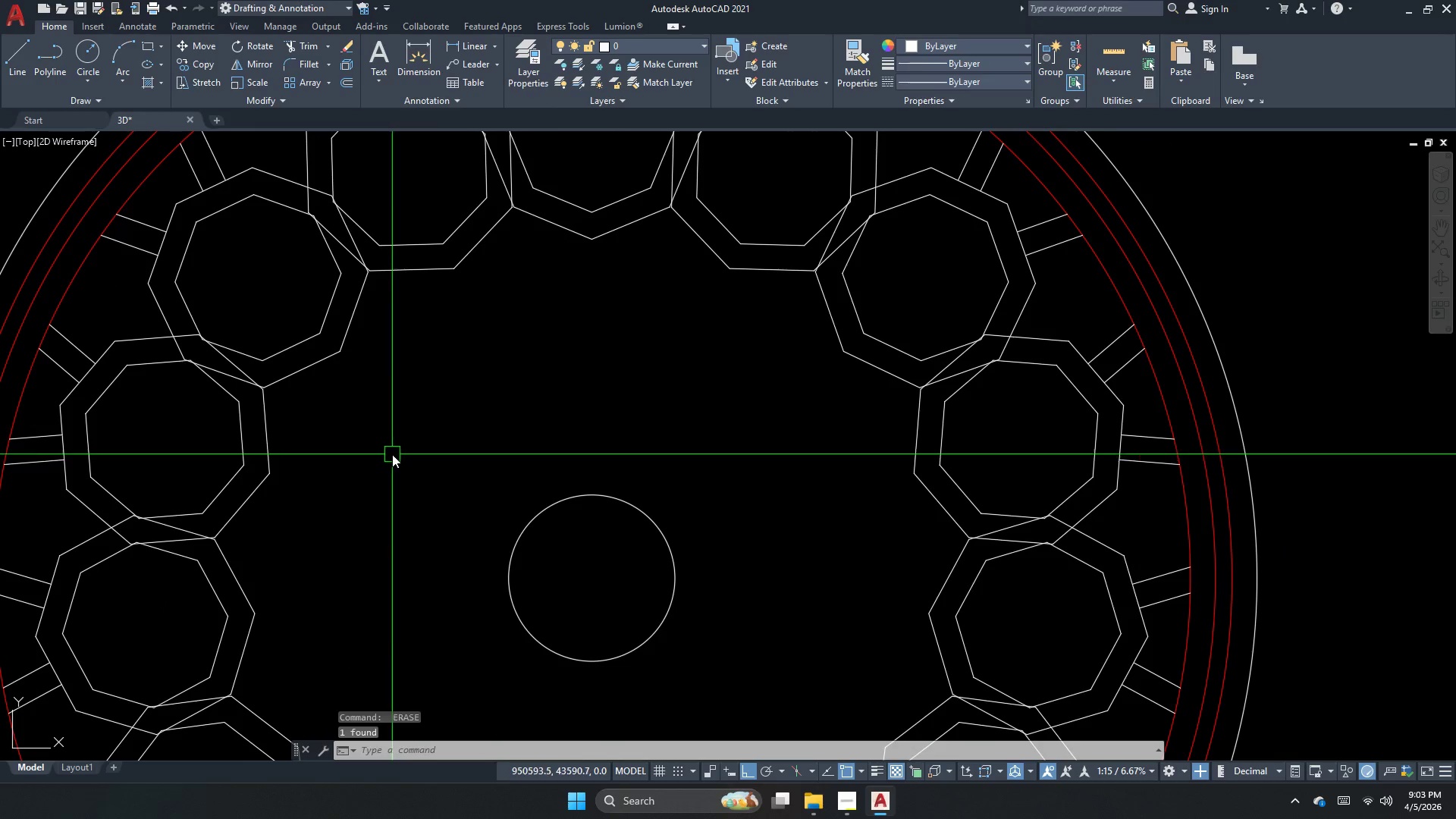 
key(Escape)
 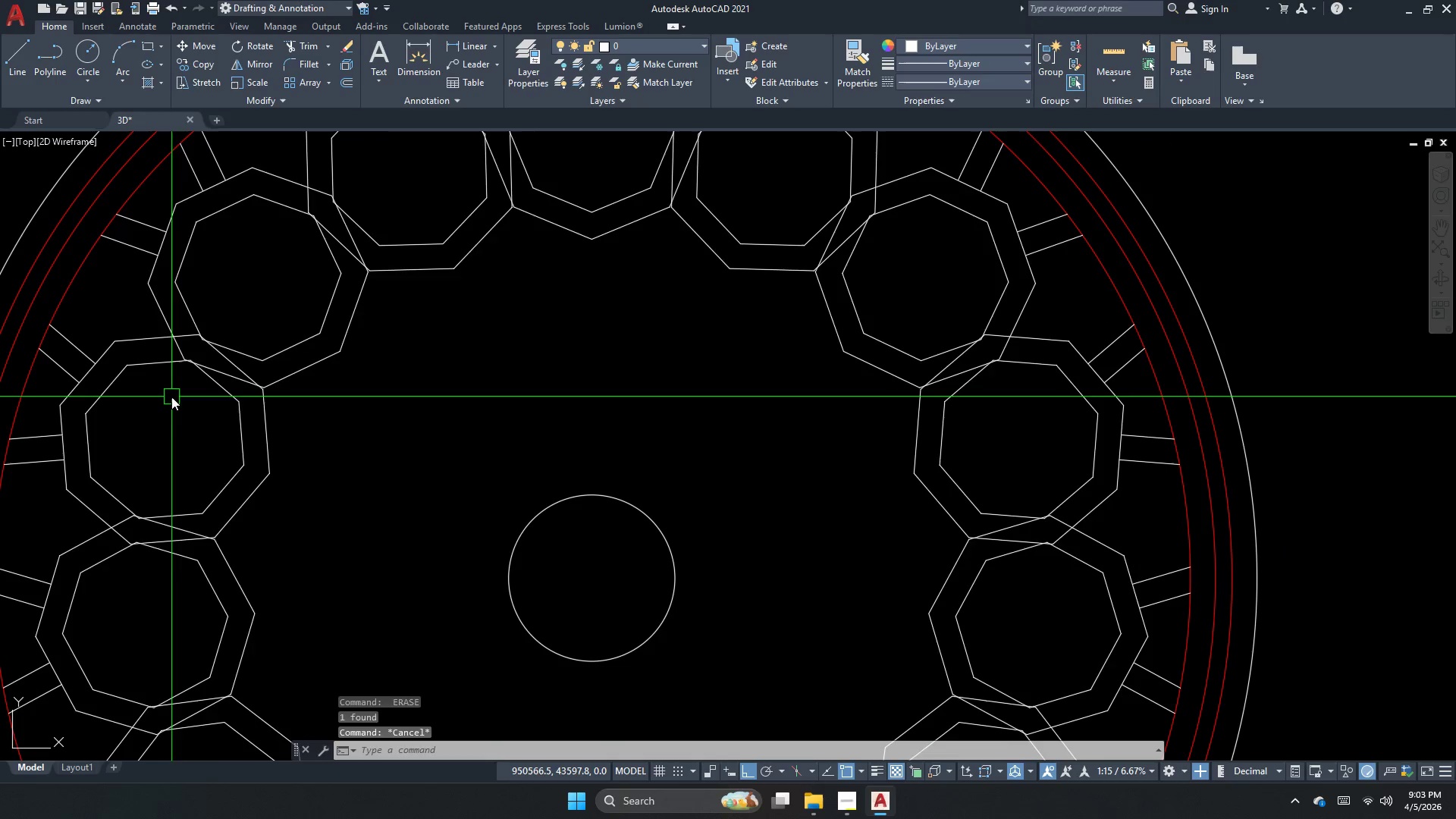 
left_click([233, 394])
 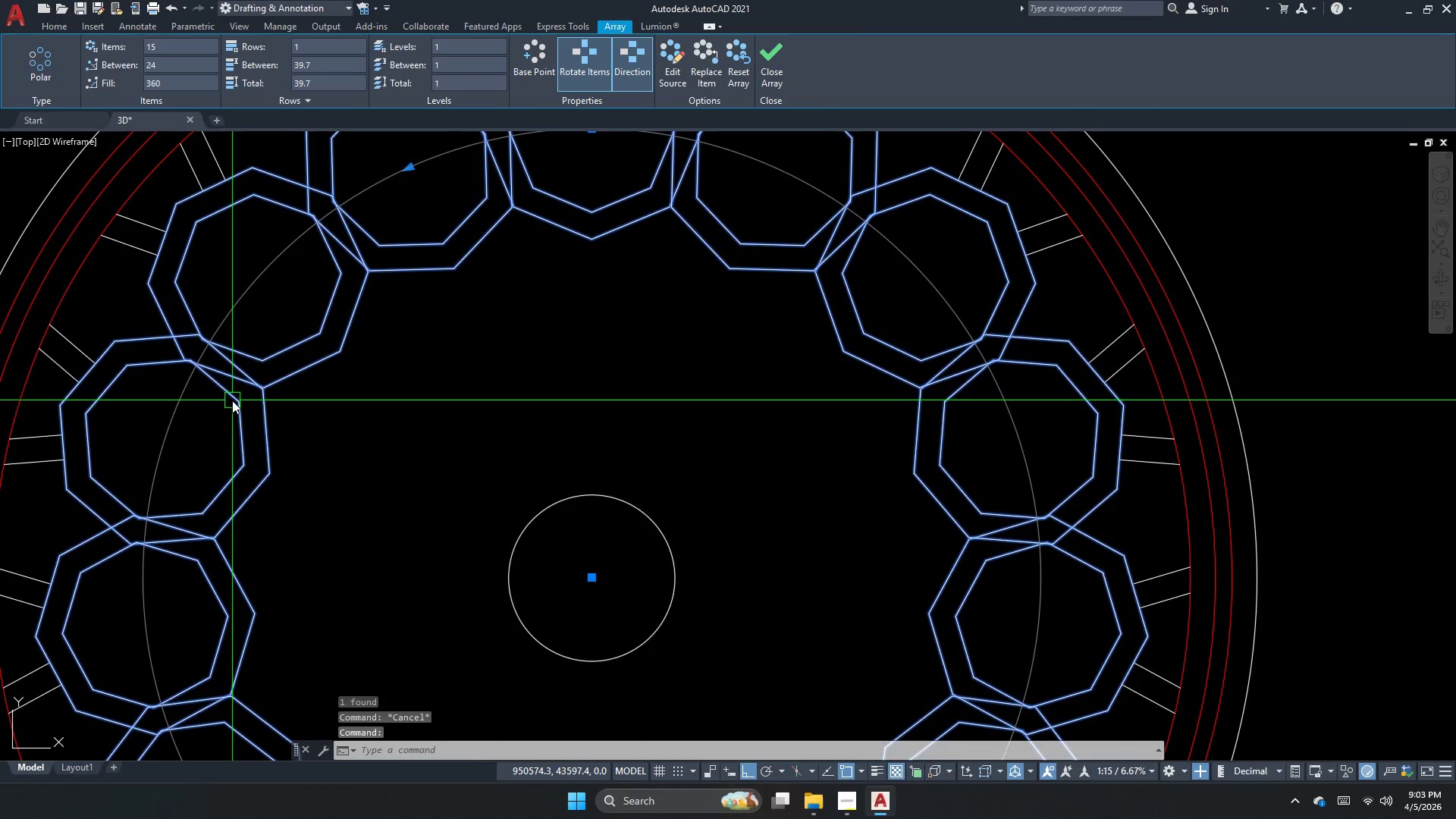 
scroll: coordinate [256, 384], scroll_direction: down, amount: 1.0
 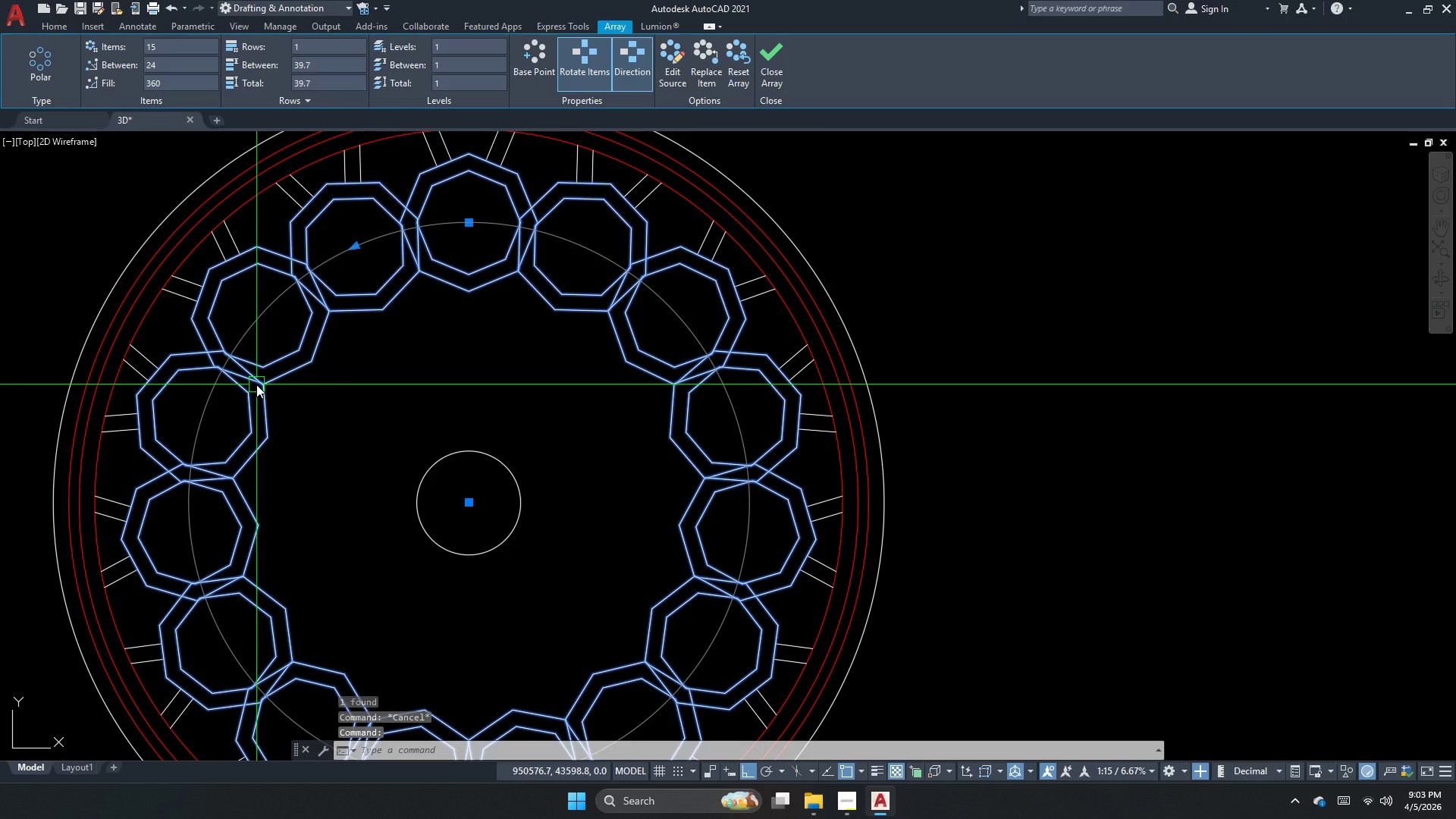 
key(X)
 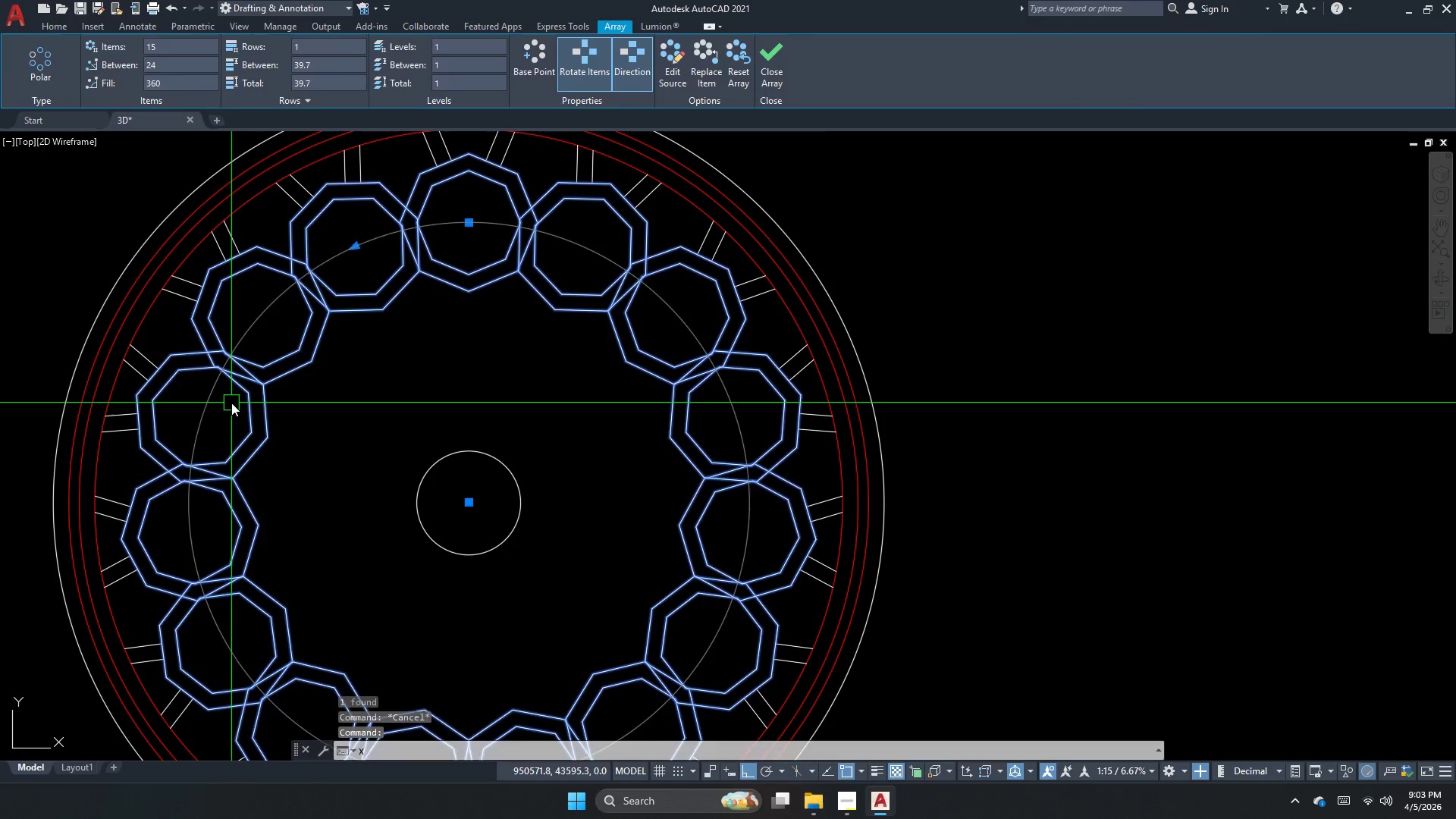 
key(Space)
 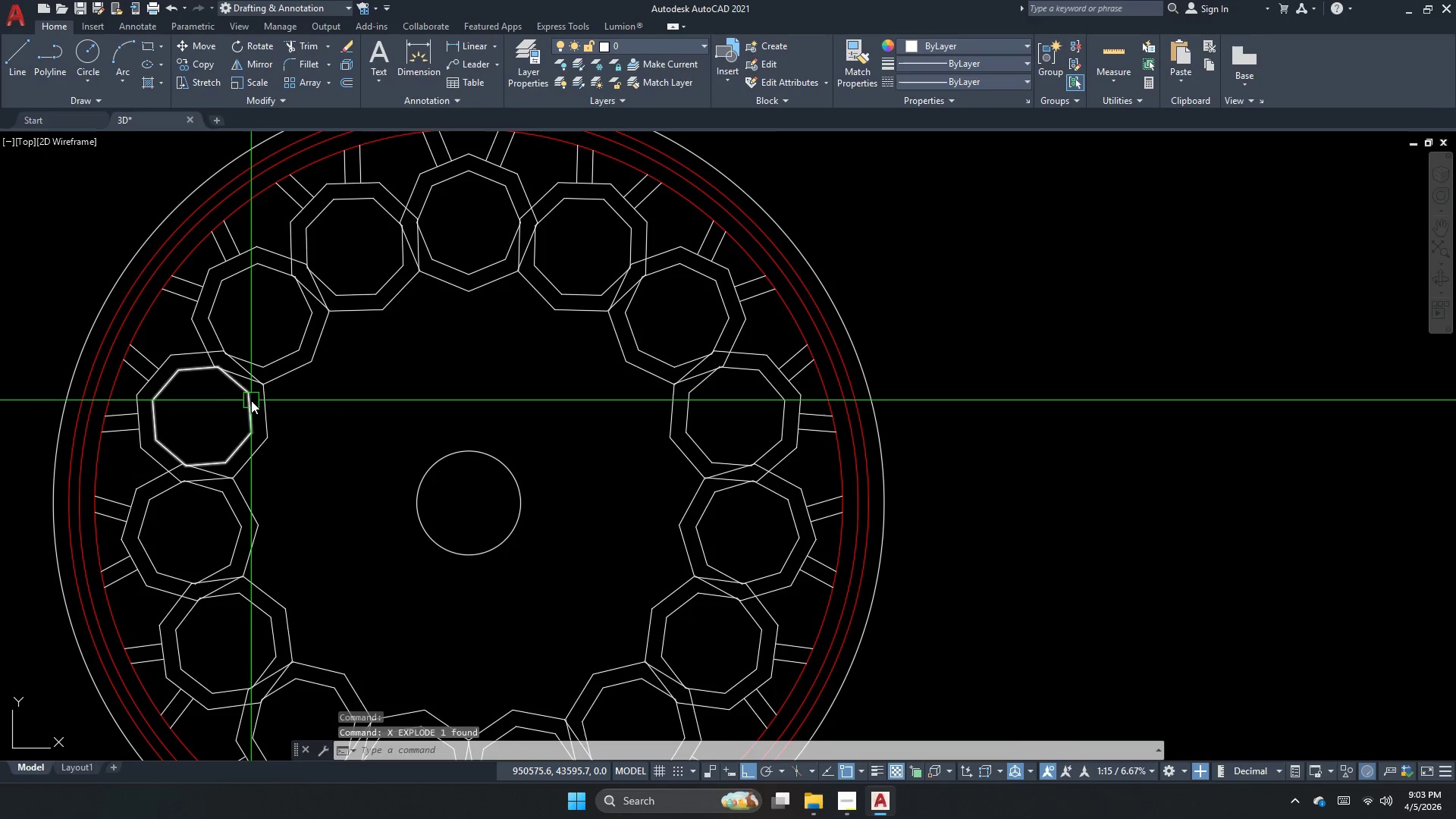 
left_click([251, 400])
 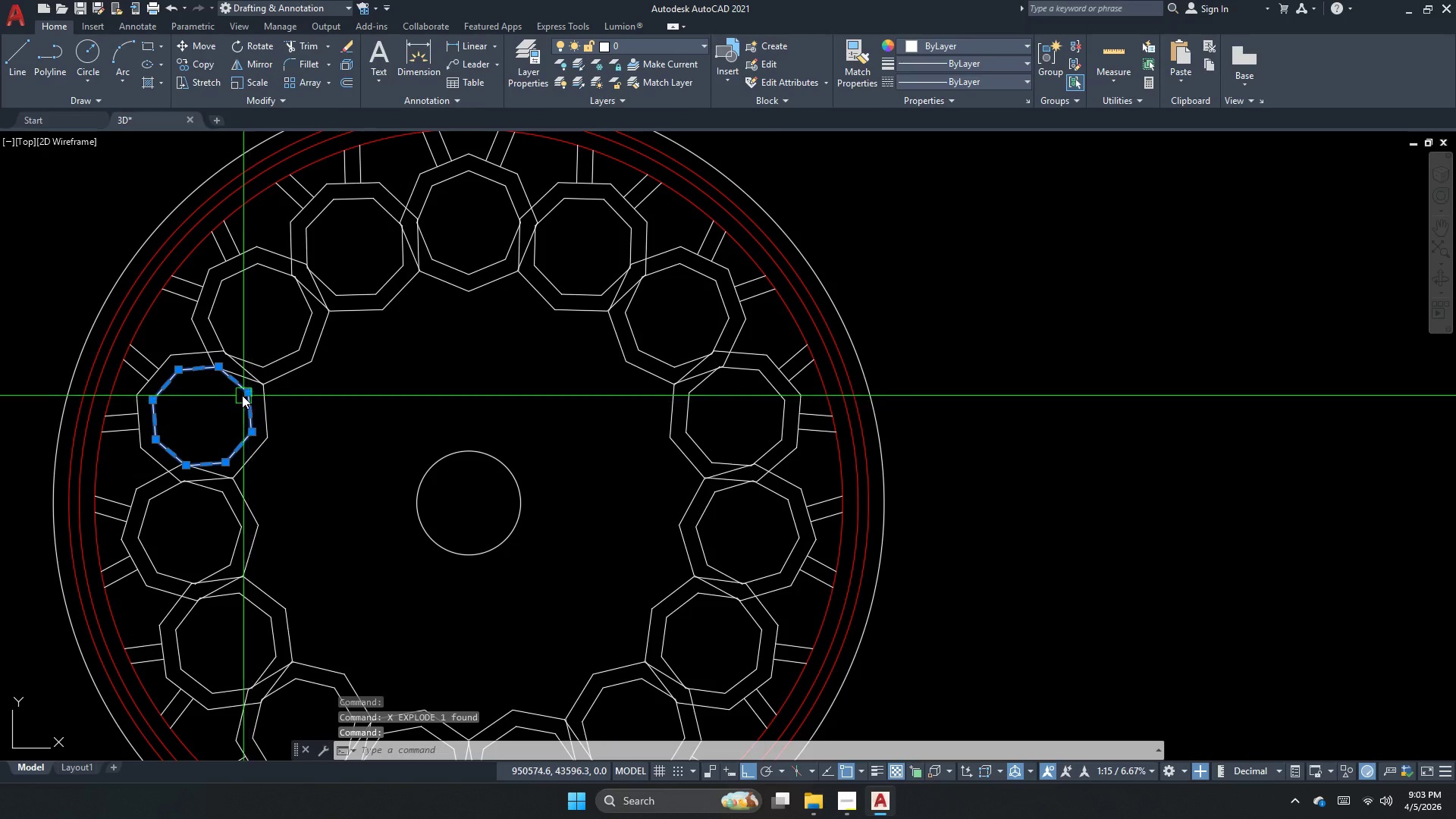 
key(E)
 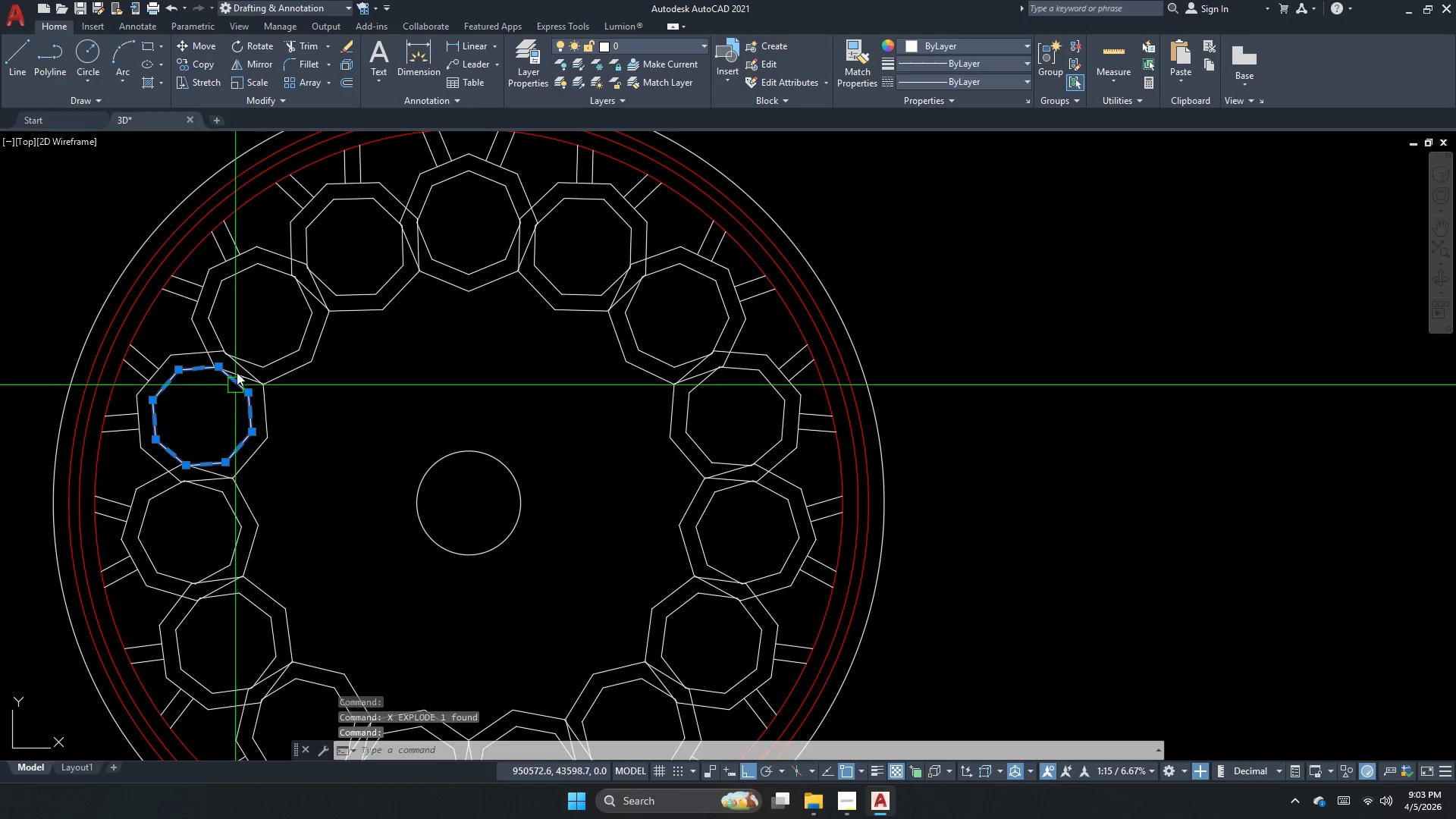 
key(Space)
 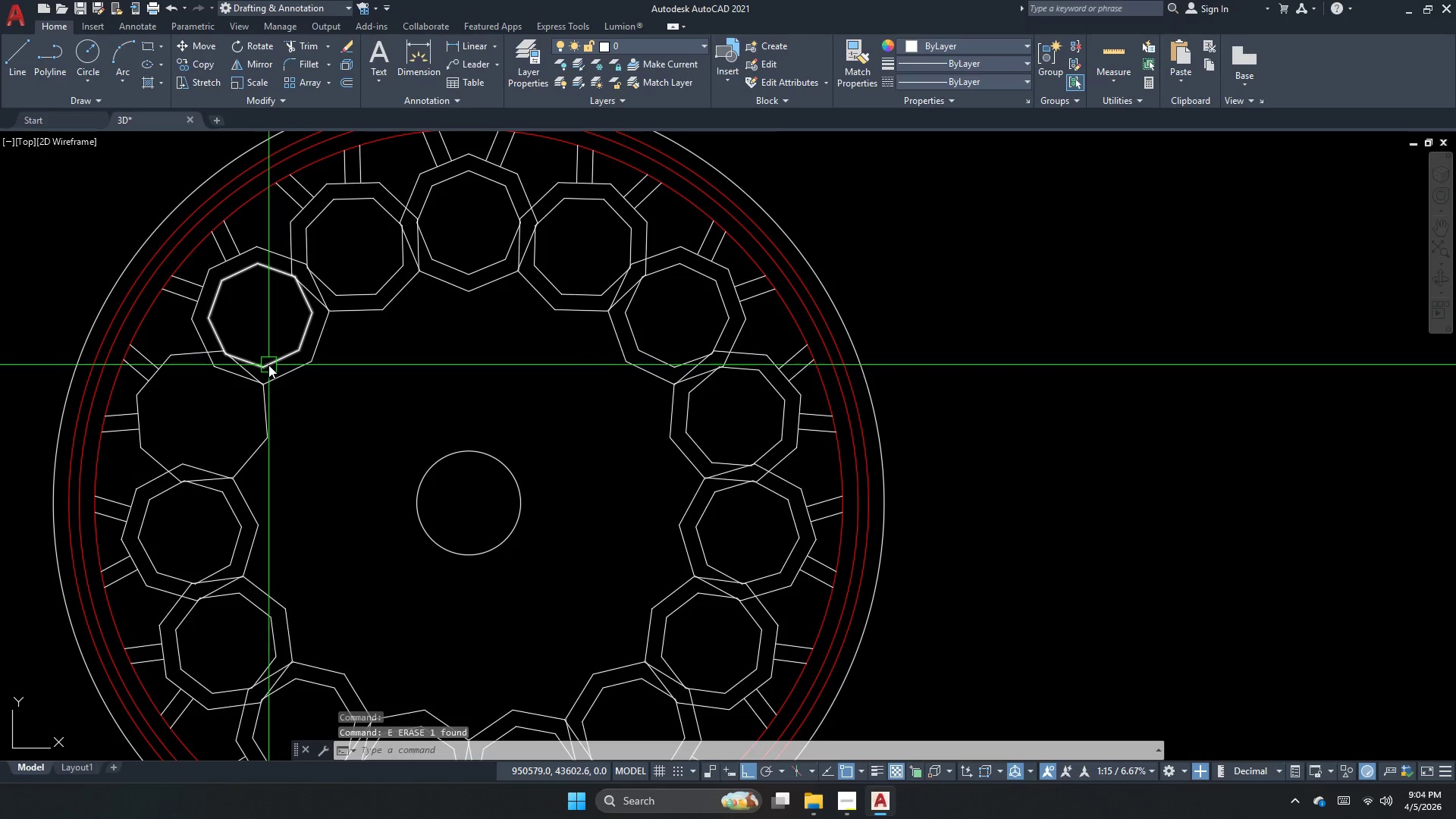 
key(Control+ControlLeft)
 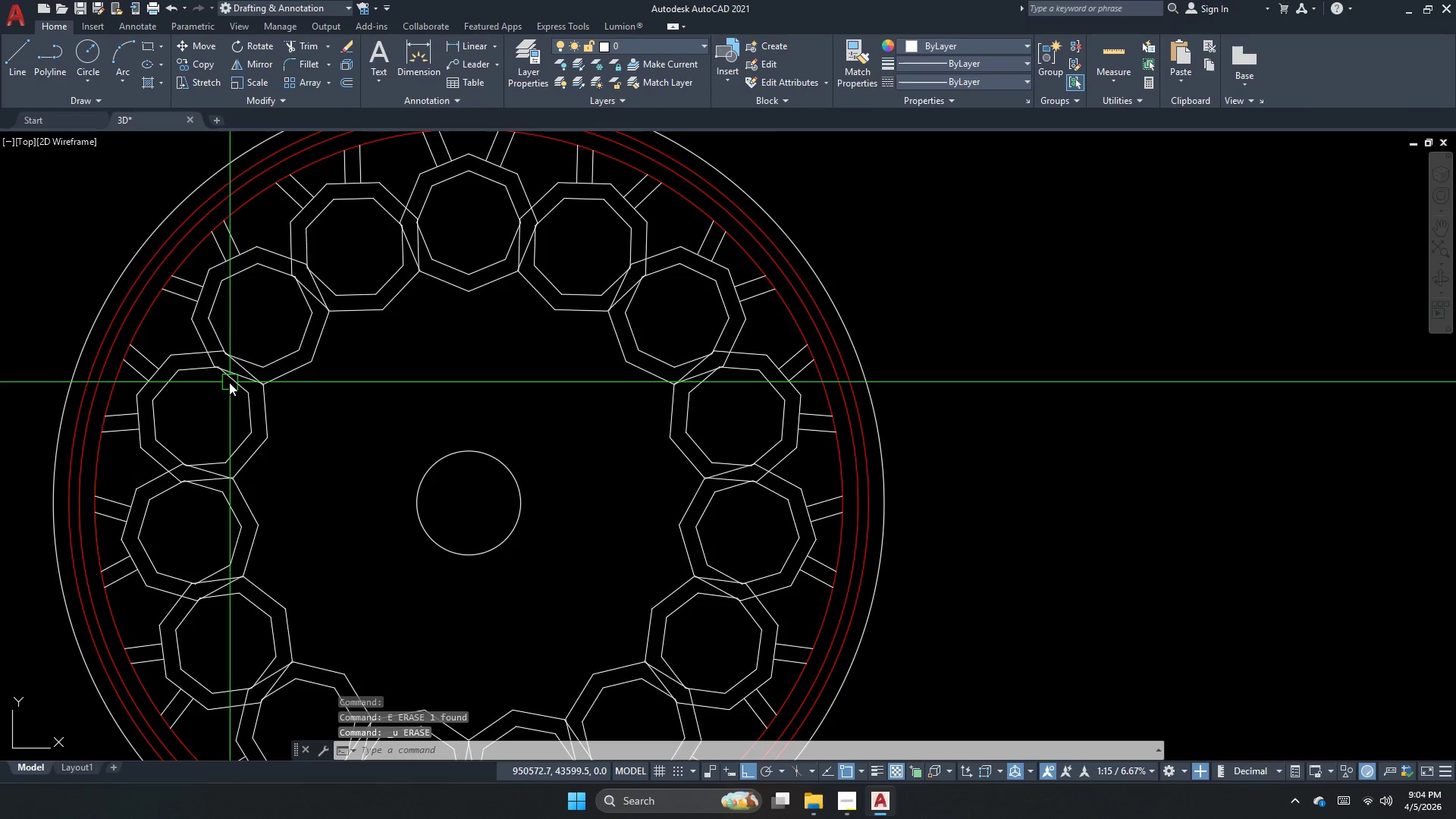 
key(Control+Z)
 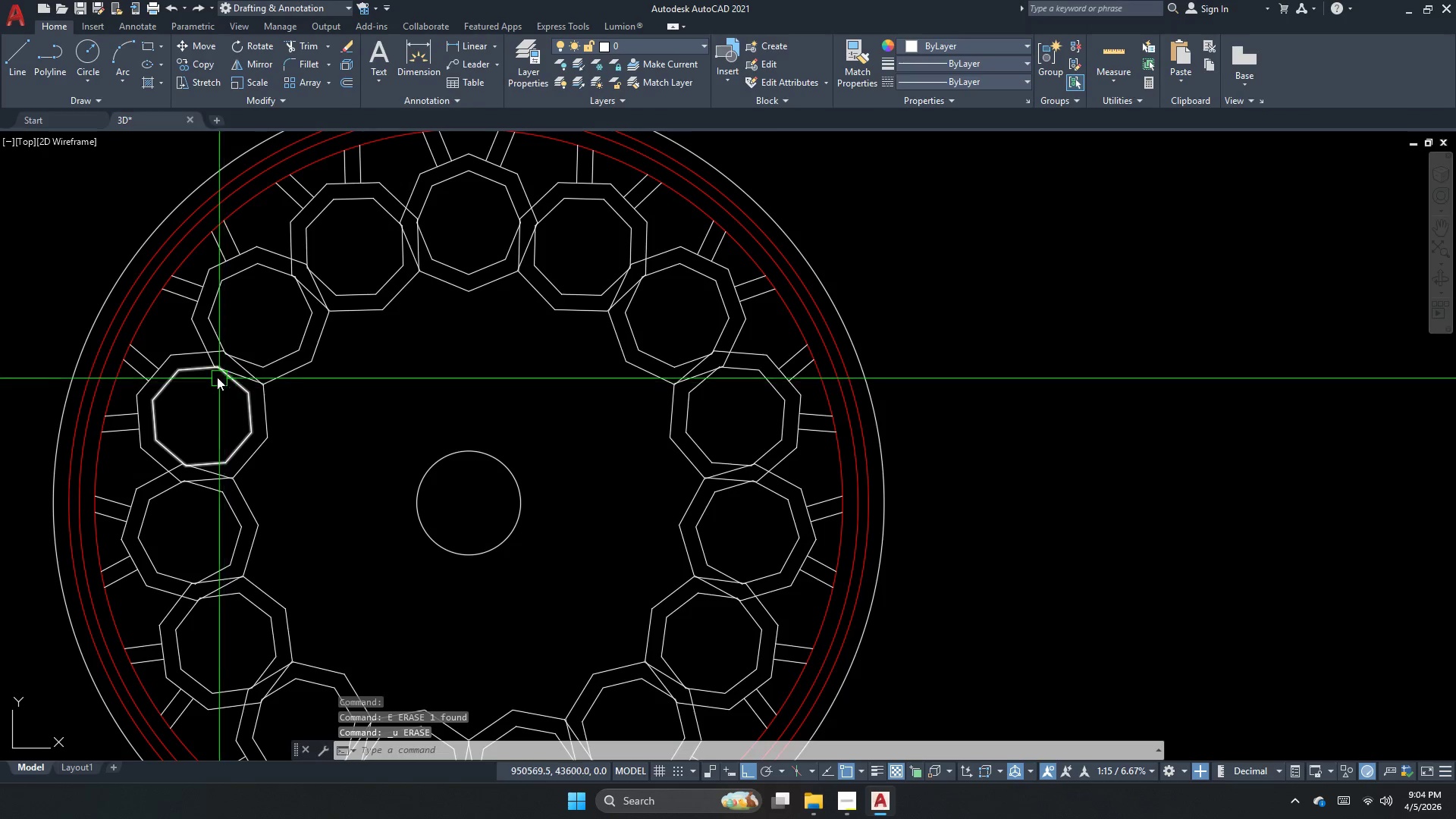 
scroll: coordinate [200, 361], scroll_direction: up, amount: 3.0
 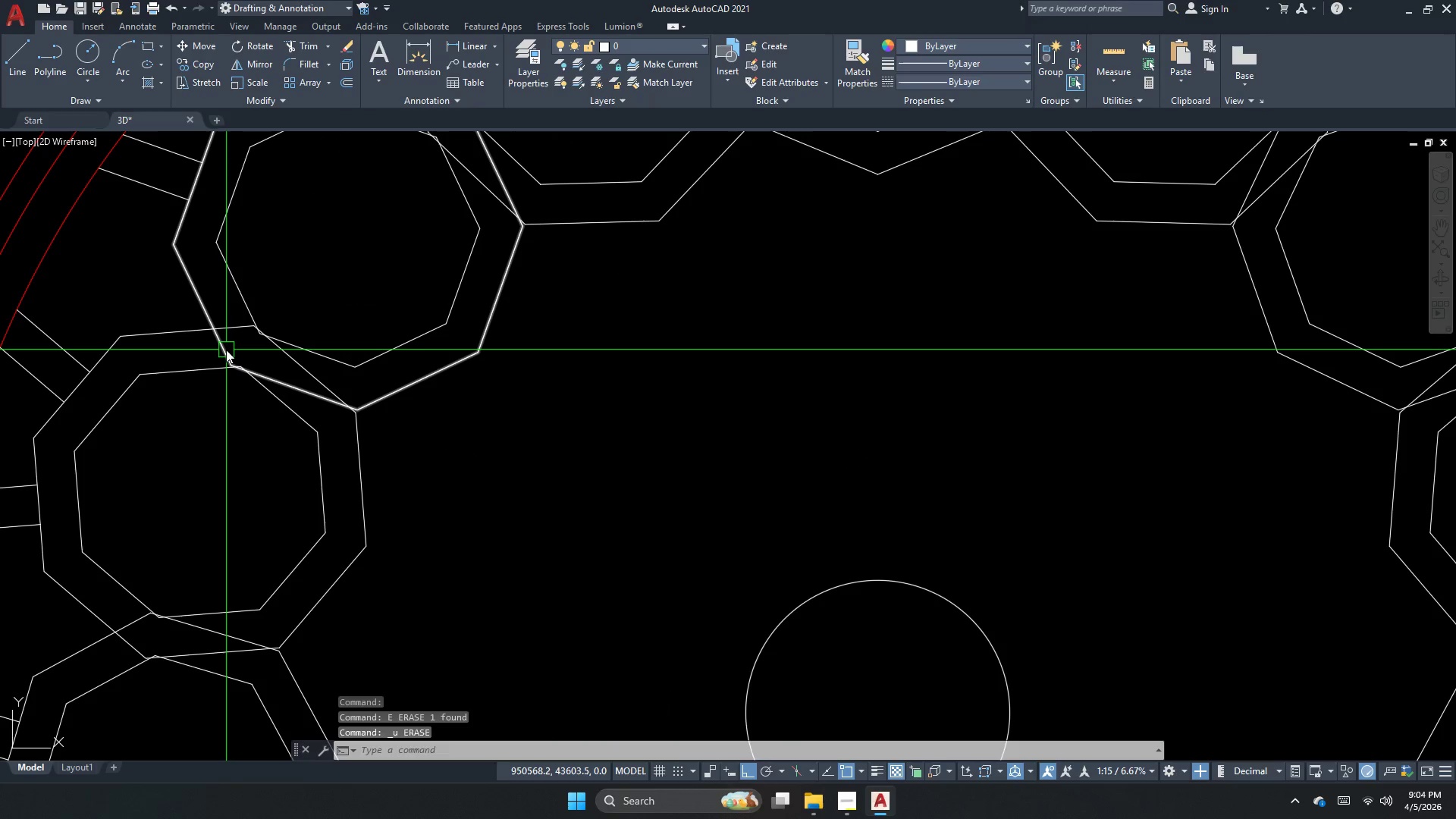 
left_click([226, 350])
 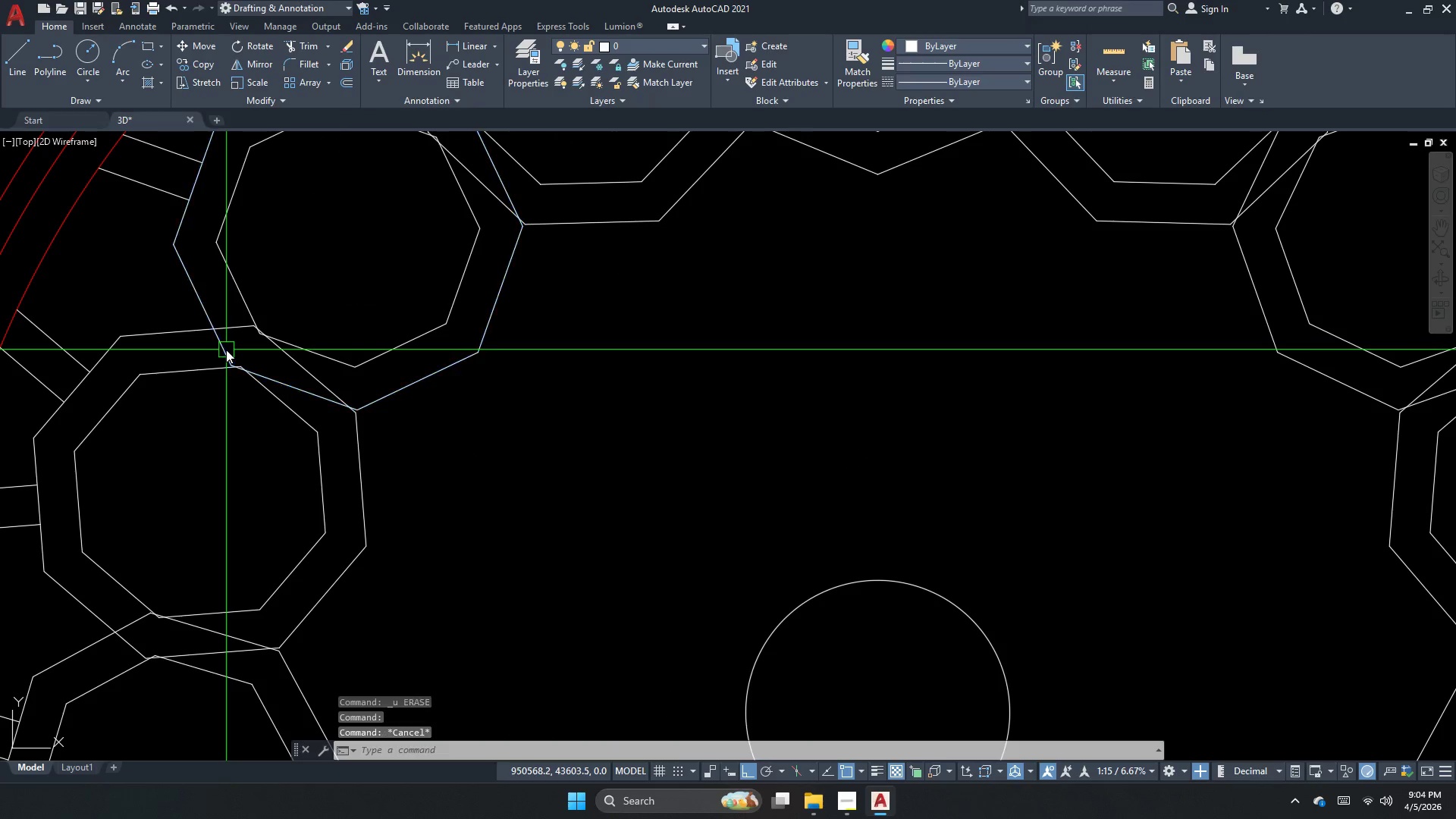 
key(Escape)
key(Escape)
key(Escape)
type(tr)
 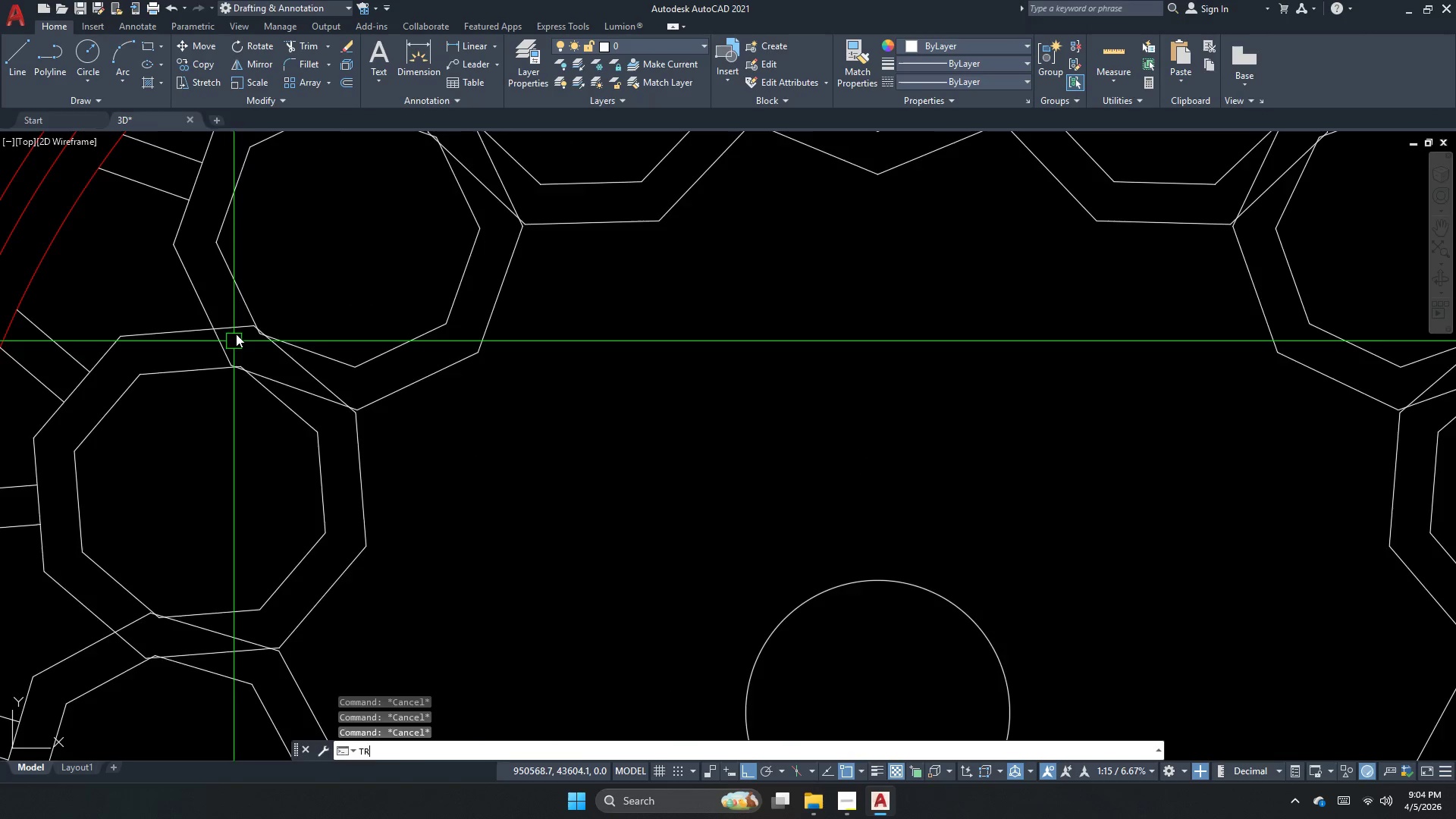 
key(Space)
 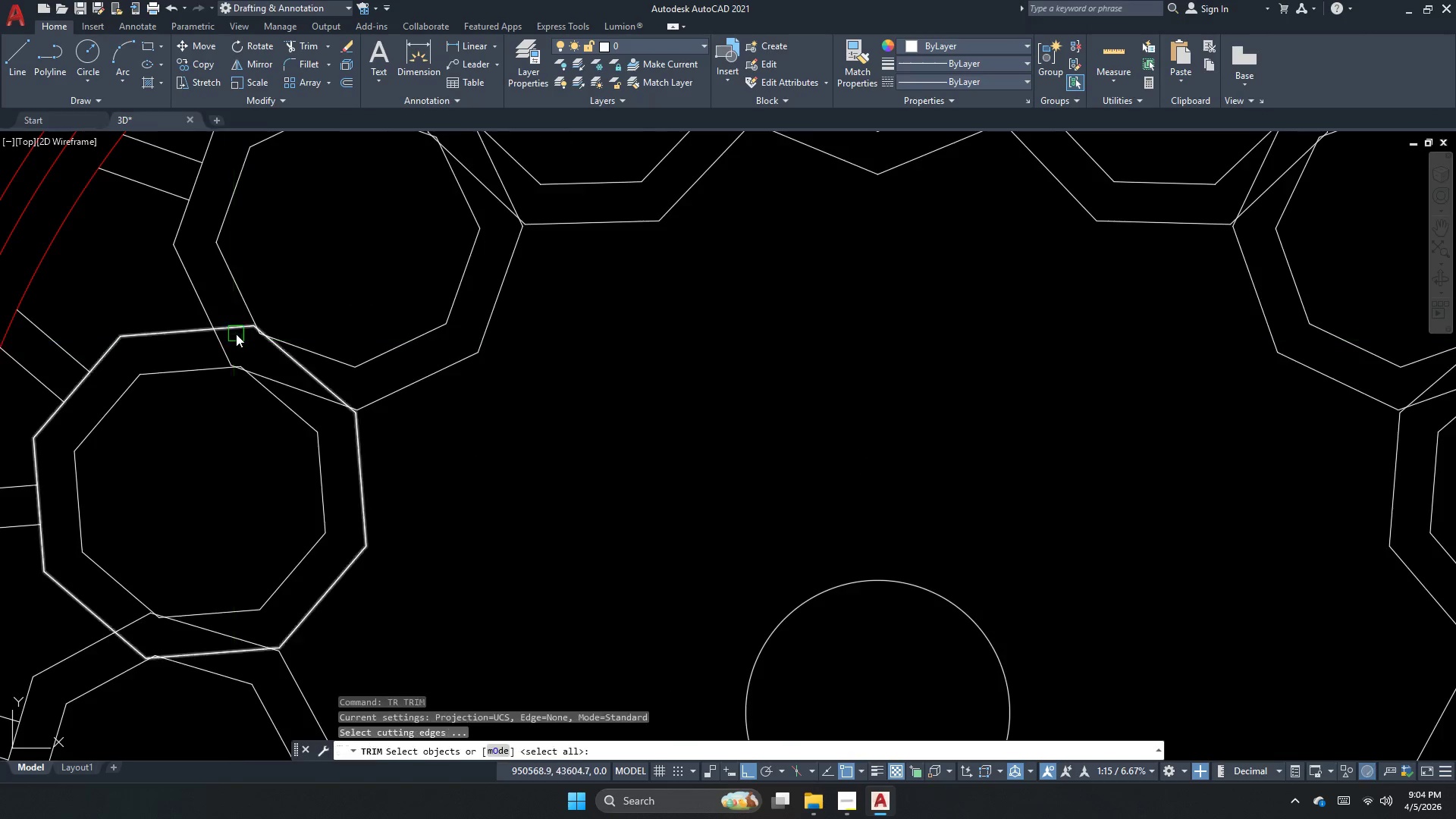 
key(Space)
 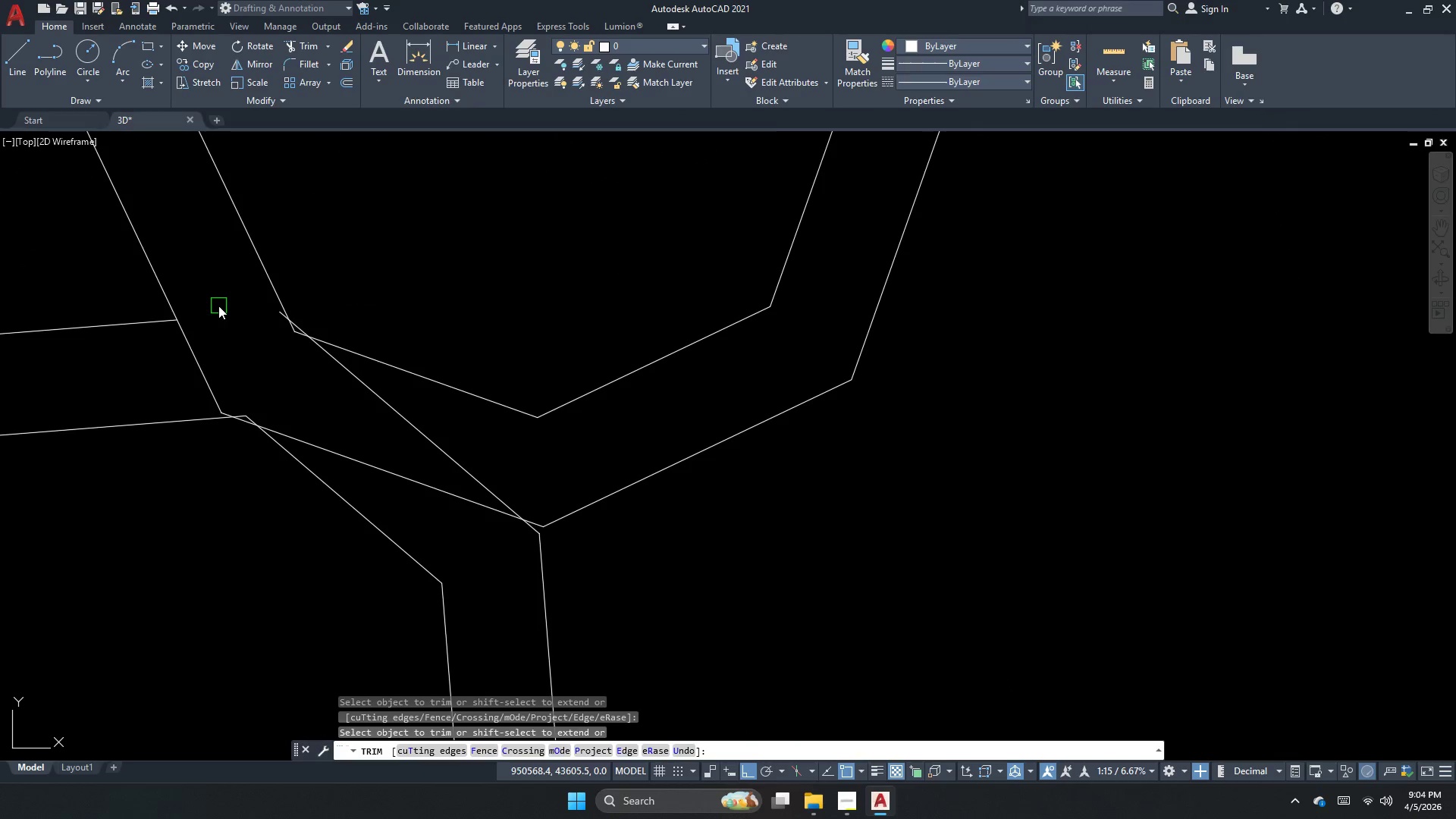 
scroll: coordinate [236, 334], scroll_direction: up, amount: 3.0
 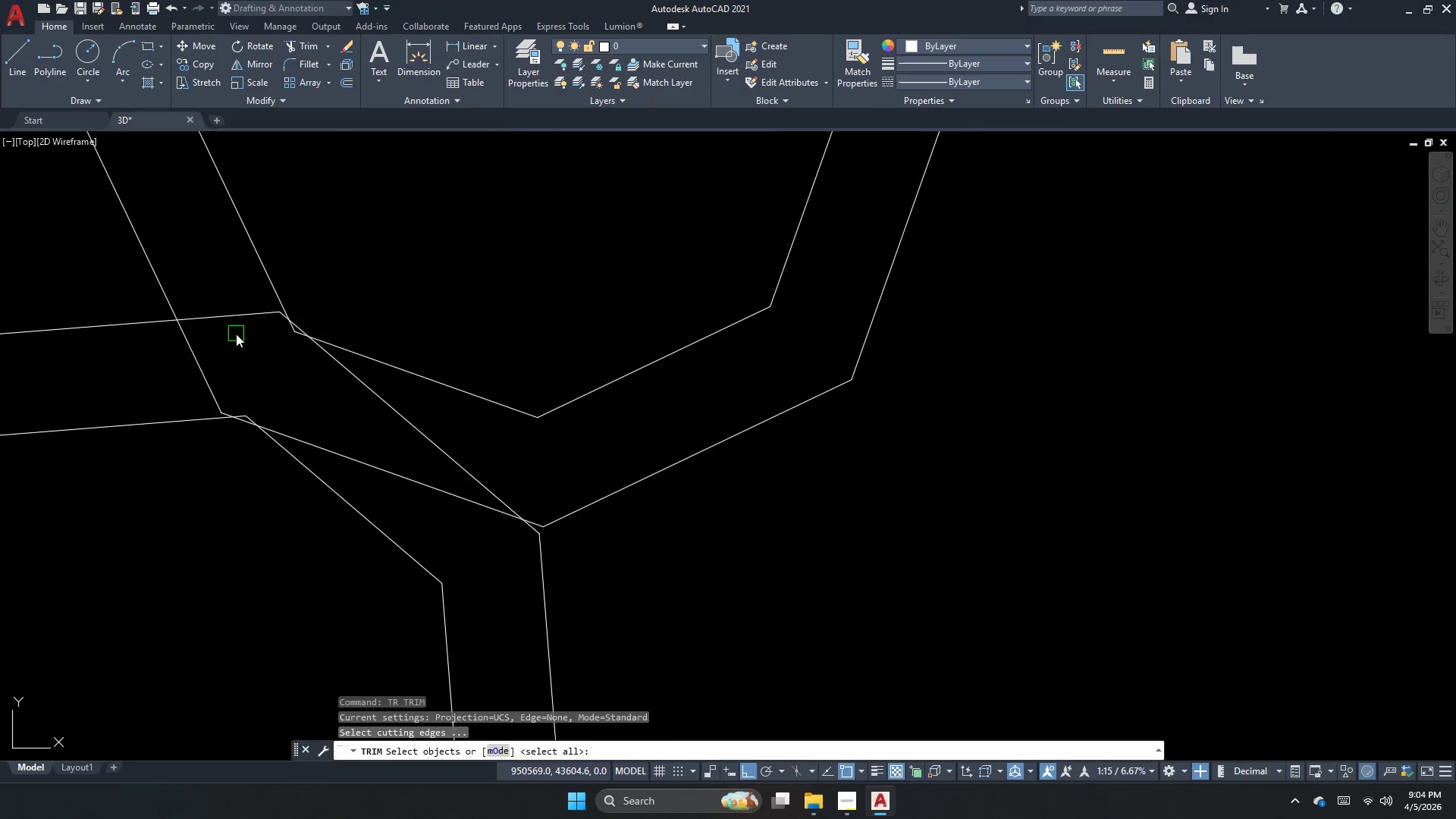 
left_click([203, 368])
 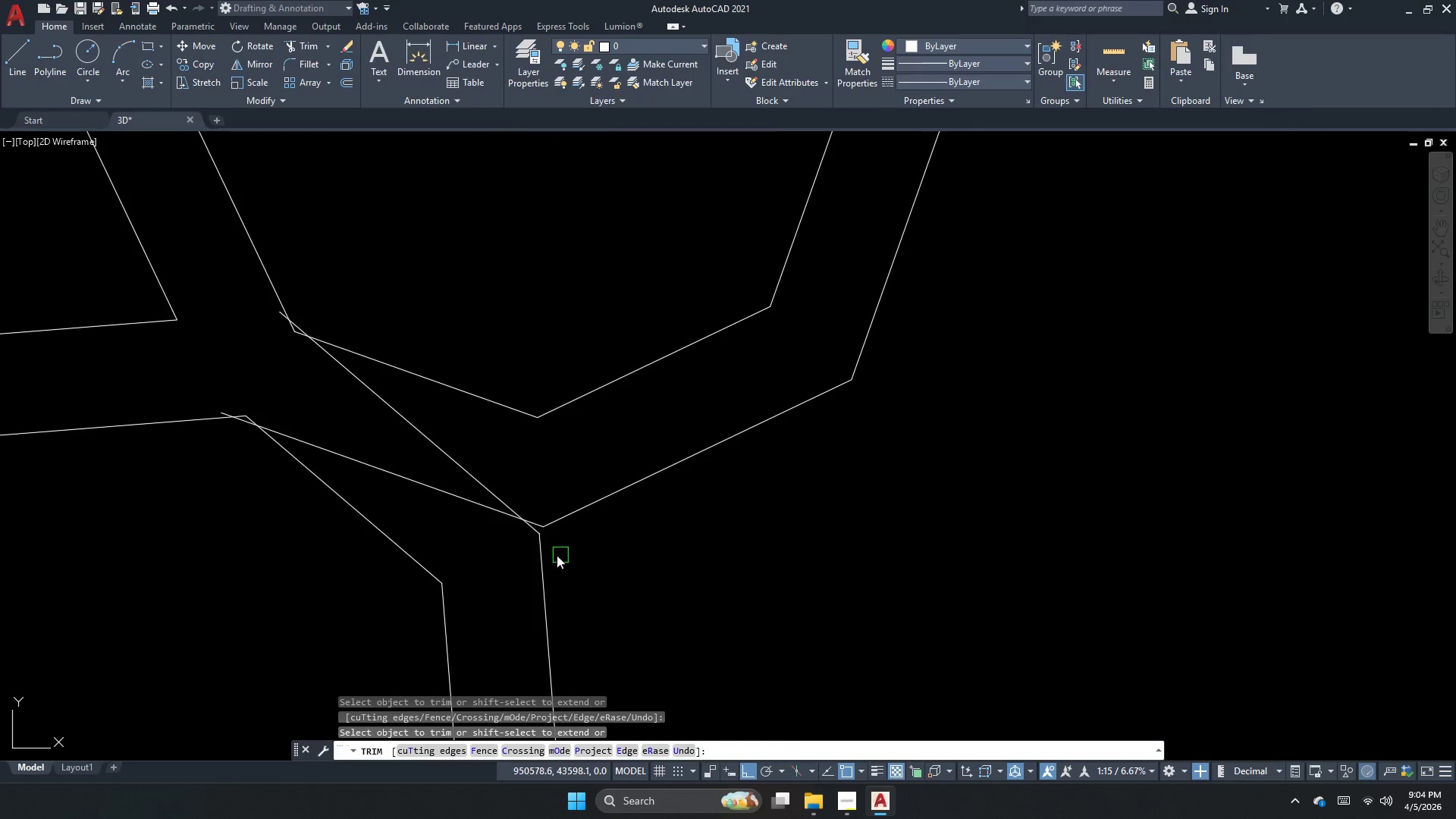 
left_click([463, 510])
 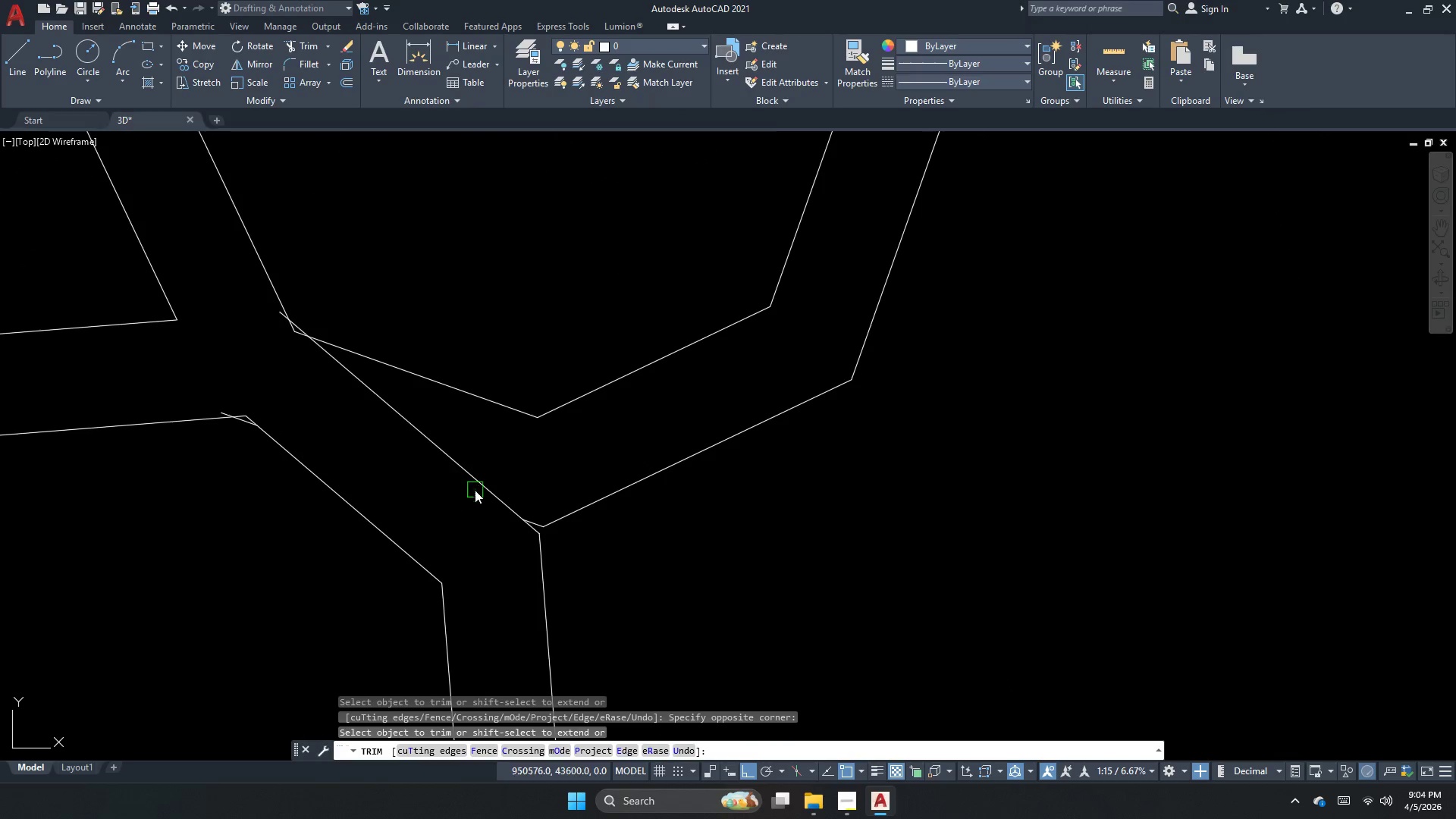 
triple_click([480, 487])
 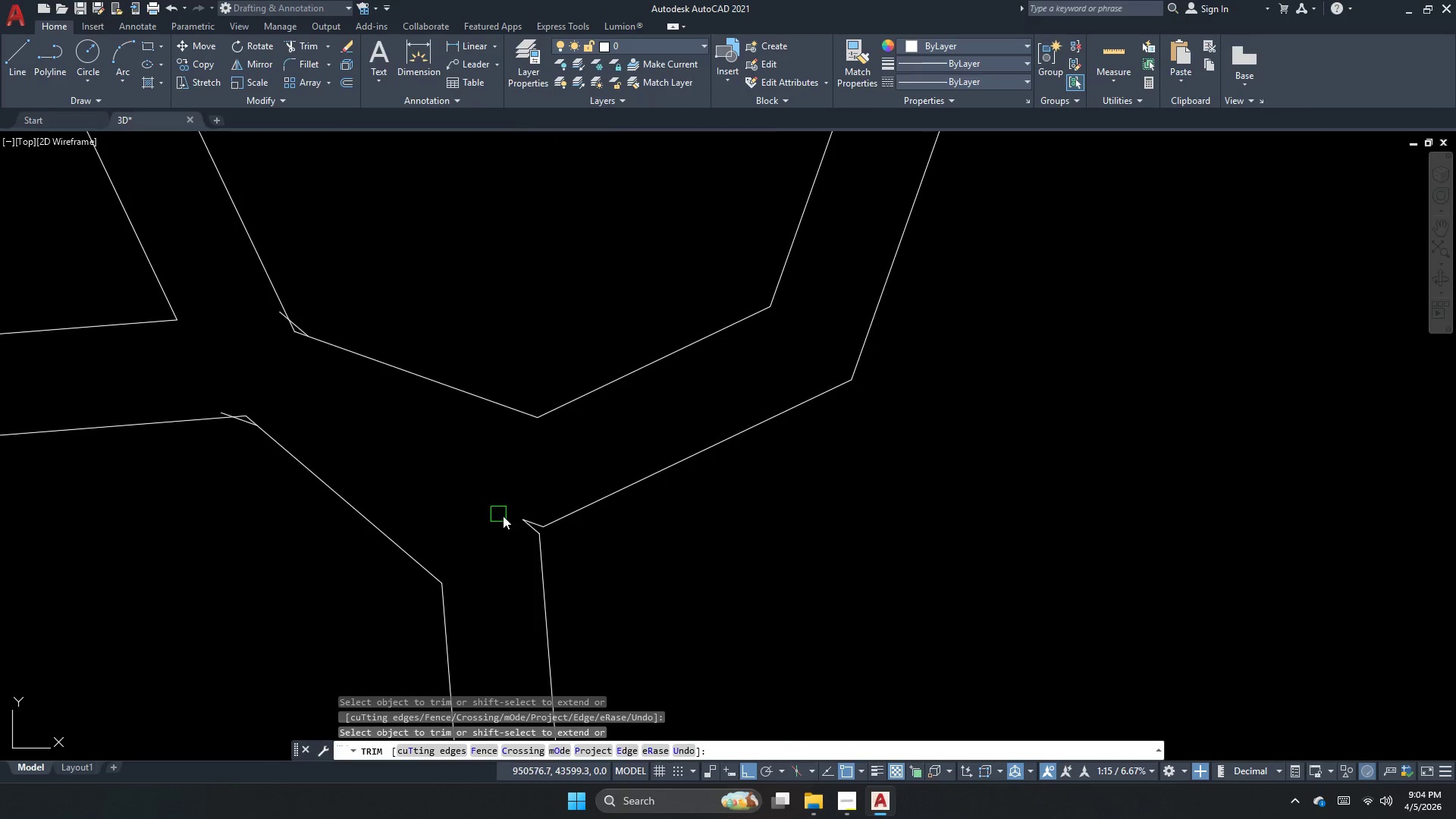 
key(Escape)
key(Escape)
key(Escape)
key(Escape)
type(tr  )
 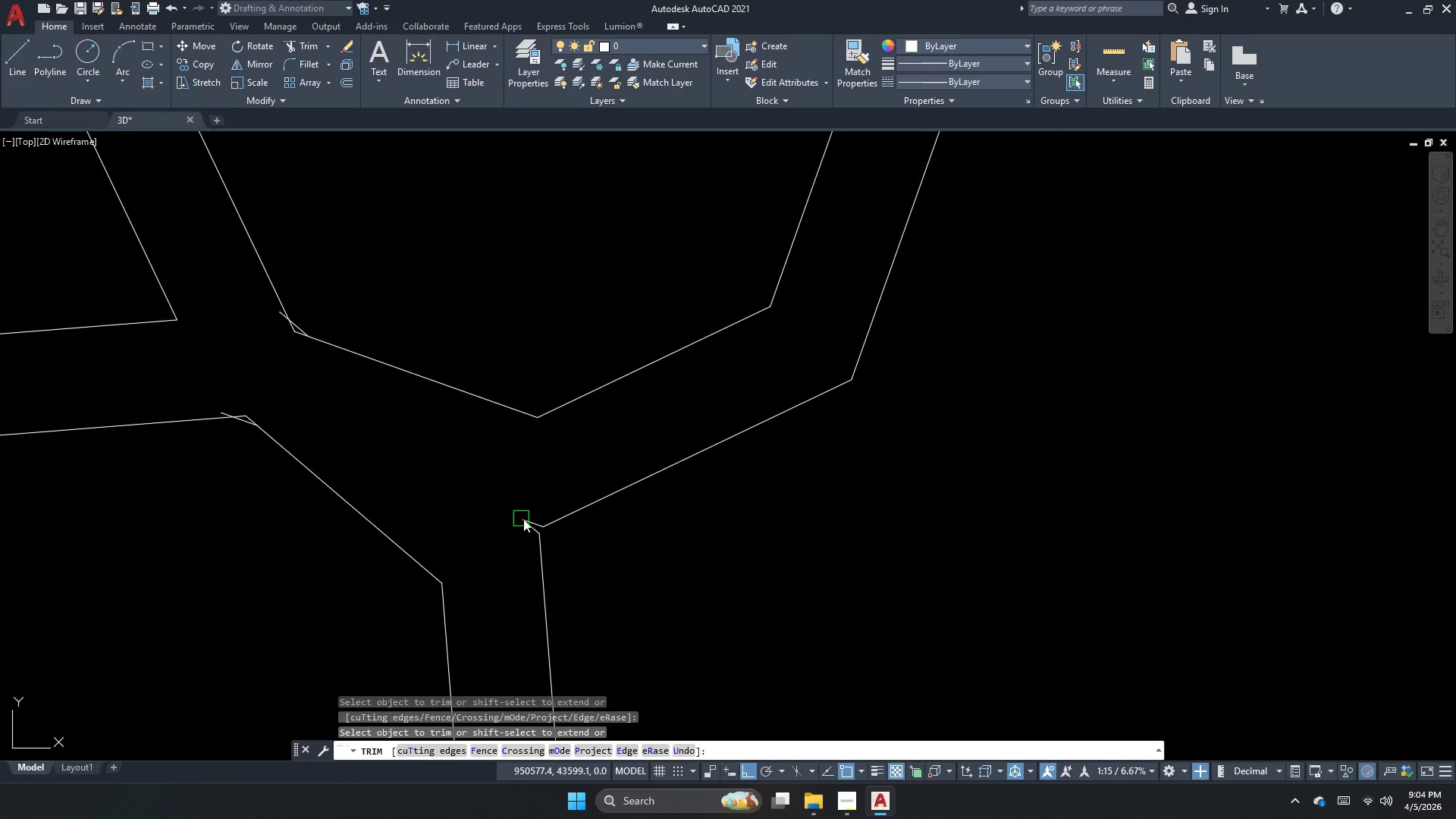 
left_click_drag(start_coordinate=[488, 497], to_coordinate=[507, 510])
 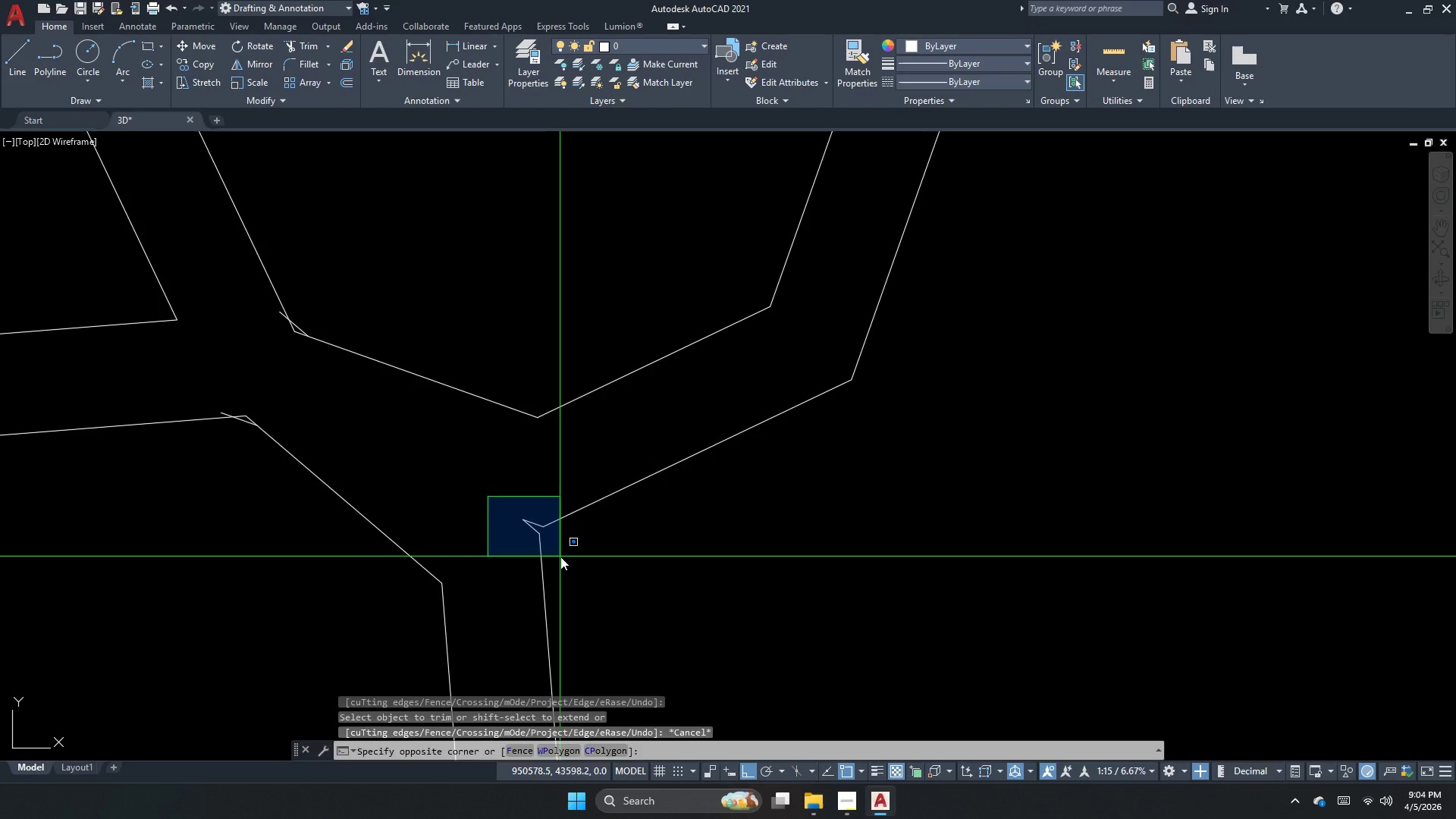 
left_click_drag(start_coordinate=[562, 560], to_coordinate=[563, 563])
 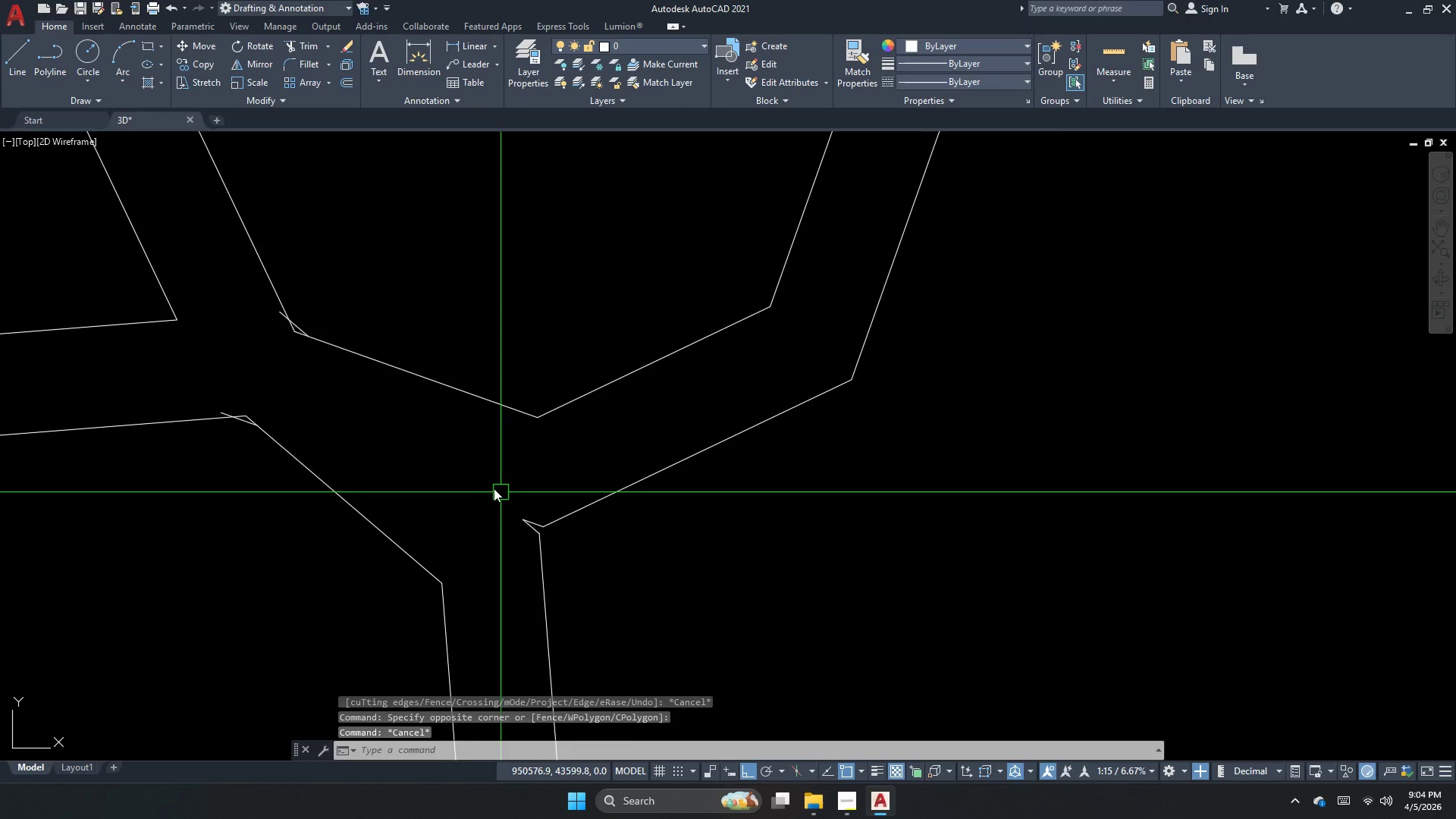 
left_click_drag(start_coordinate=[489, 487], to_coordinate=[521, 510])
 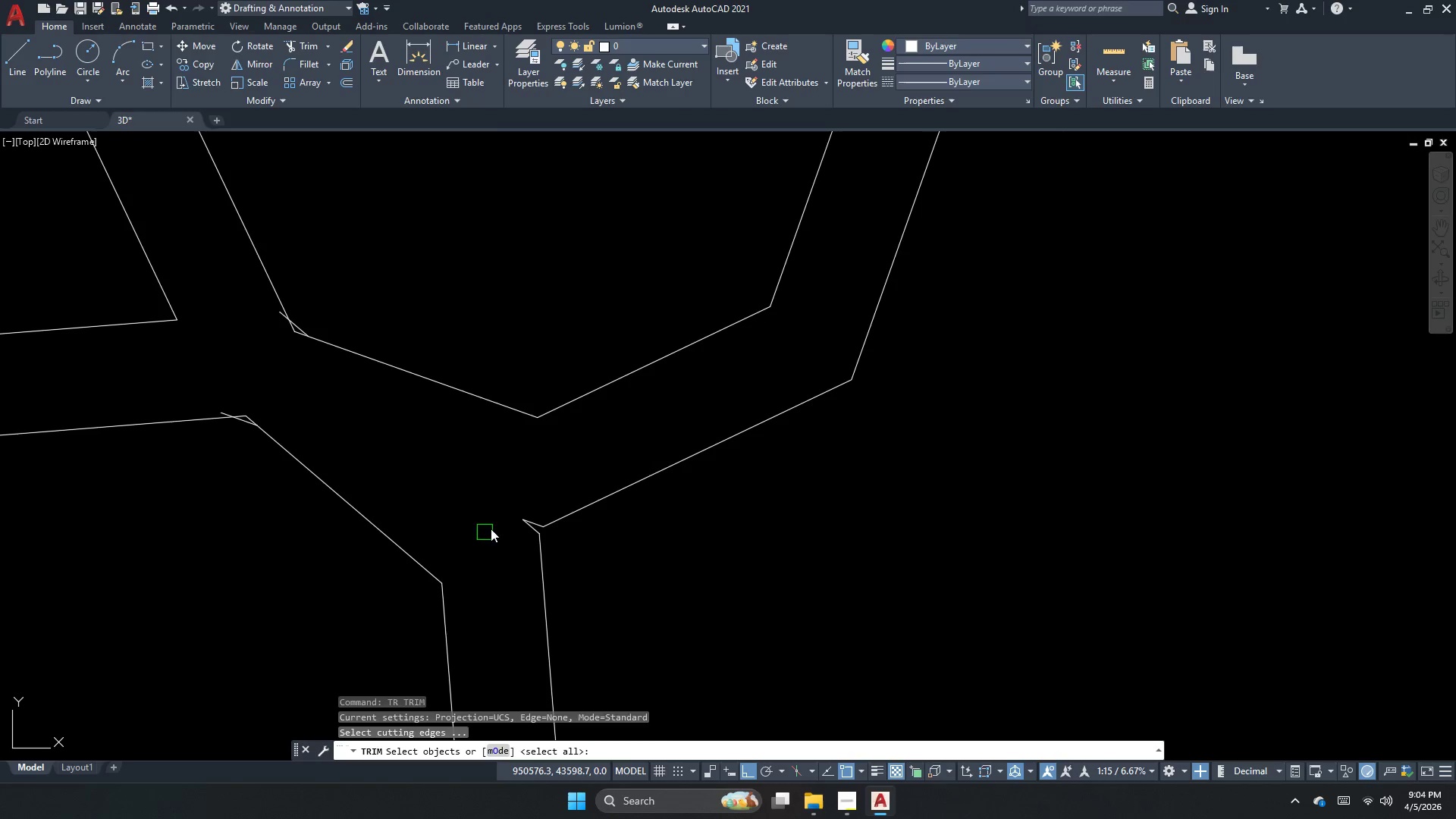 
left_click([521, 519])
 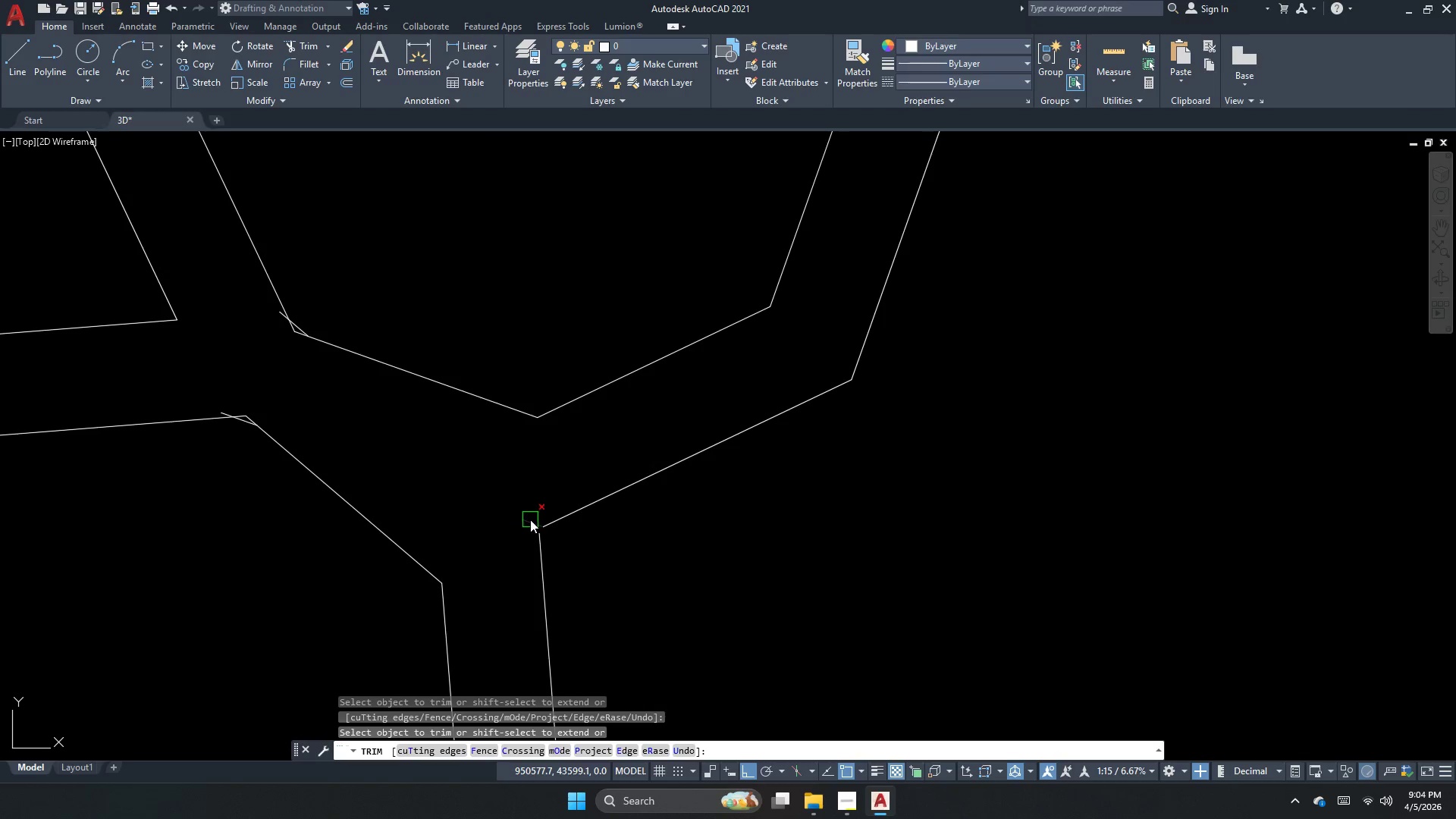 
left_click_drag(start_coordinate=[530, 537], to_coordinate=[529, 541])
 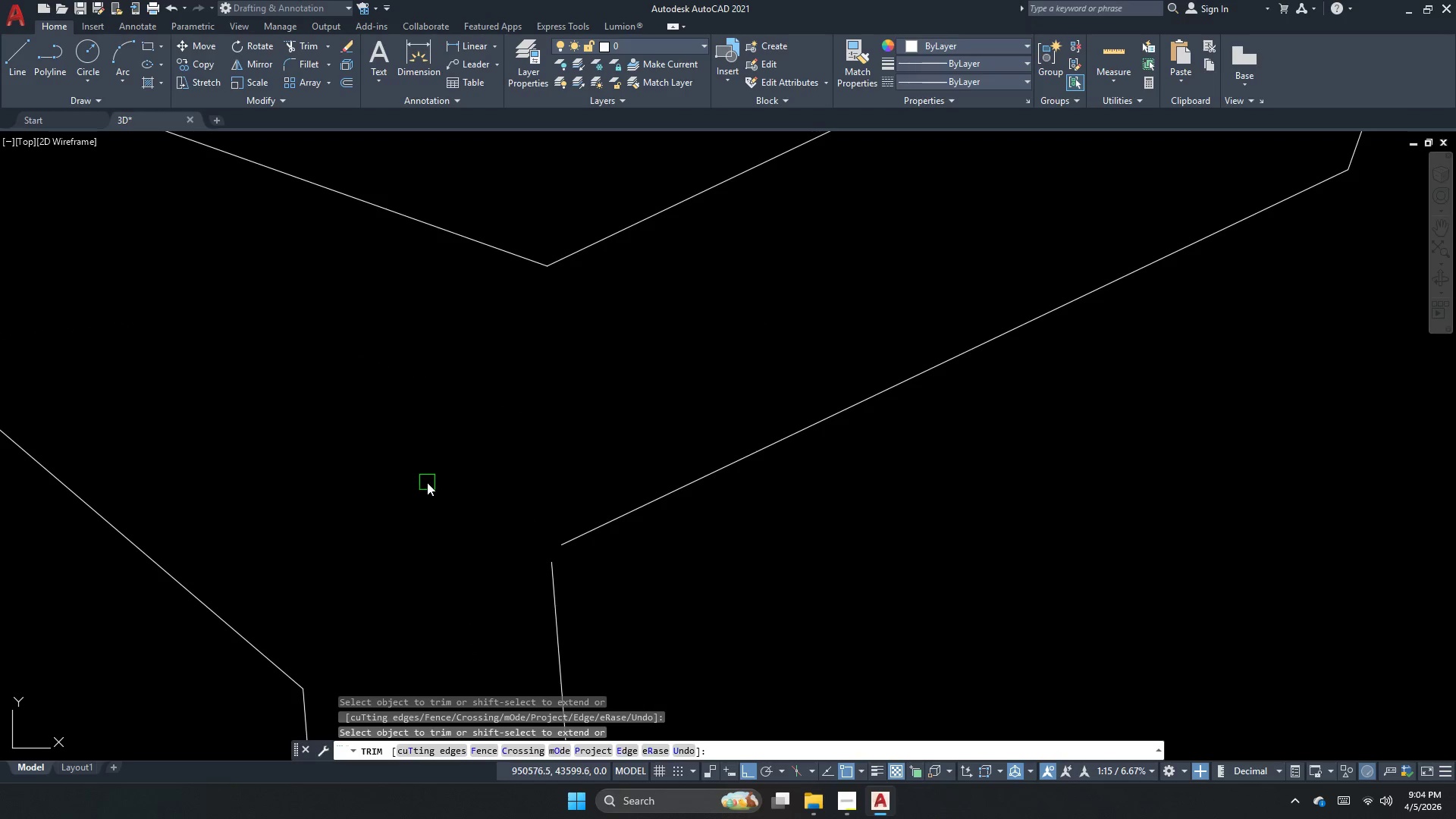 
scroll: coordinate [531, 516], scroll_direction: up, amount: 2.0
 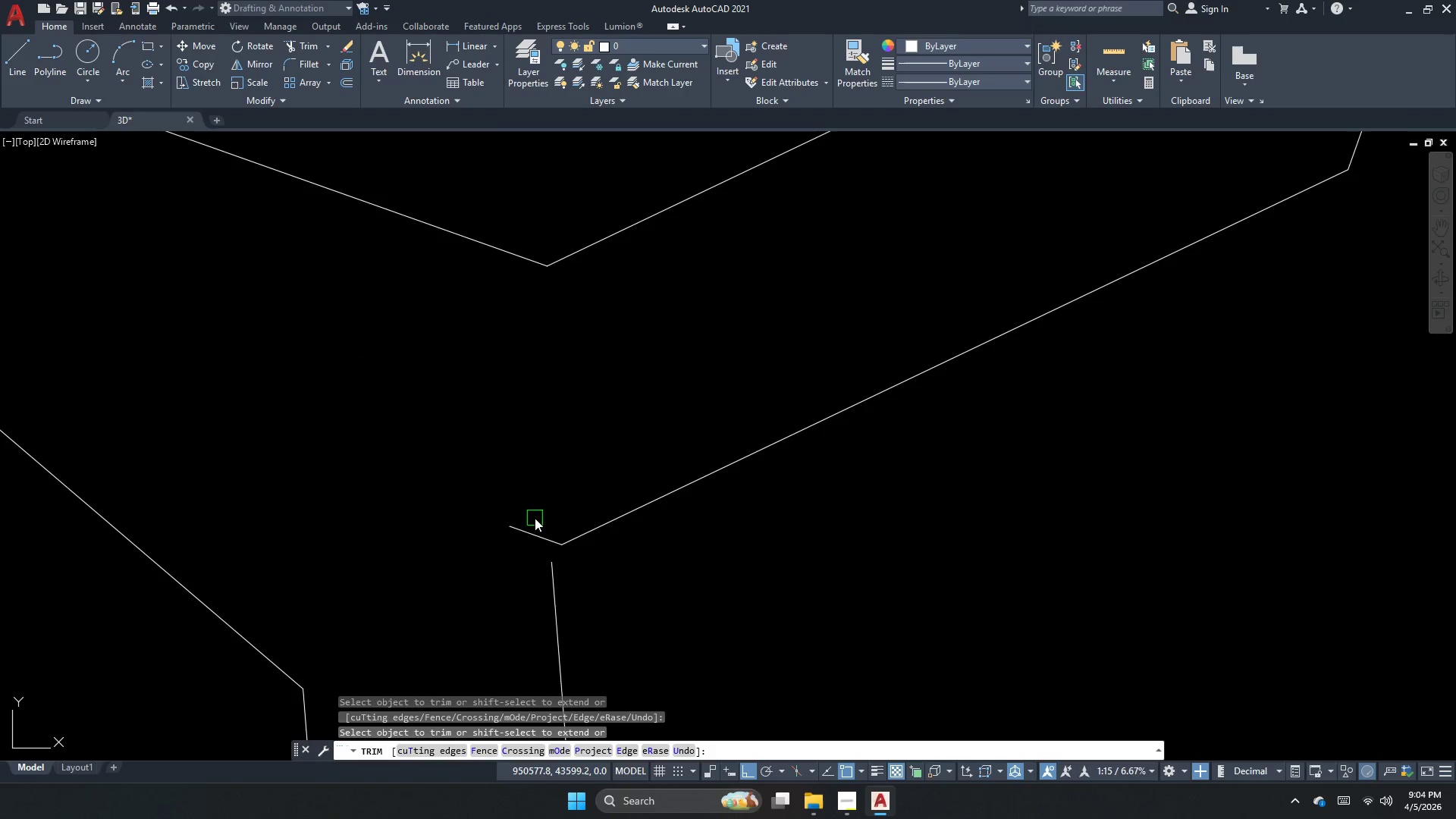 
scroll: coordinate [416, 451], scroll_direction: down, amount: 6.0
 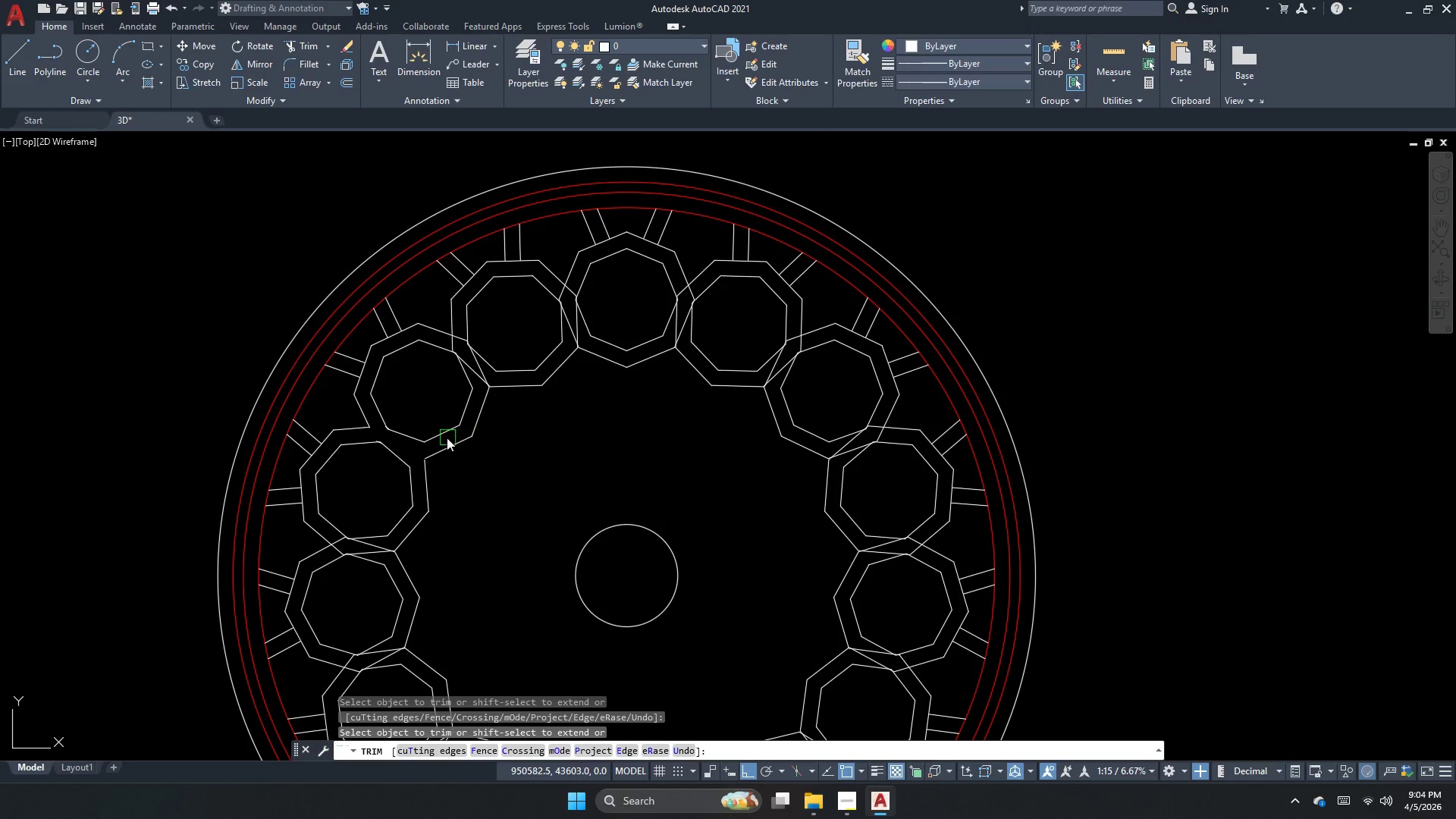 
key(Escape)
 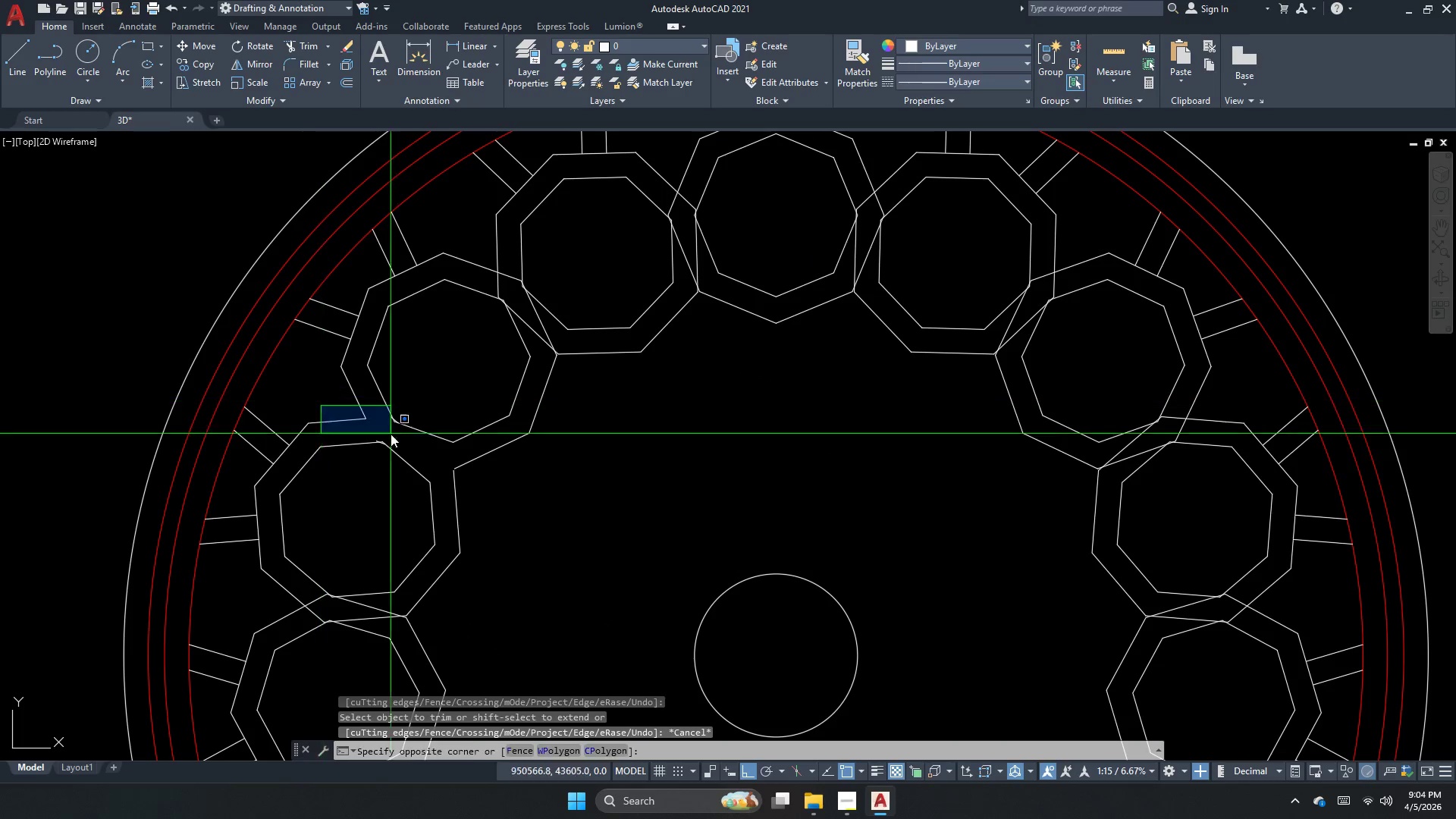 
scroll: coordinate [373, 443], scroll_direction: up, amount: 1.0
 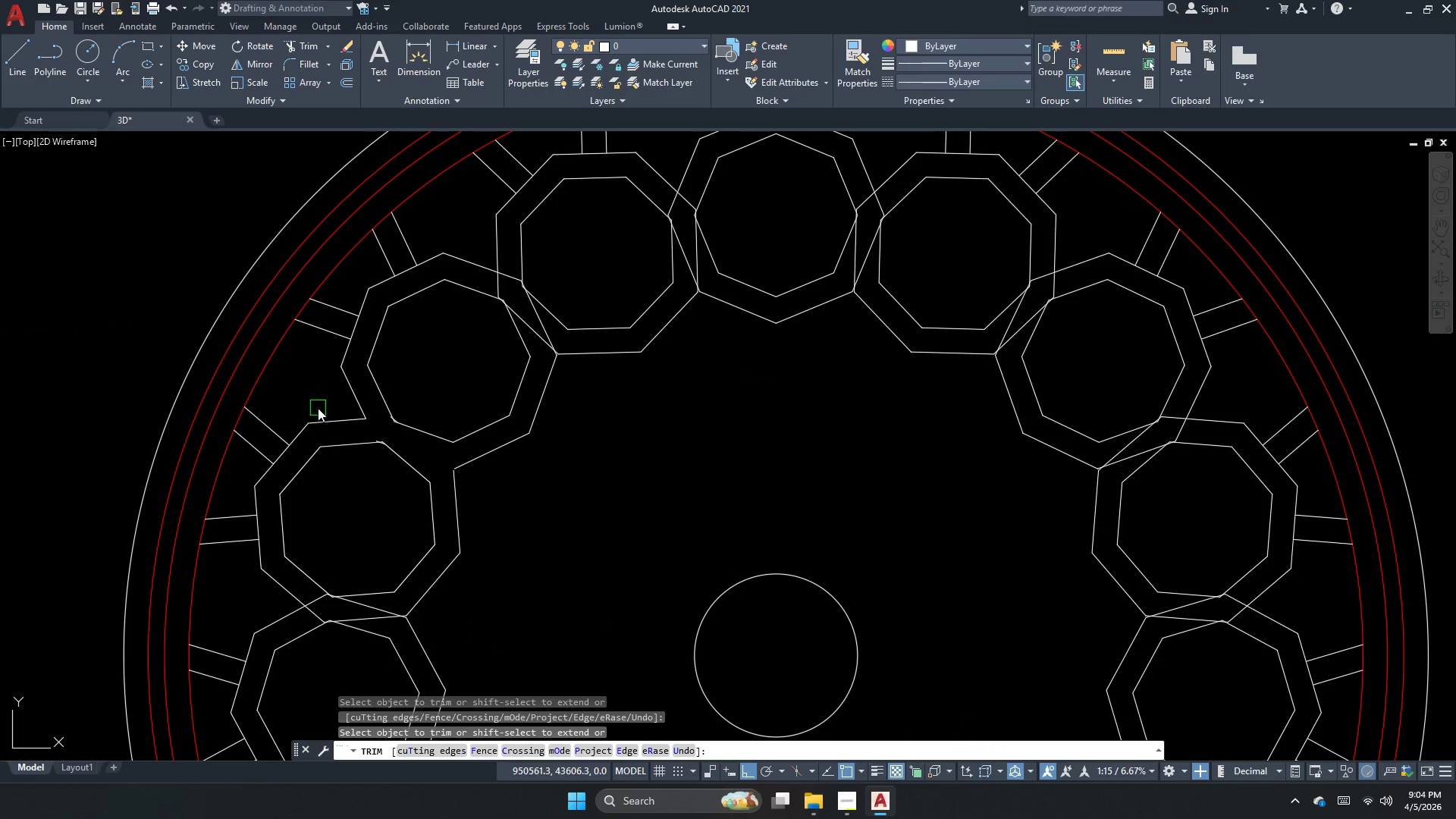 
double_click([419, 460])
 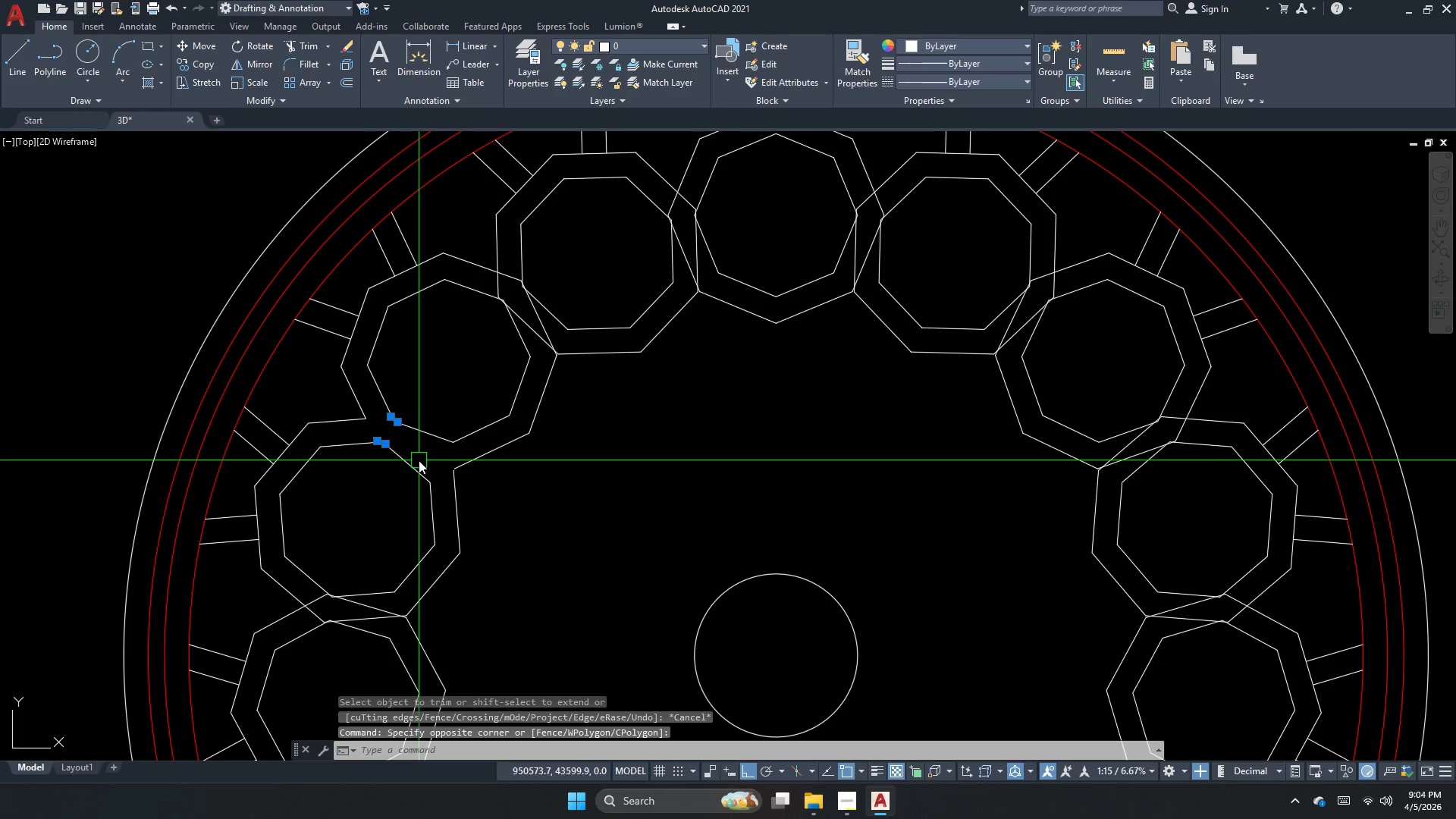 
key(E)
 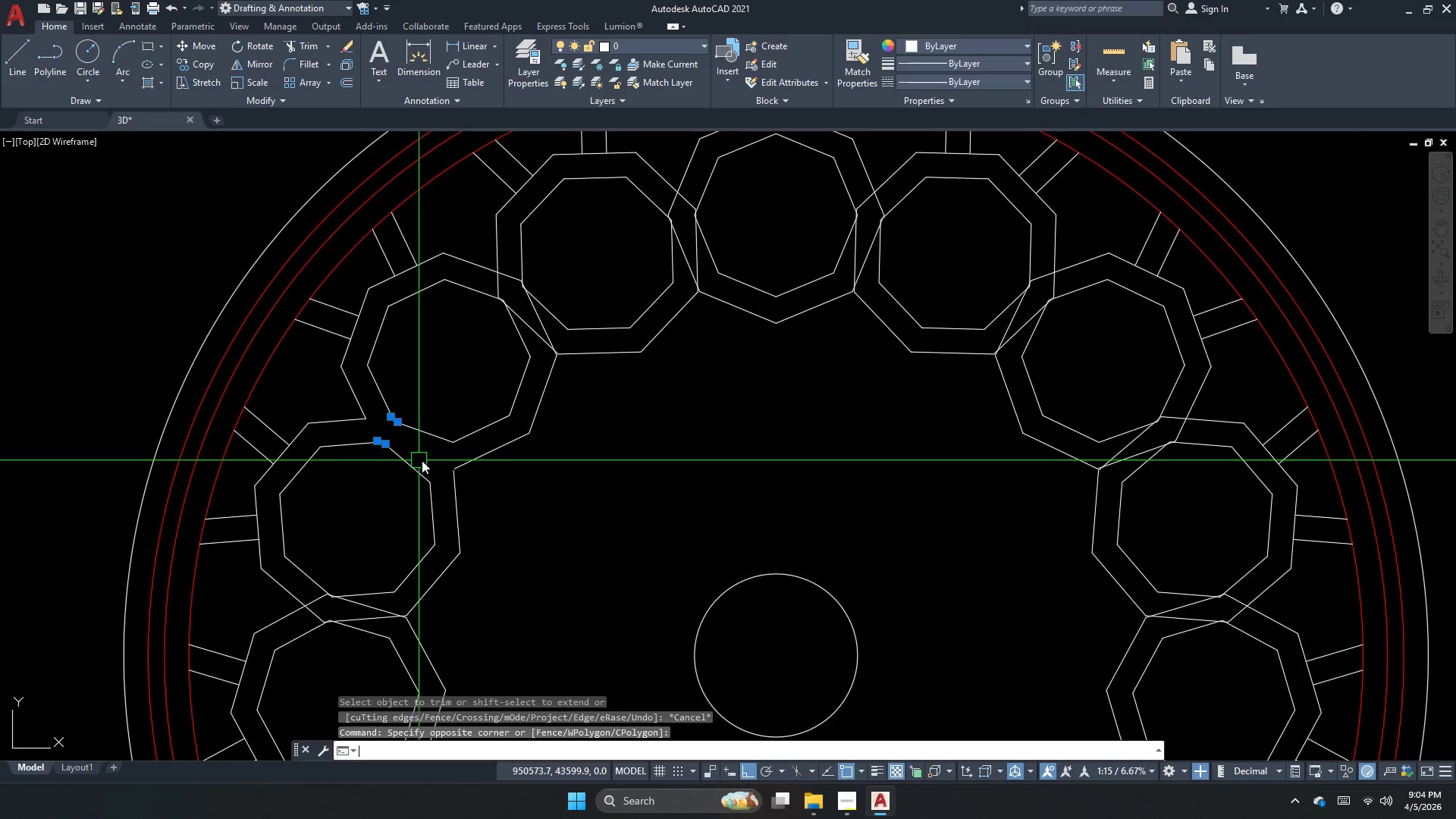 
key(Space)
 